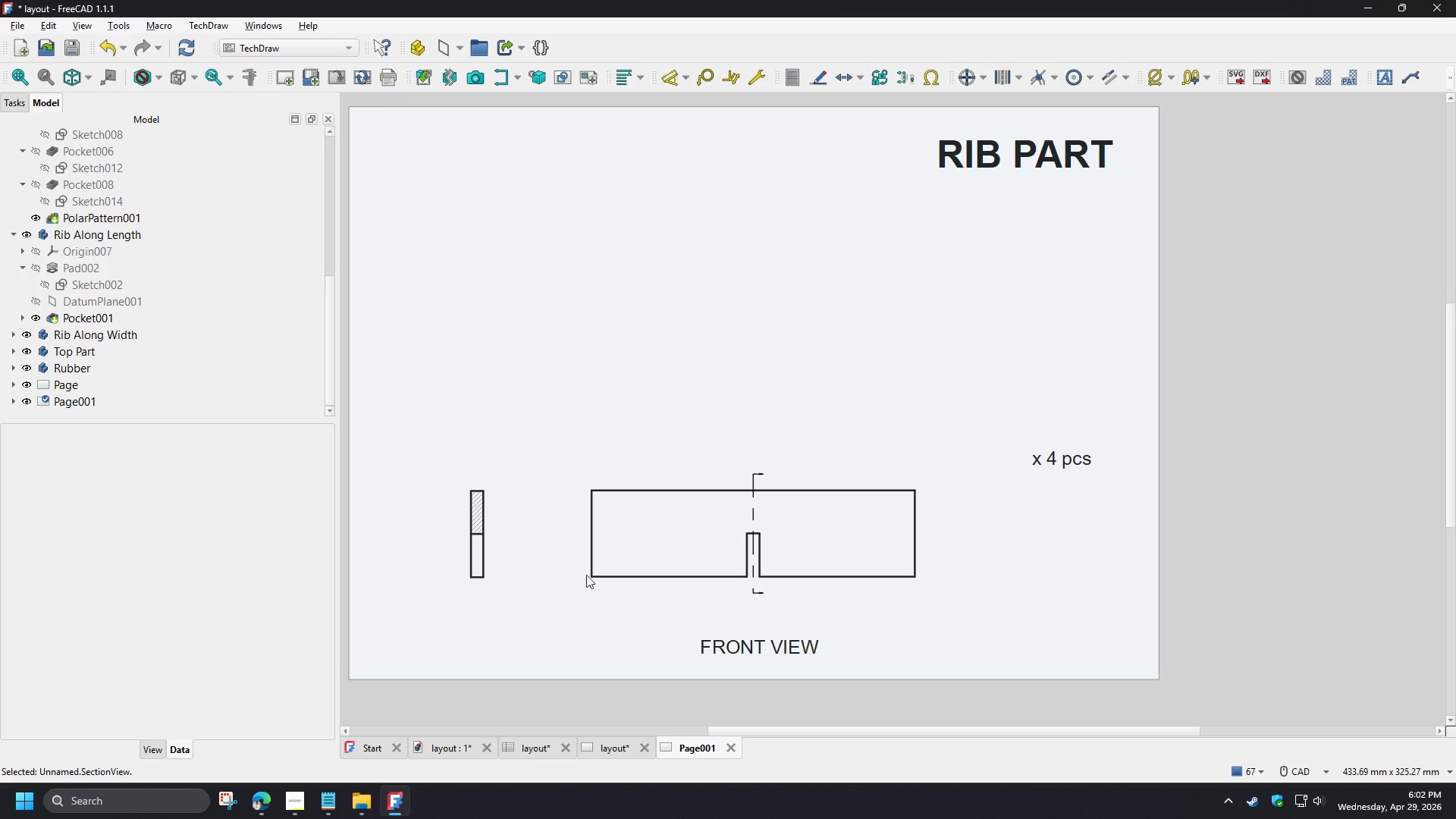 
left_click([590, 529])
 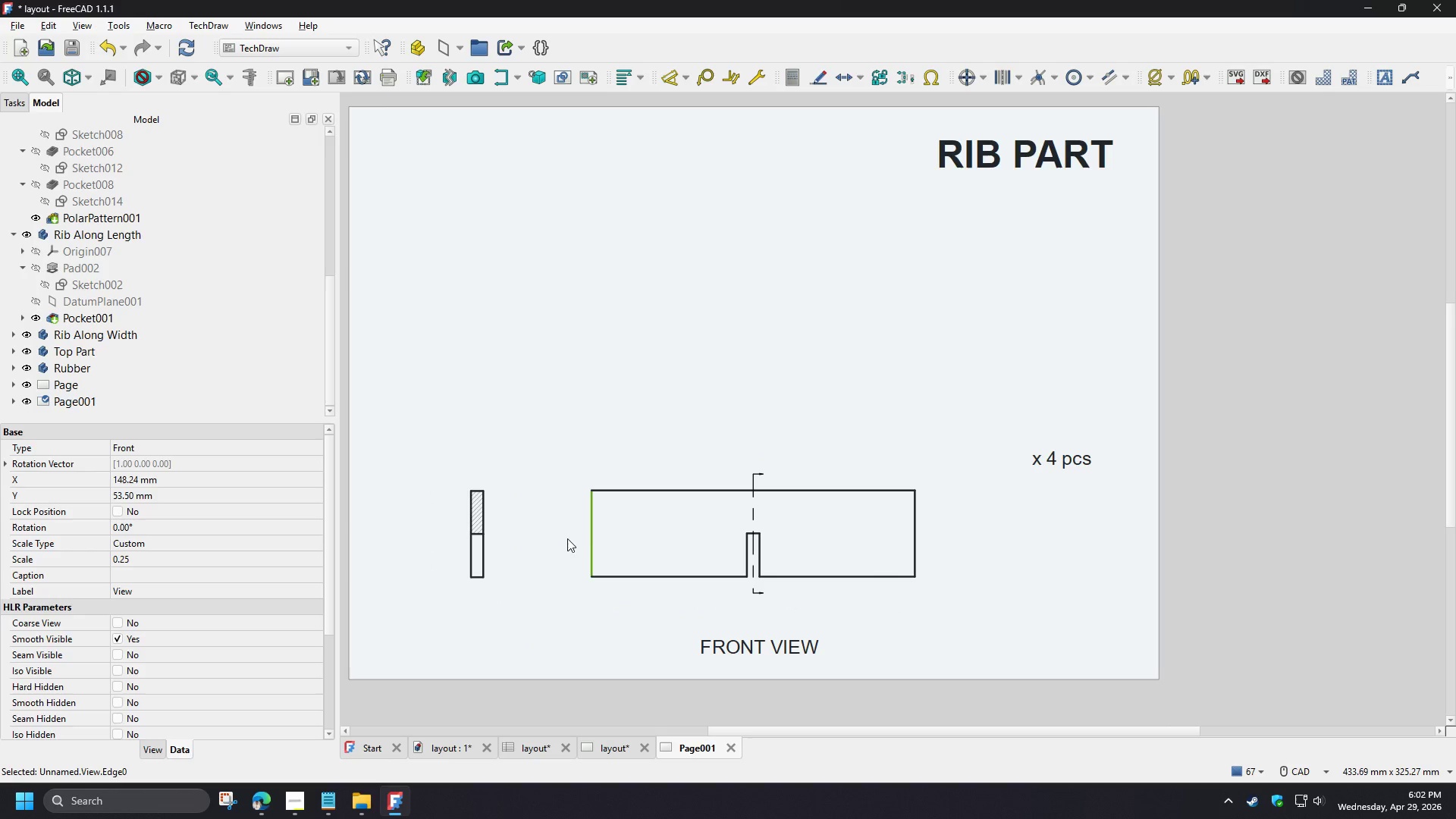 
key(D)
 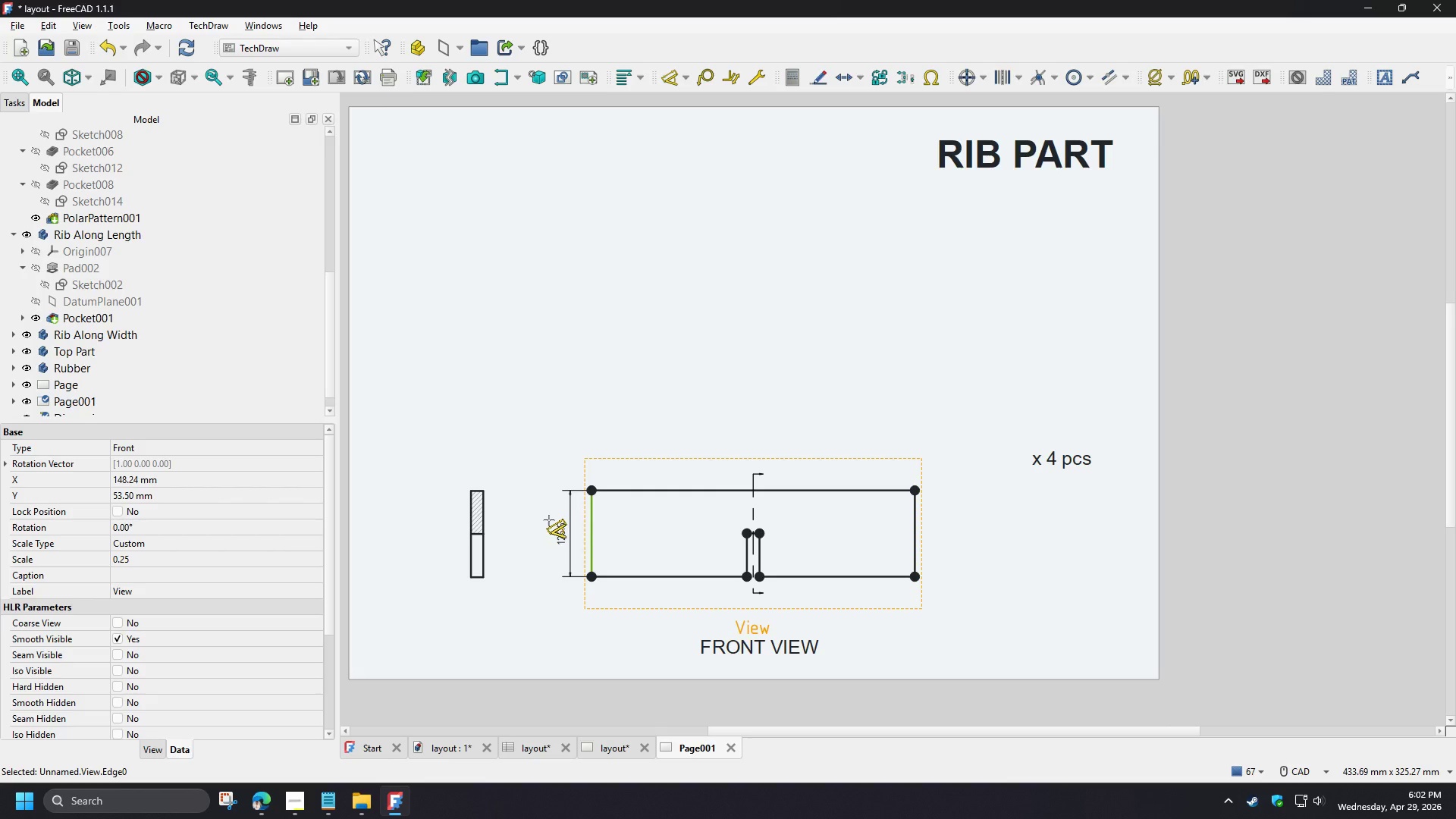 
left_click([548, 520])
 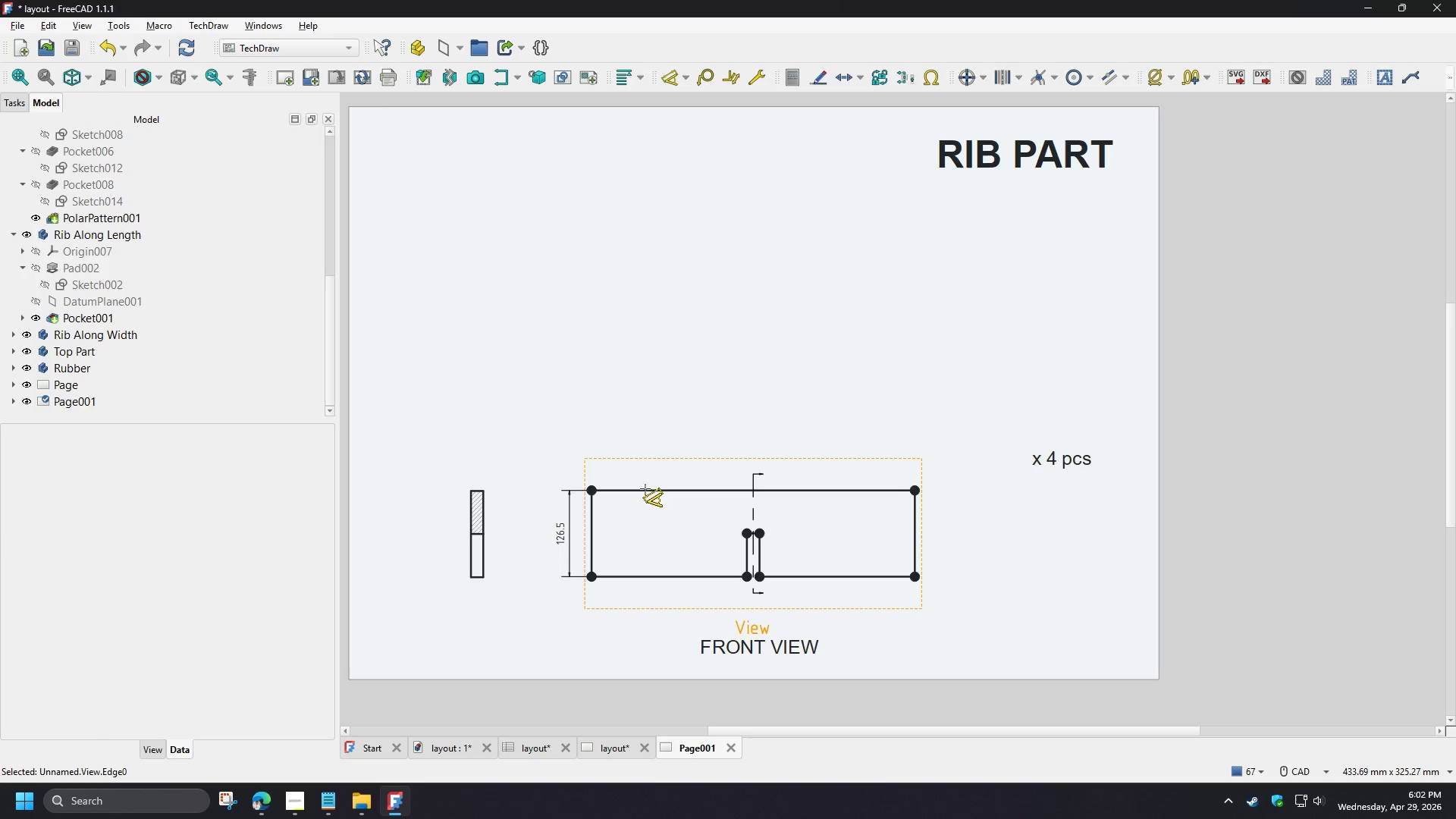 
scroll: coordinate [623, 508], scroll_direction: up, amount: 2.0
 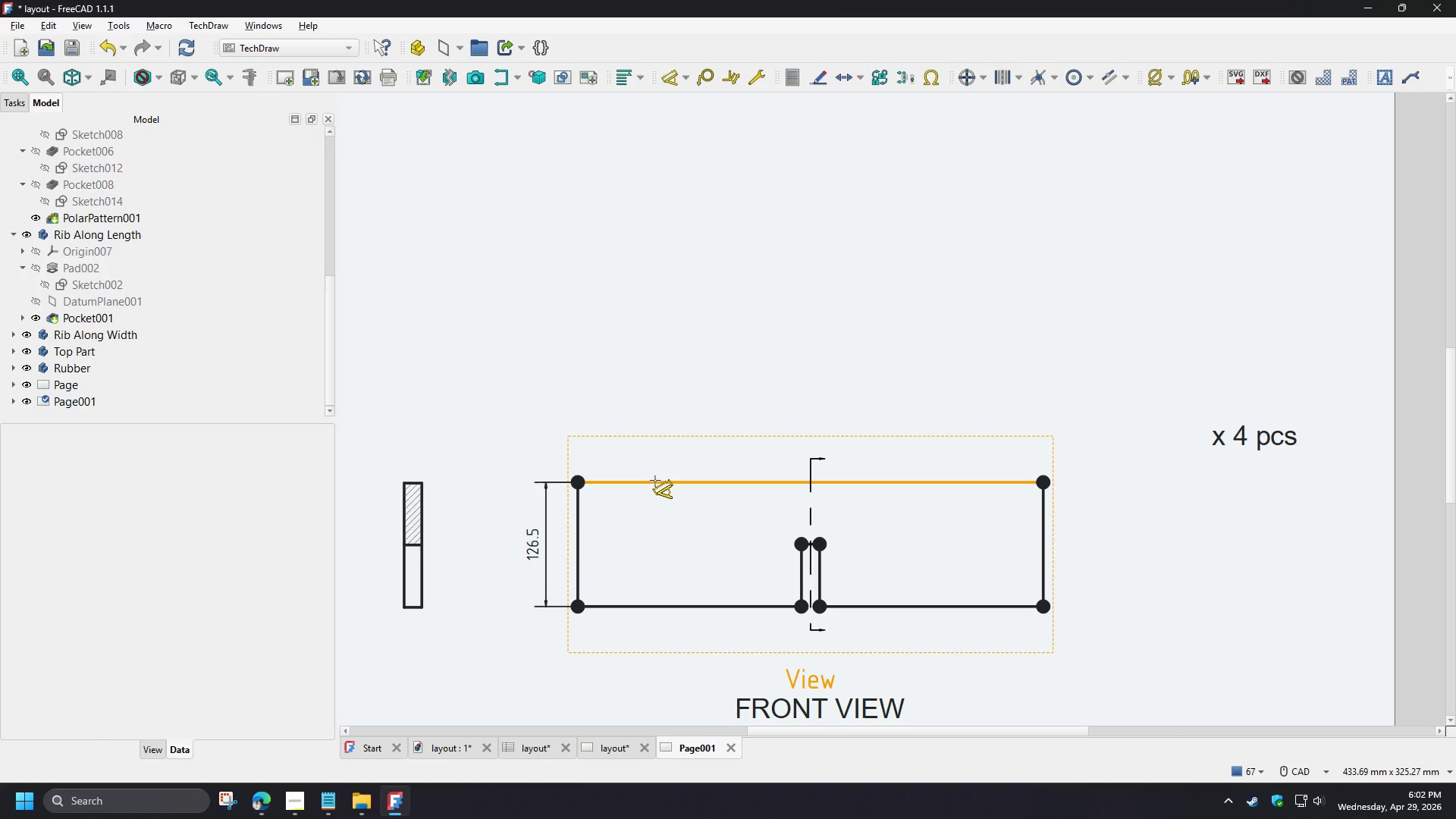 
left_click([655, 481])
 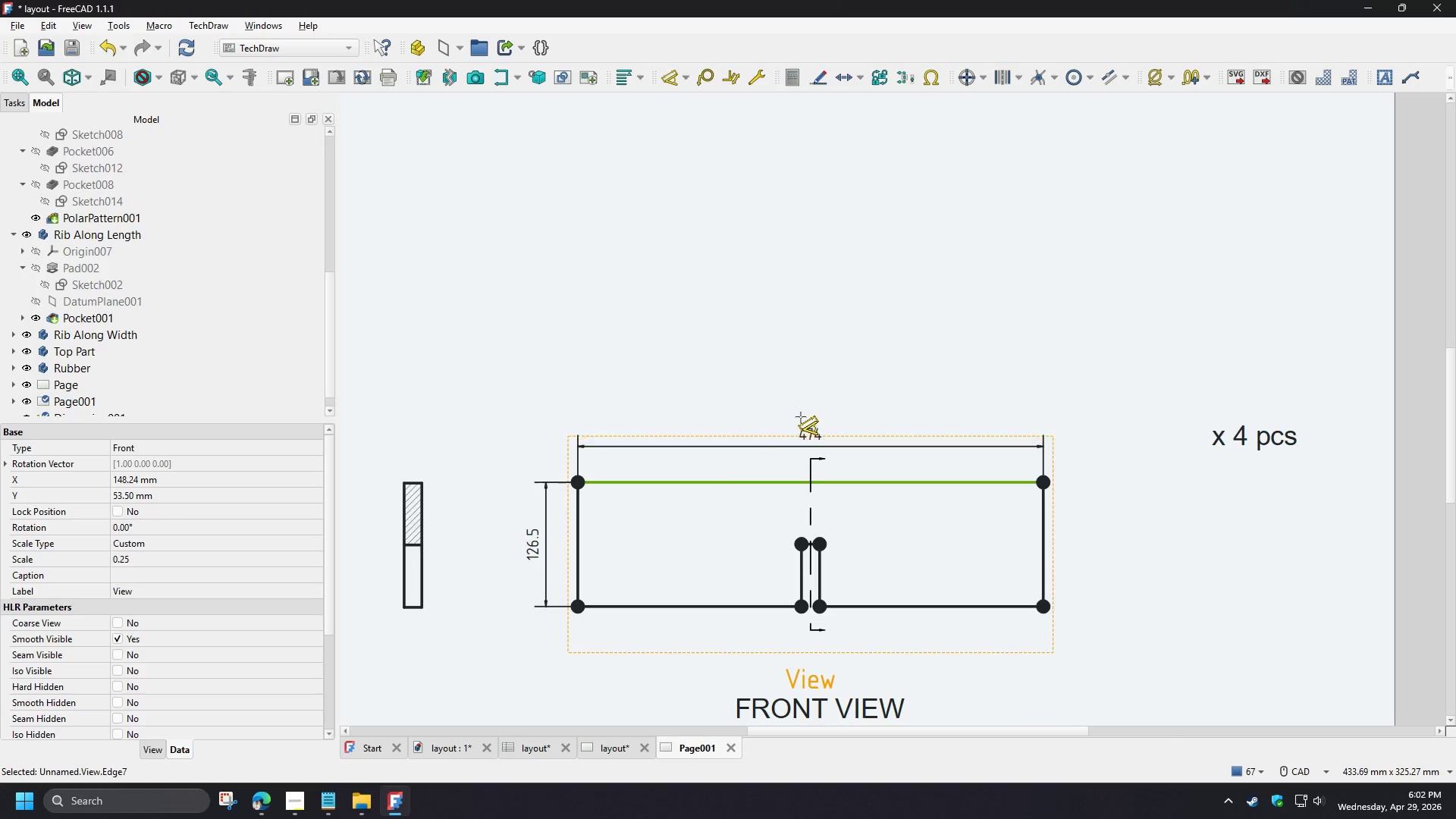 
left_click([801, 415])
 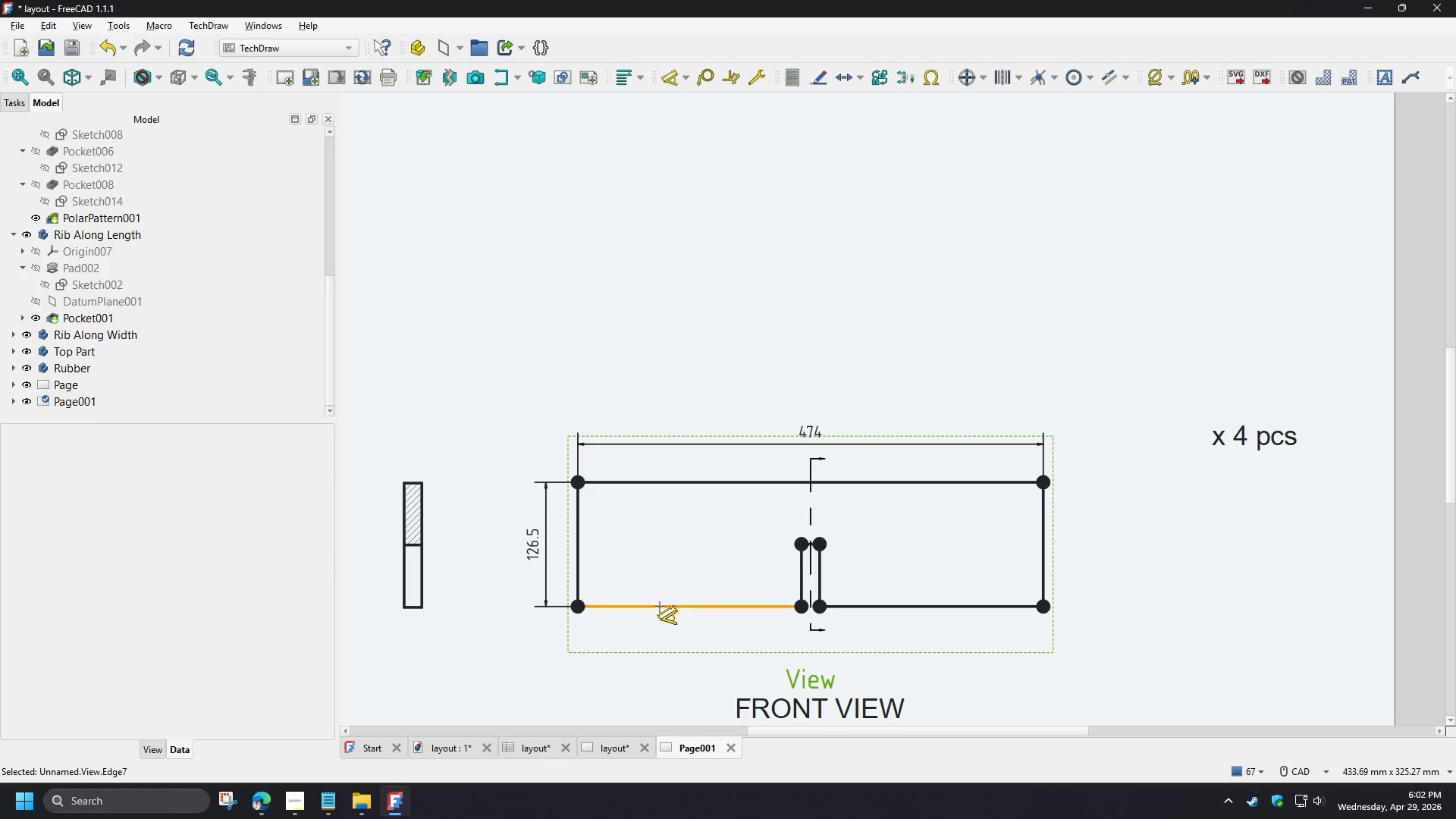 
left_click_drag(start_coordinate=[660, 607], to_coordinate=[661, 616])
 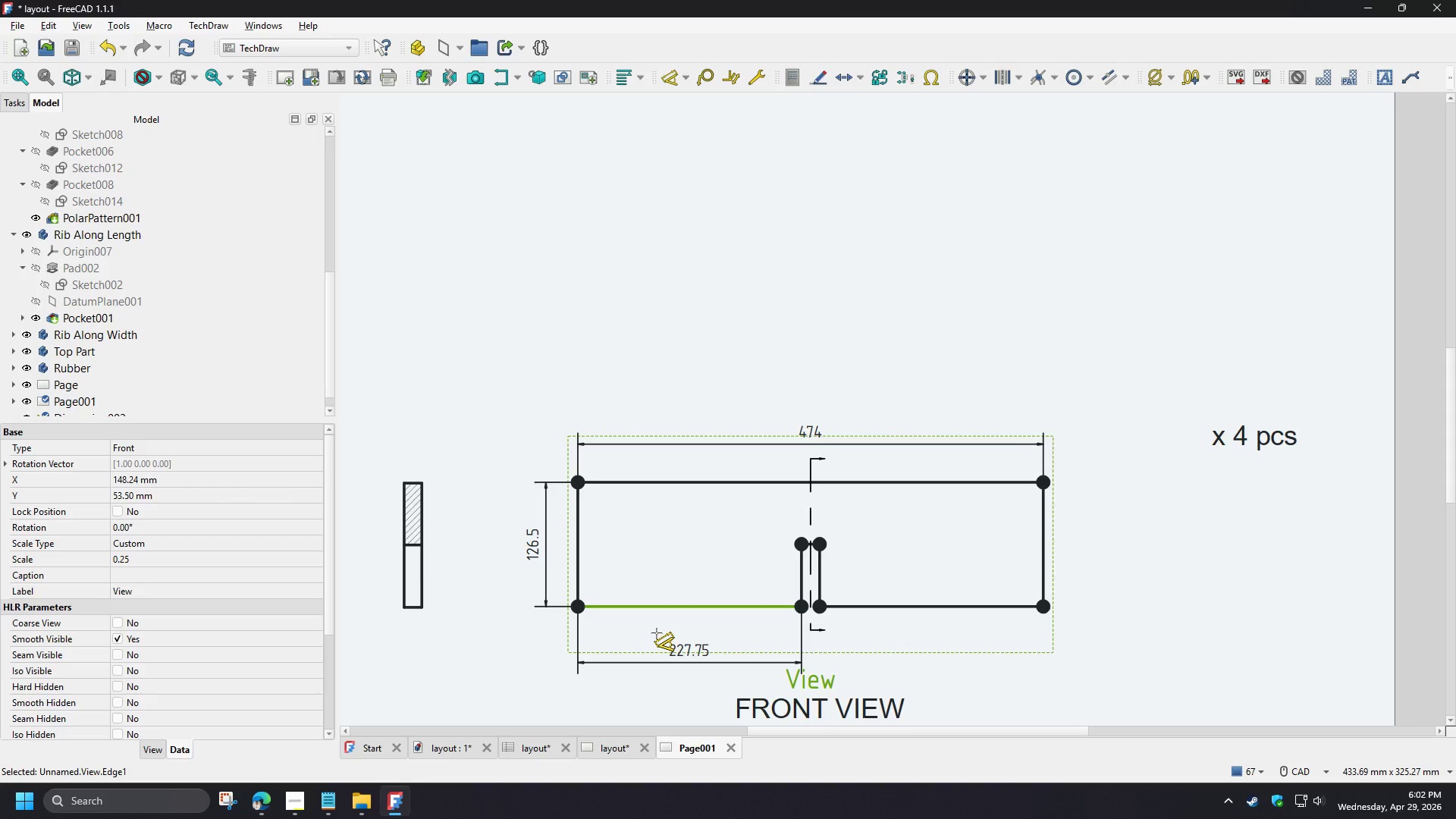 
left_click([657, 635])
 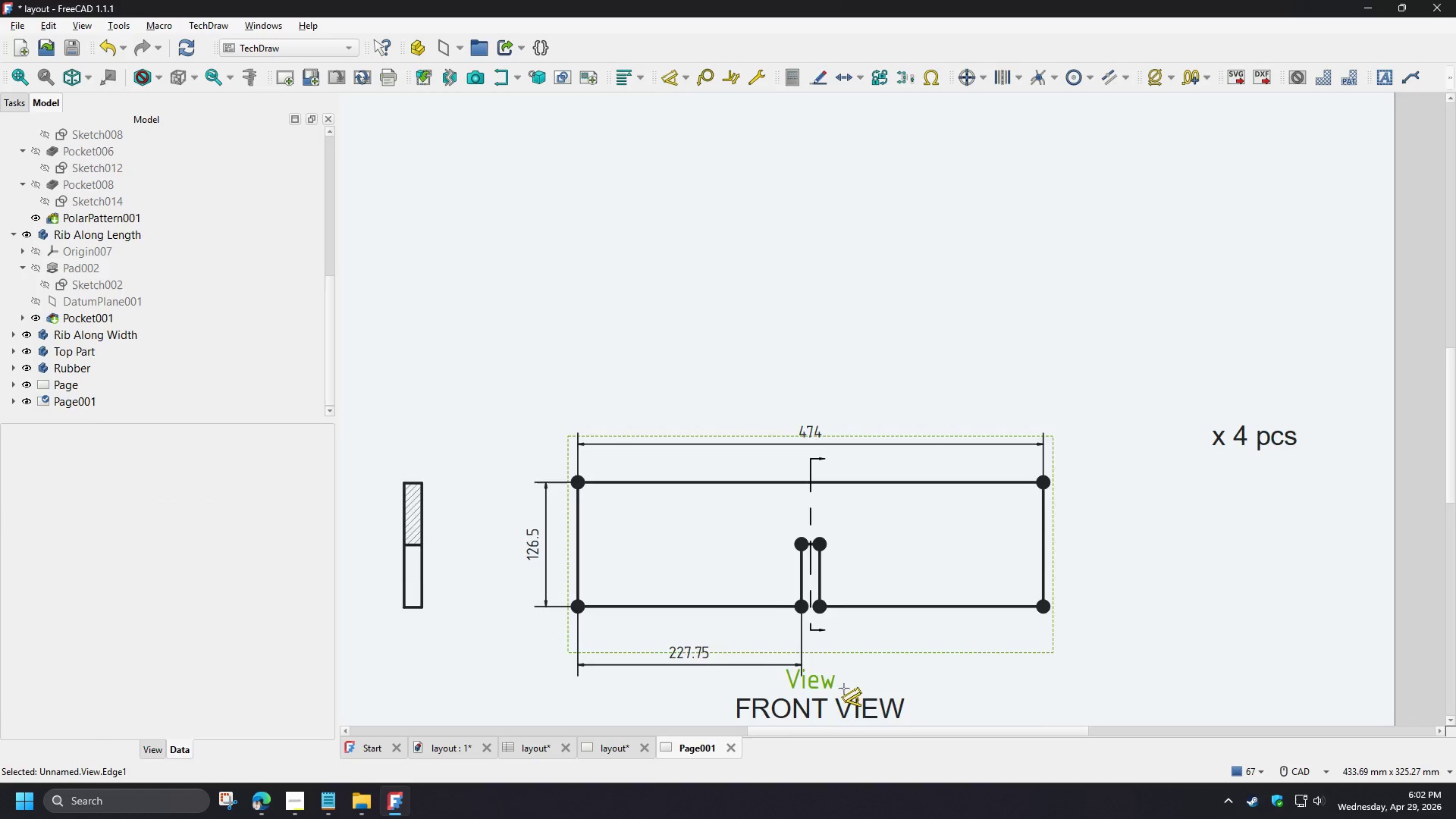 
left_click([786, 554])
 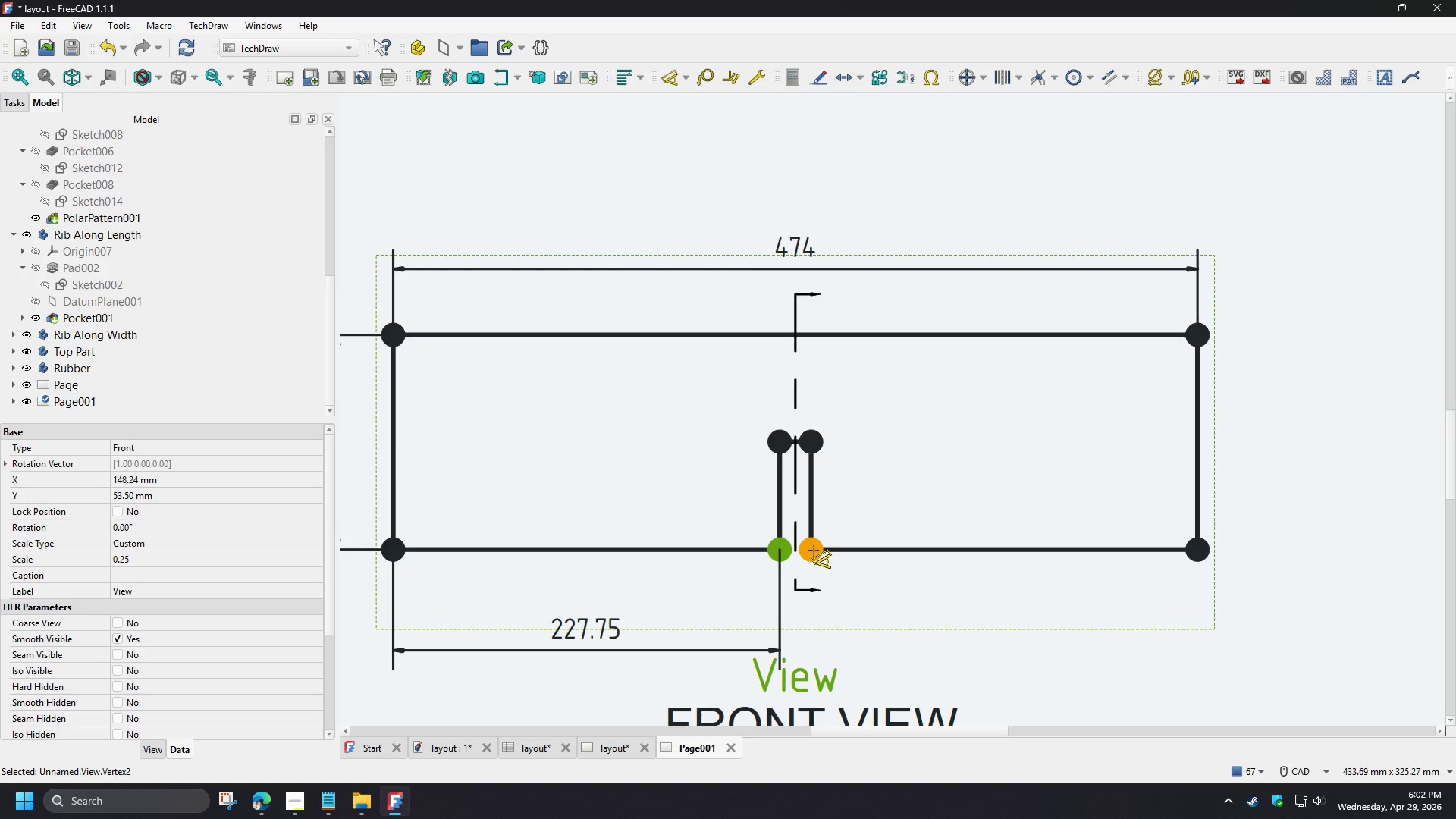 
scroll: coordinate [828, 681], scroll_direction: up, amount: 3.0
 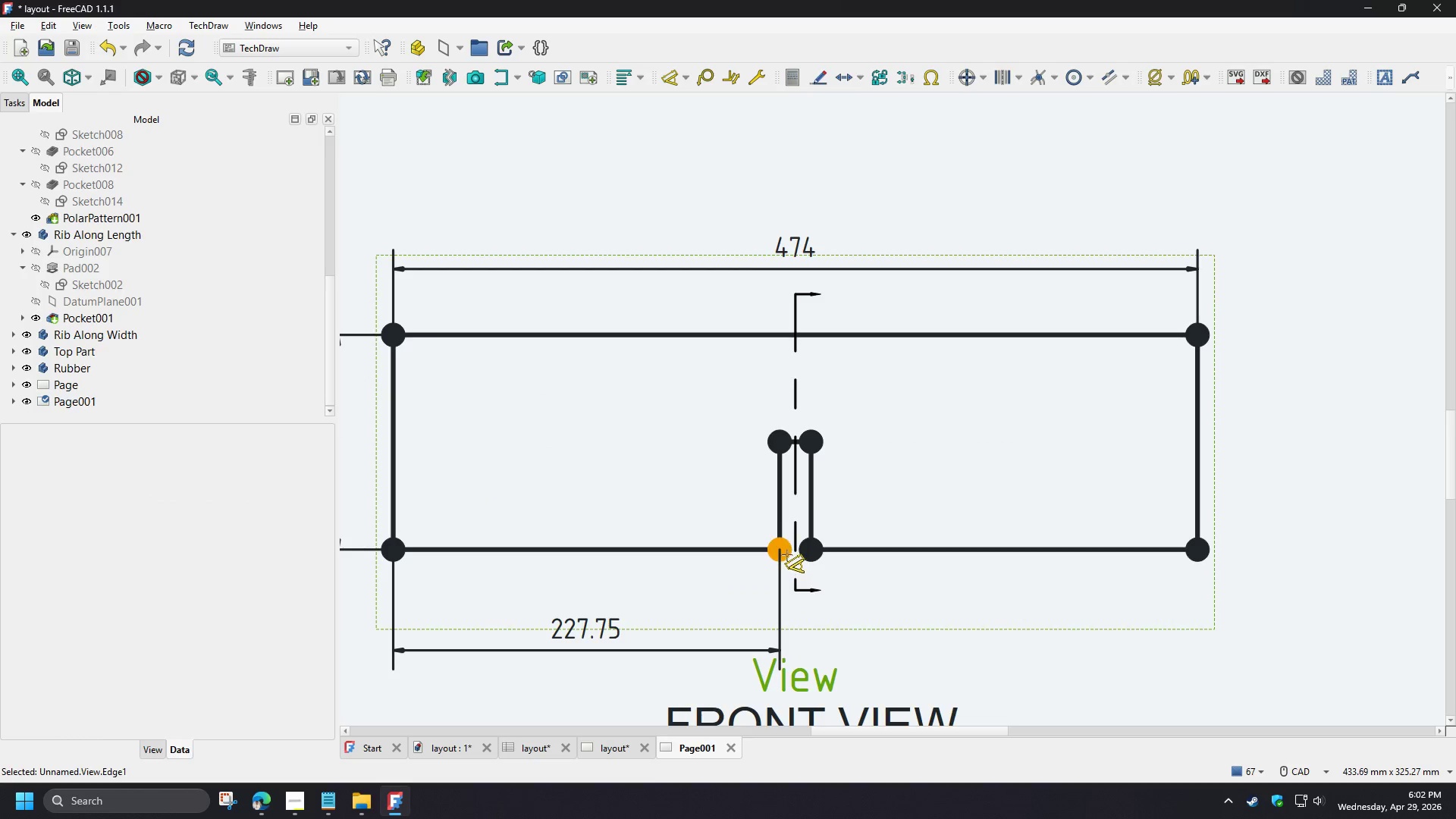 
left_click([814, 551])
 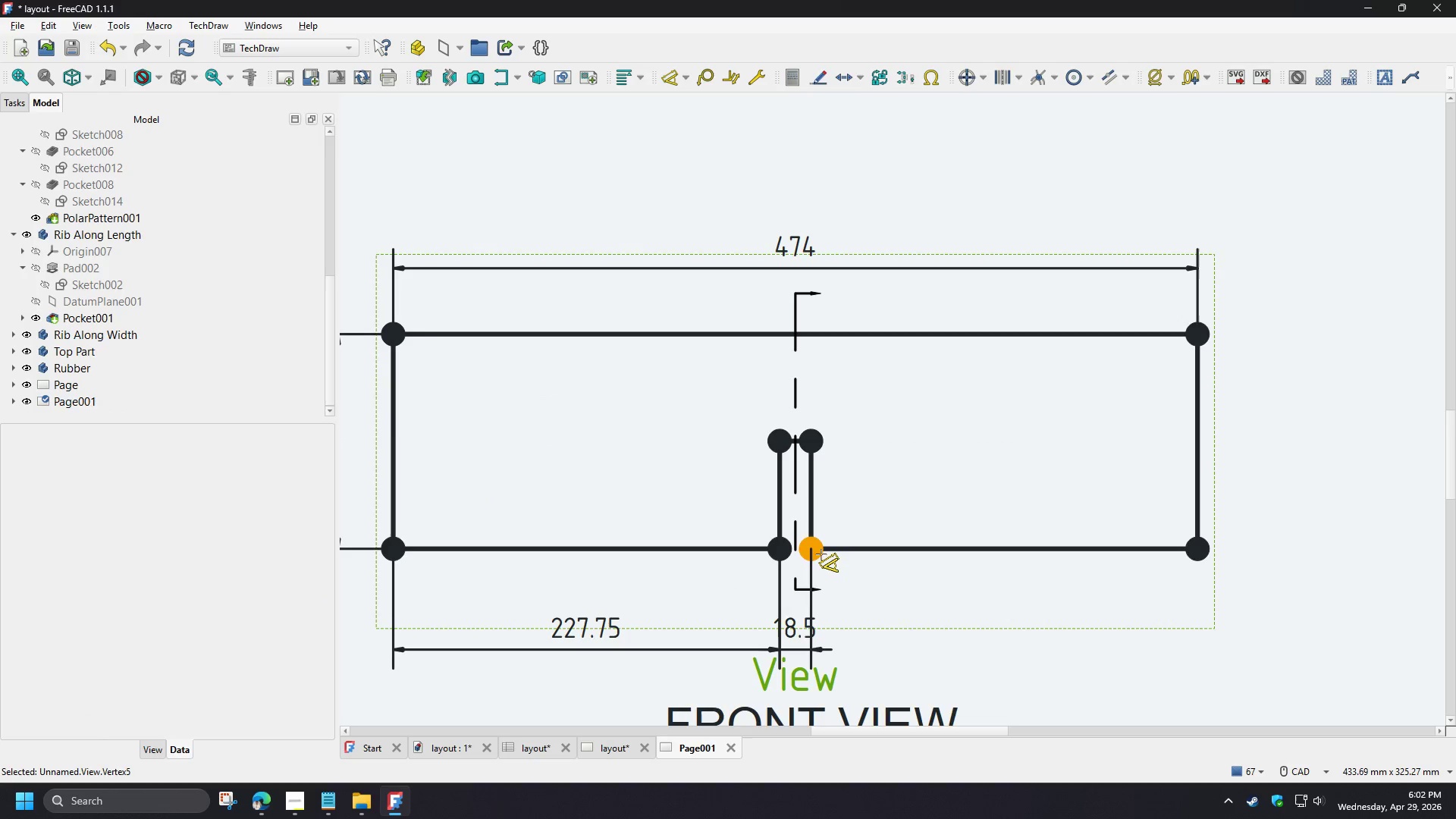 
left_click([880, 551])
 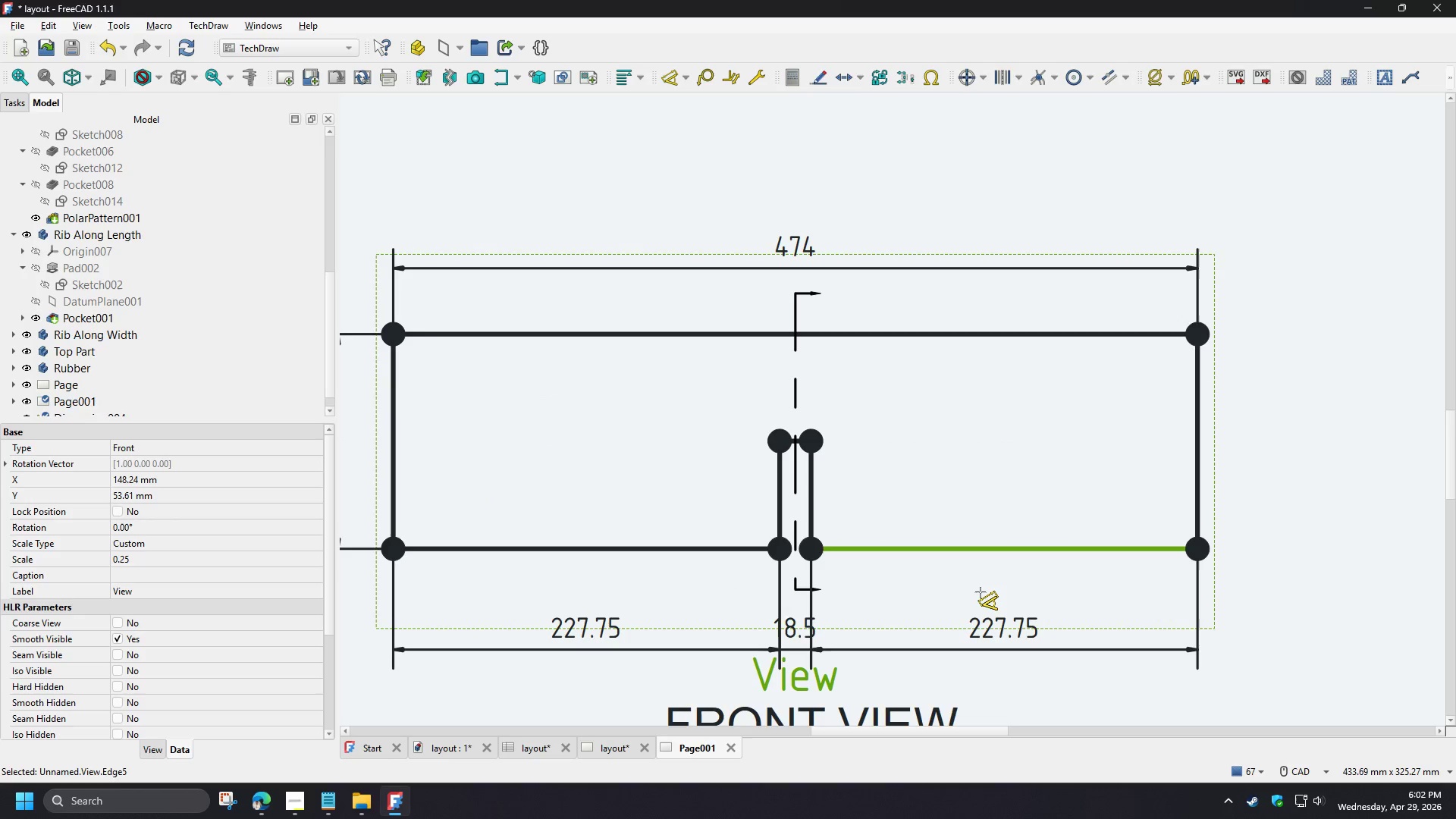 
left_click([980, 592])
 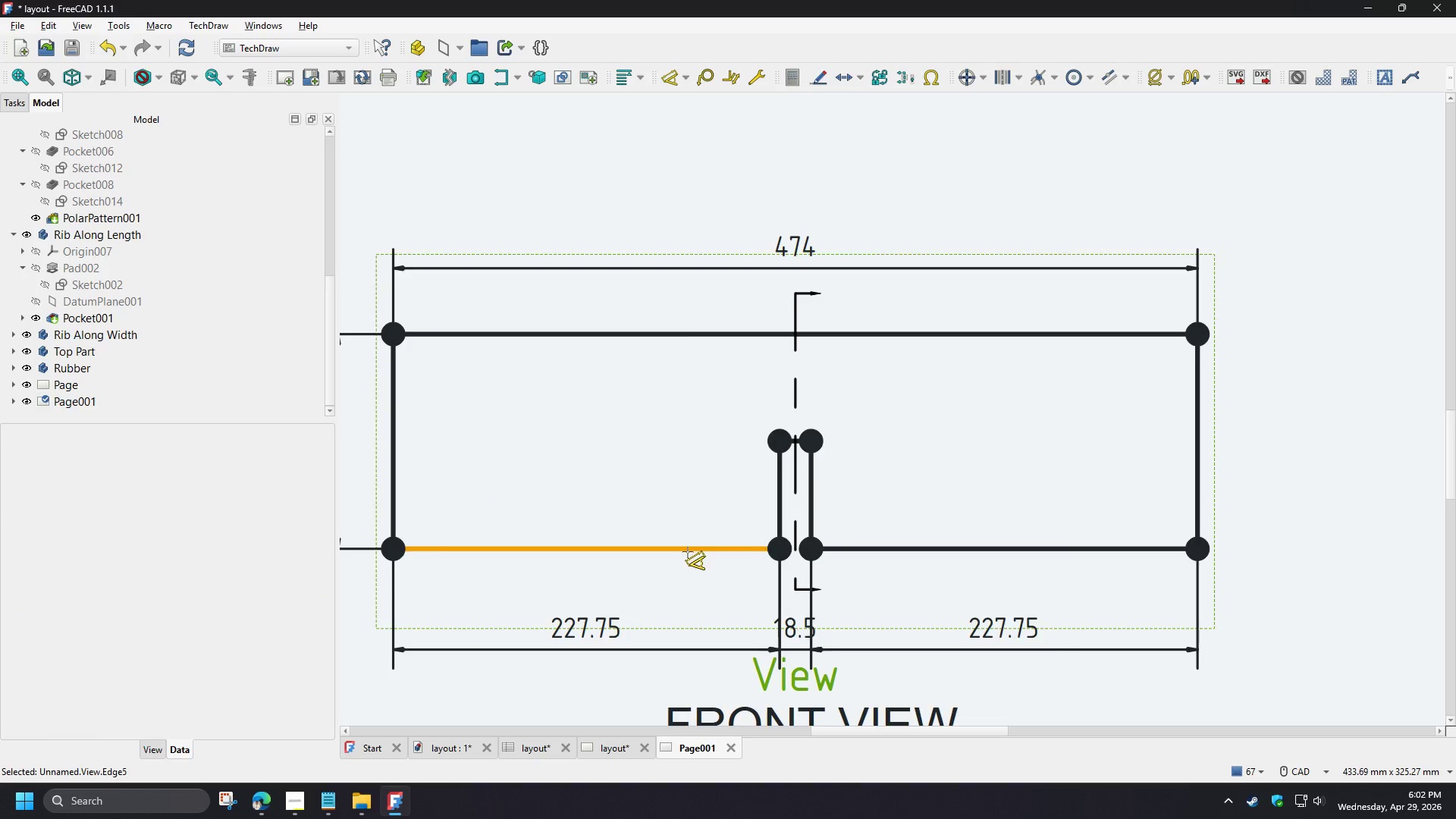 
scroll: coordinate [688, 552], scroll_direction: down, amount: 2.0
 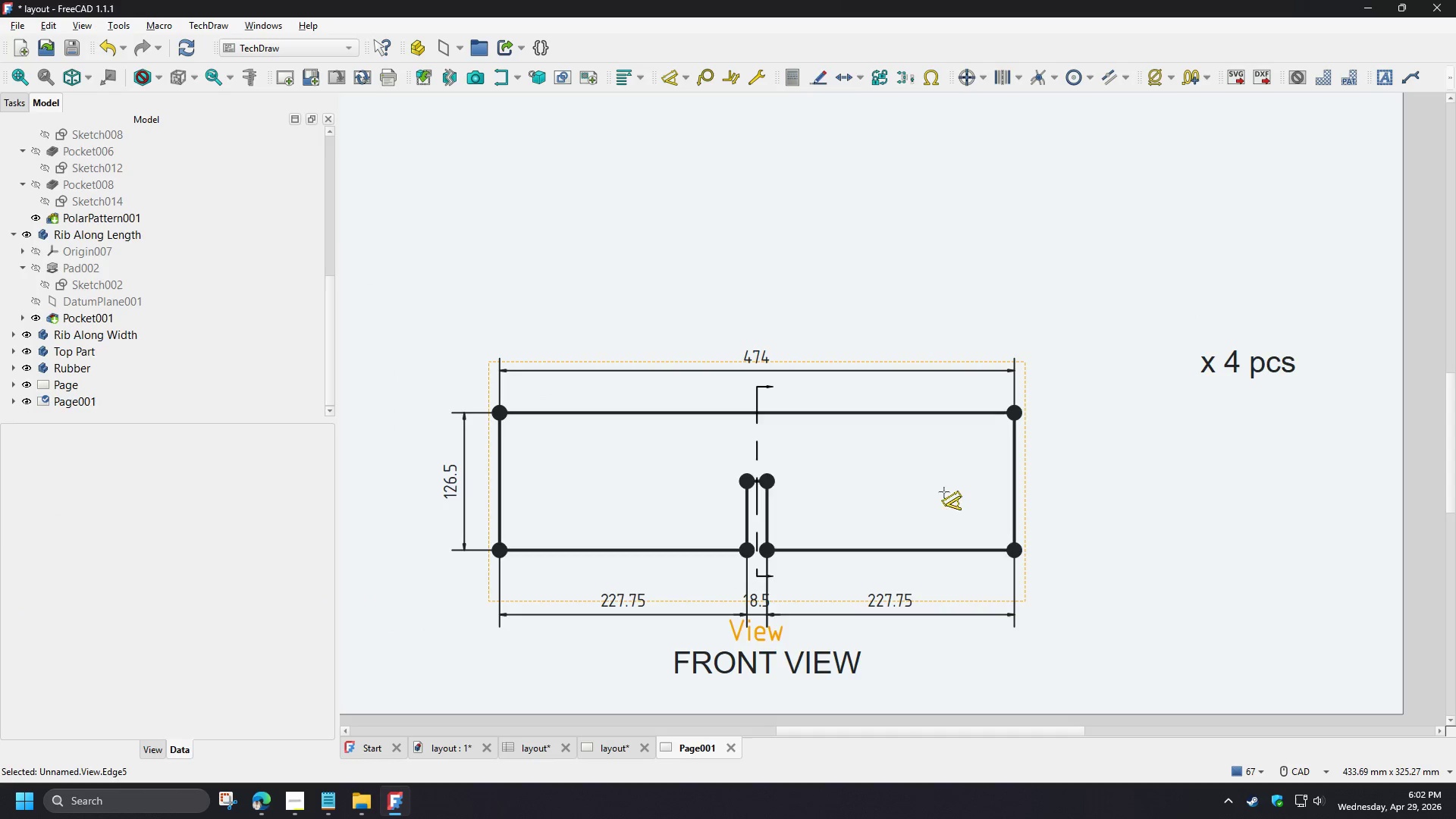 
left_click([739, 504])
 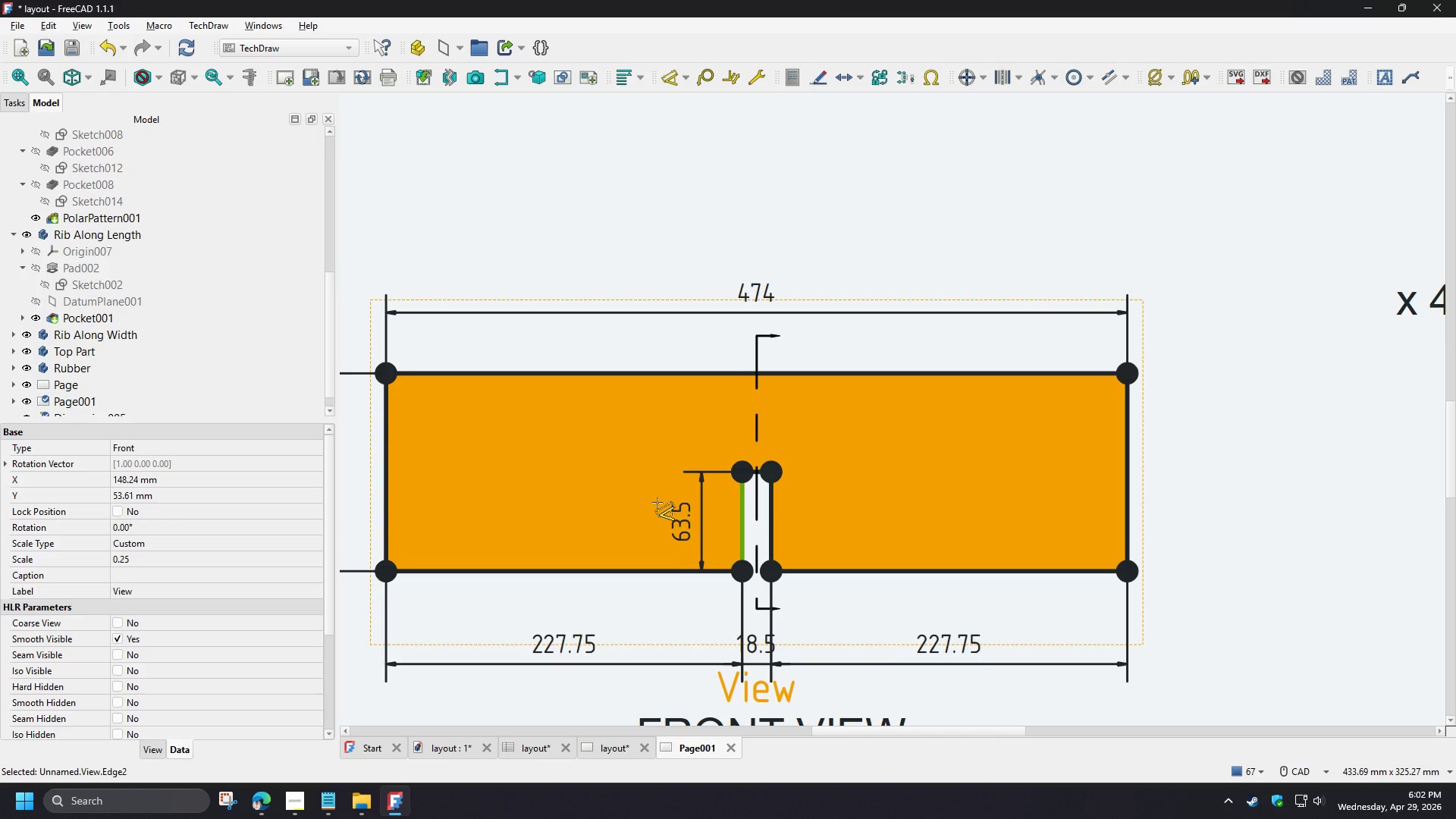 
scroll: coordinate [758, 503], scroll_direction: up, amount: 2.0
 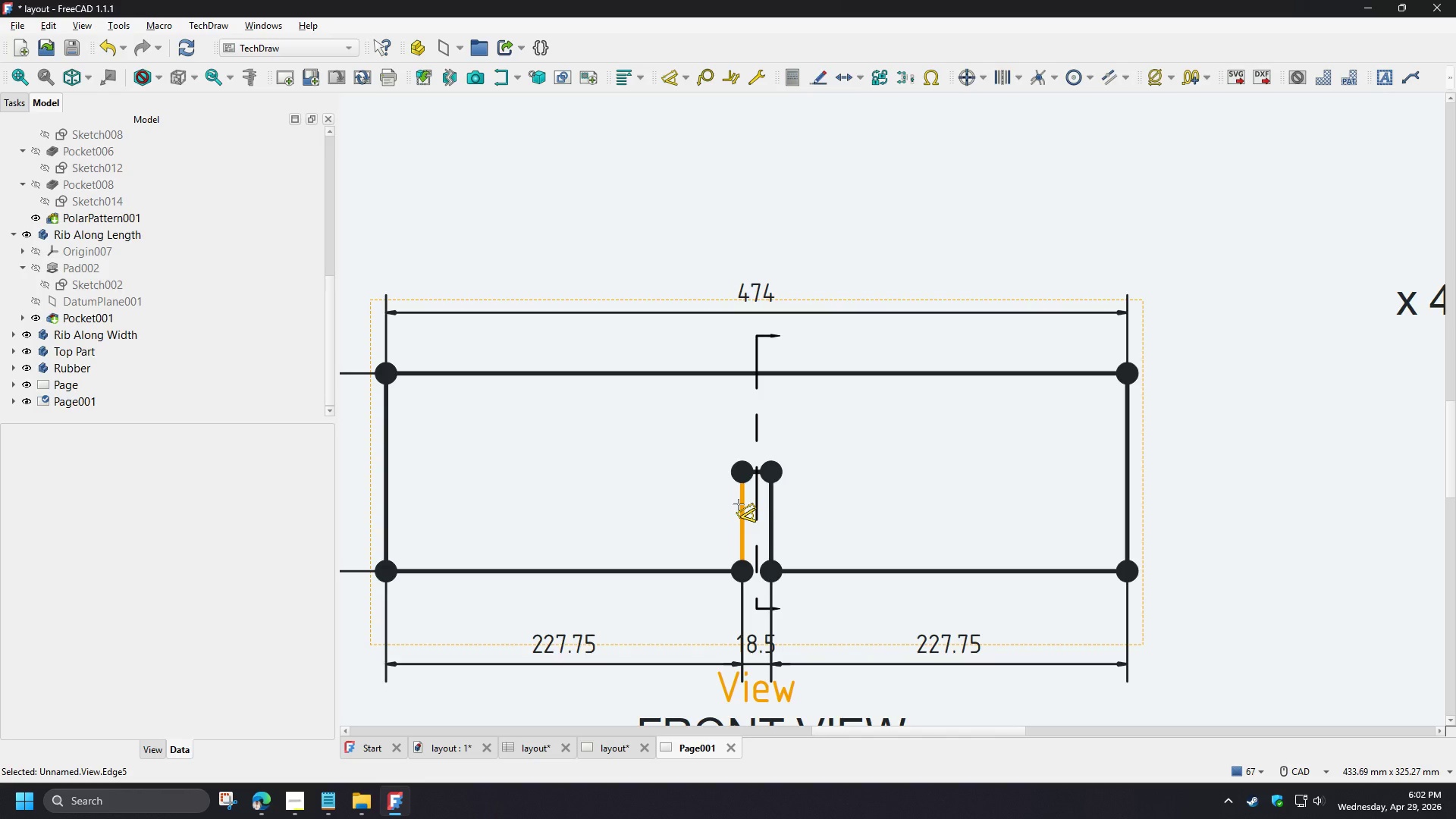 
left_click([658, 503])
 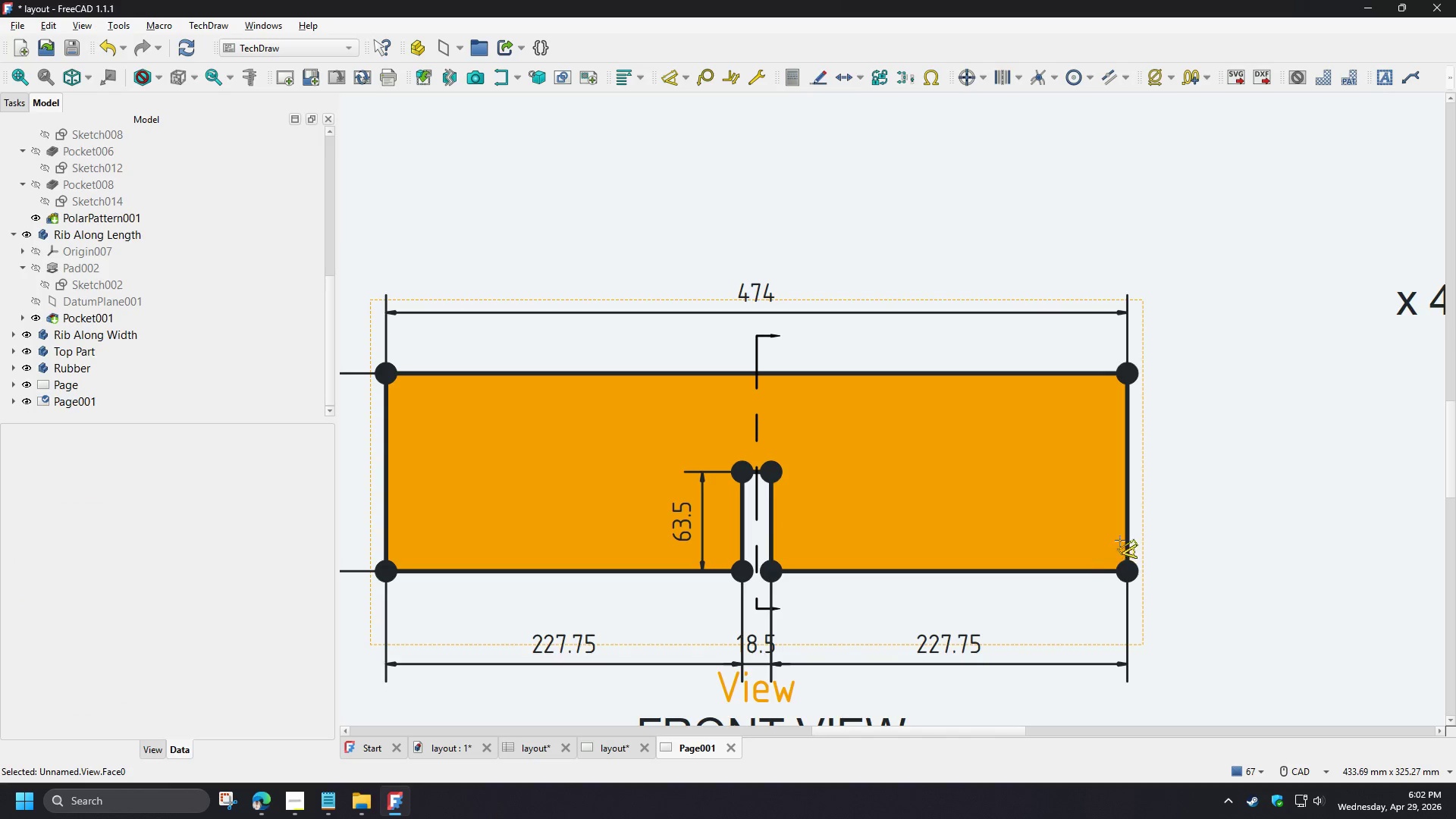 
scroll: coordinate [1119, 532], scroll_direction: down, amount: 1.0
 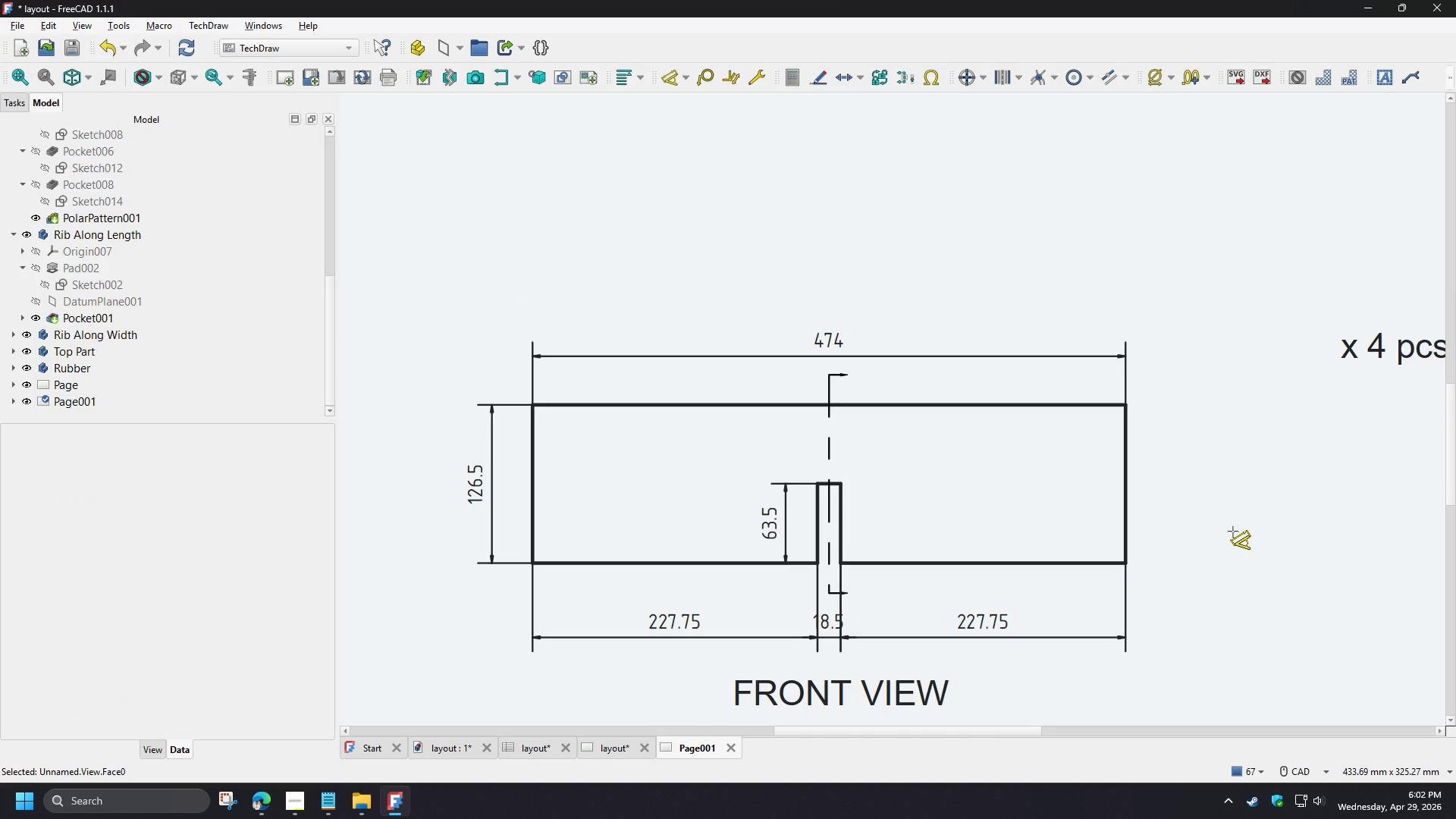 
right_click([752, 634])
 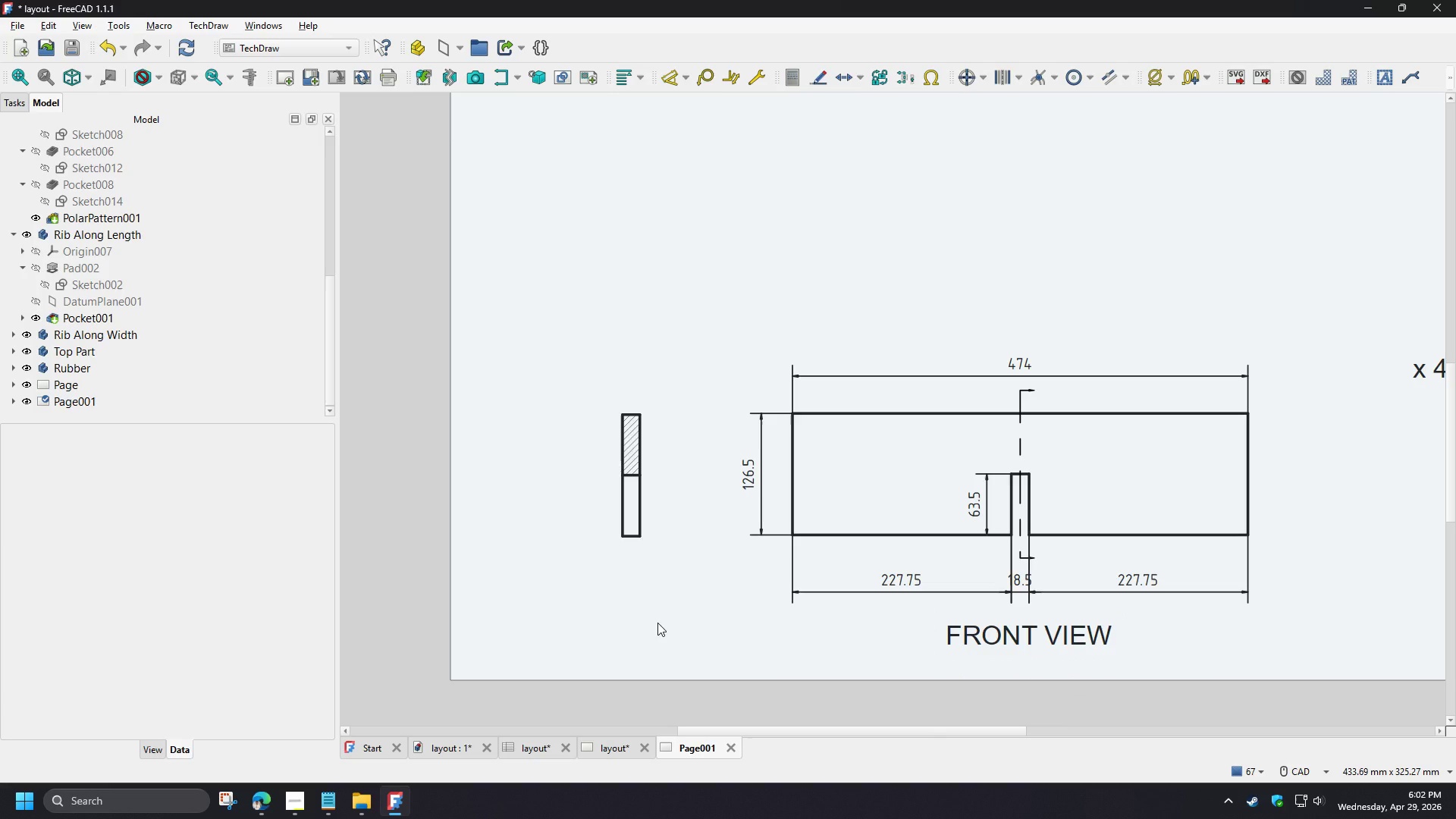 
scroll: coordinate [1233, 532], scroll_direction: down, amount: 2.0
 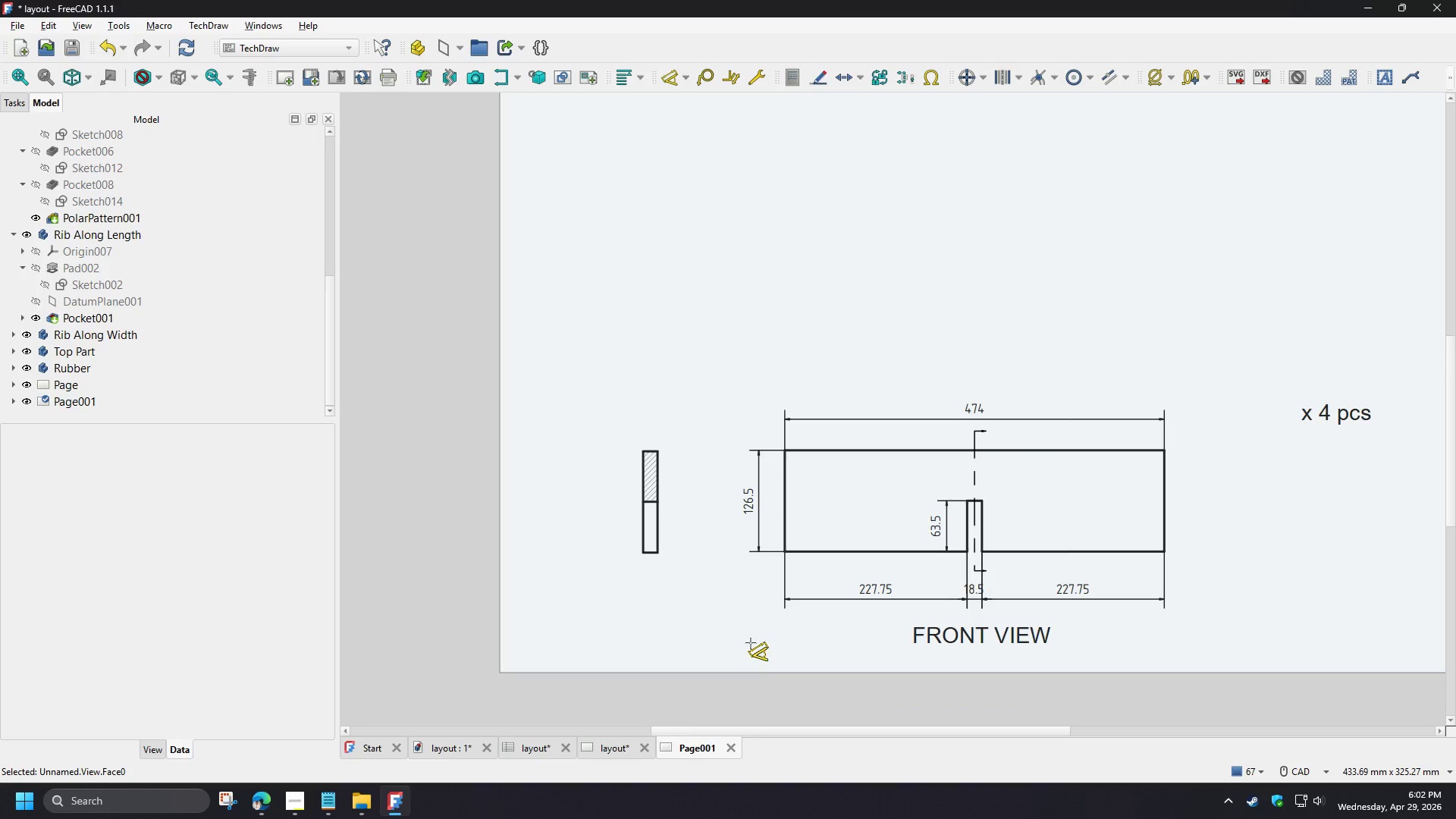 
scroll: coordinate [747, 634], scroll_direction: up, amount: 1.0
 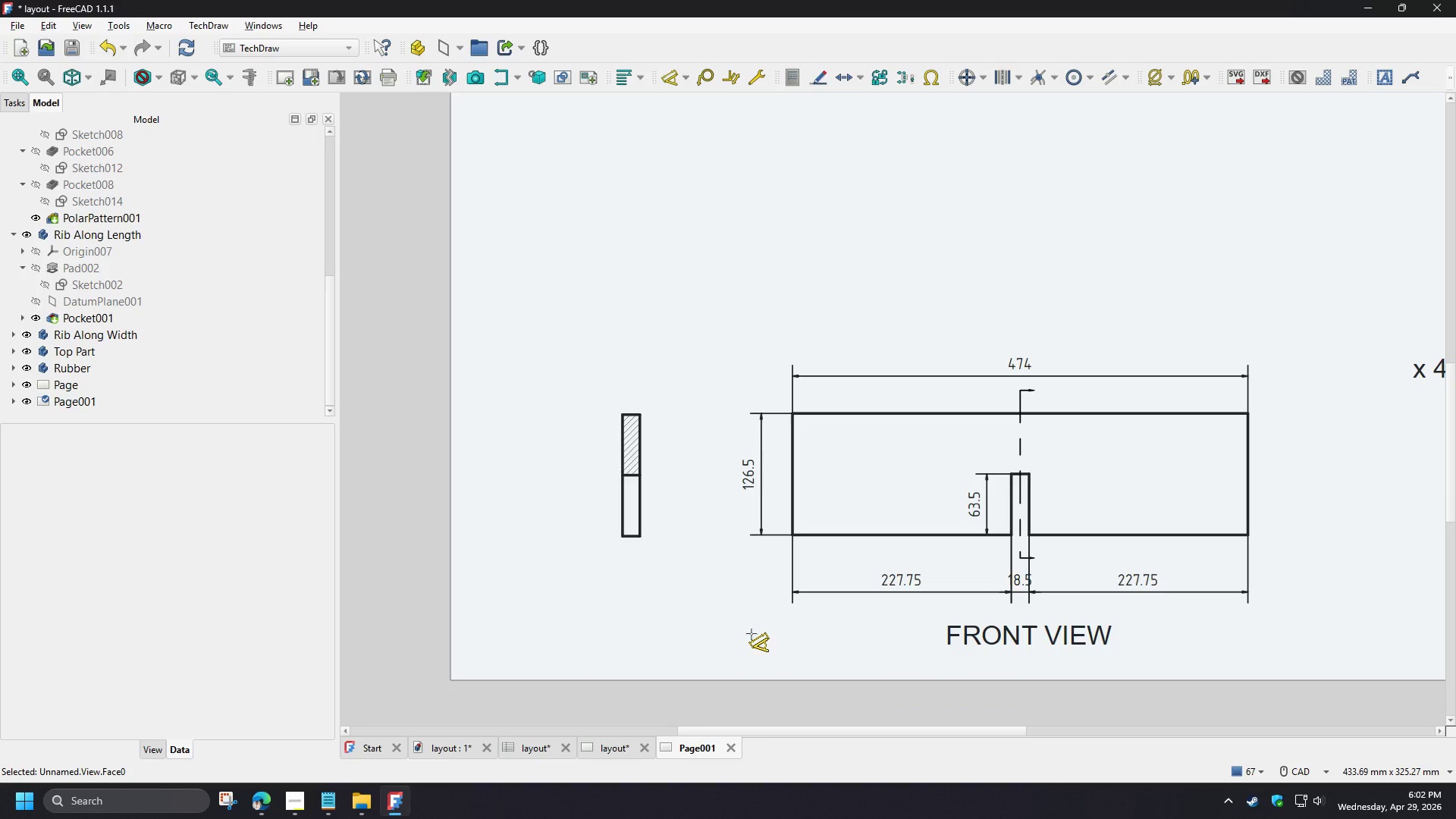 
left_click([1384, 77])
 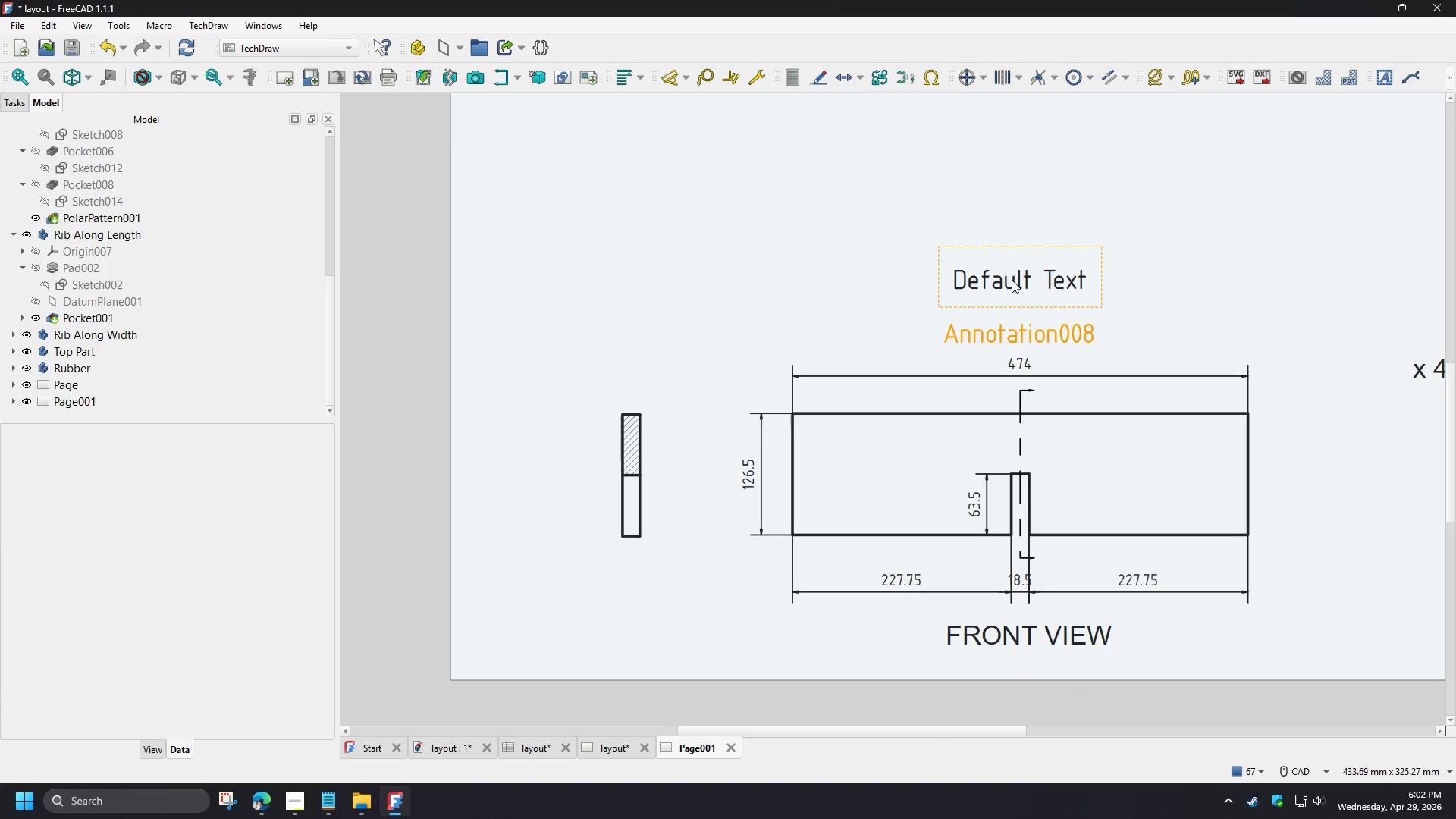 
left_click_drag(start_coordinate=[1012, 280], to_coordinate=[640, 638])
 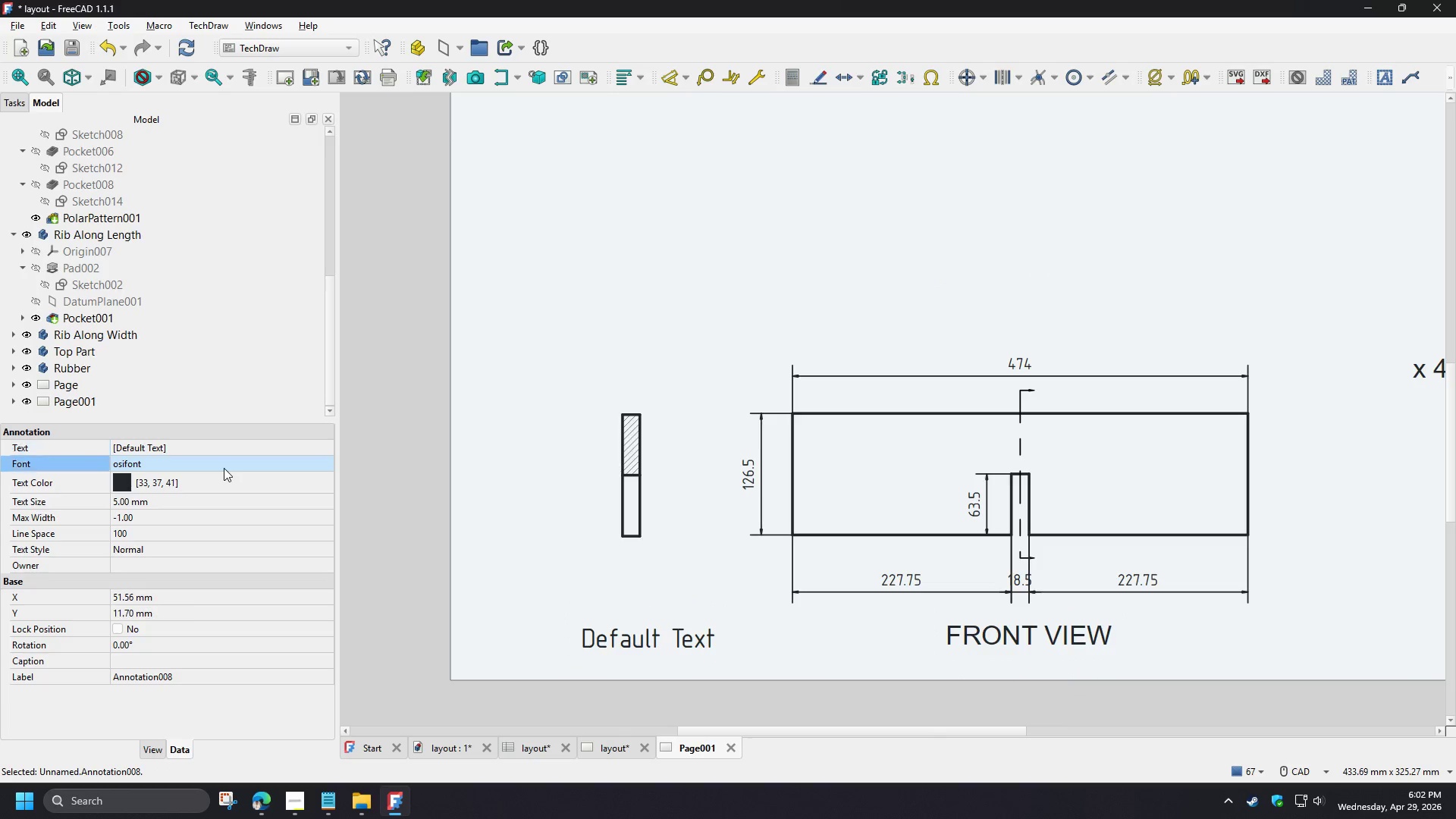 
double_click([224, 468])
 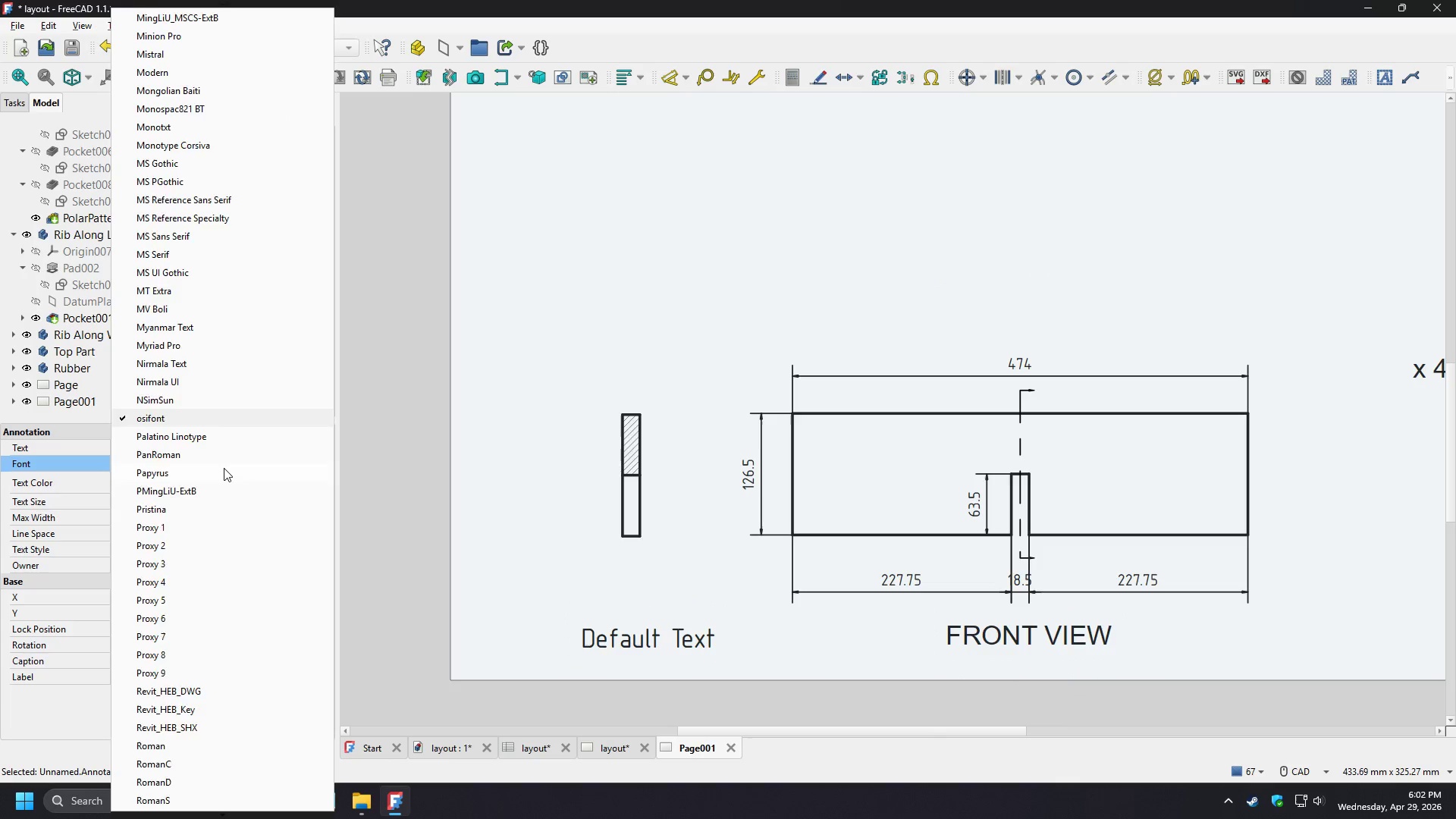 
type(ar)
 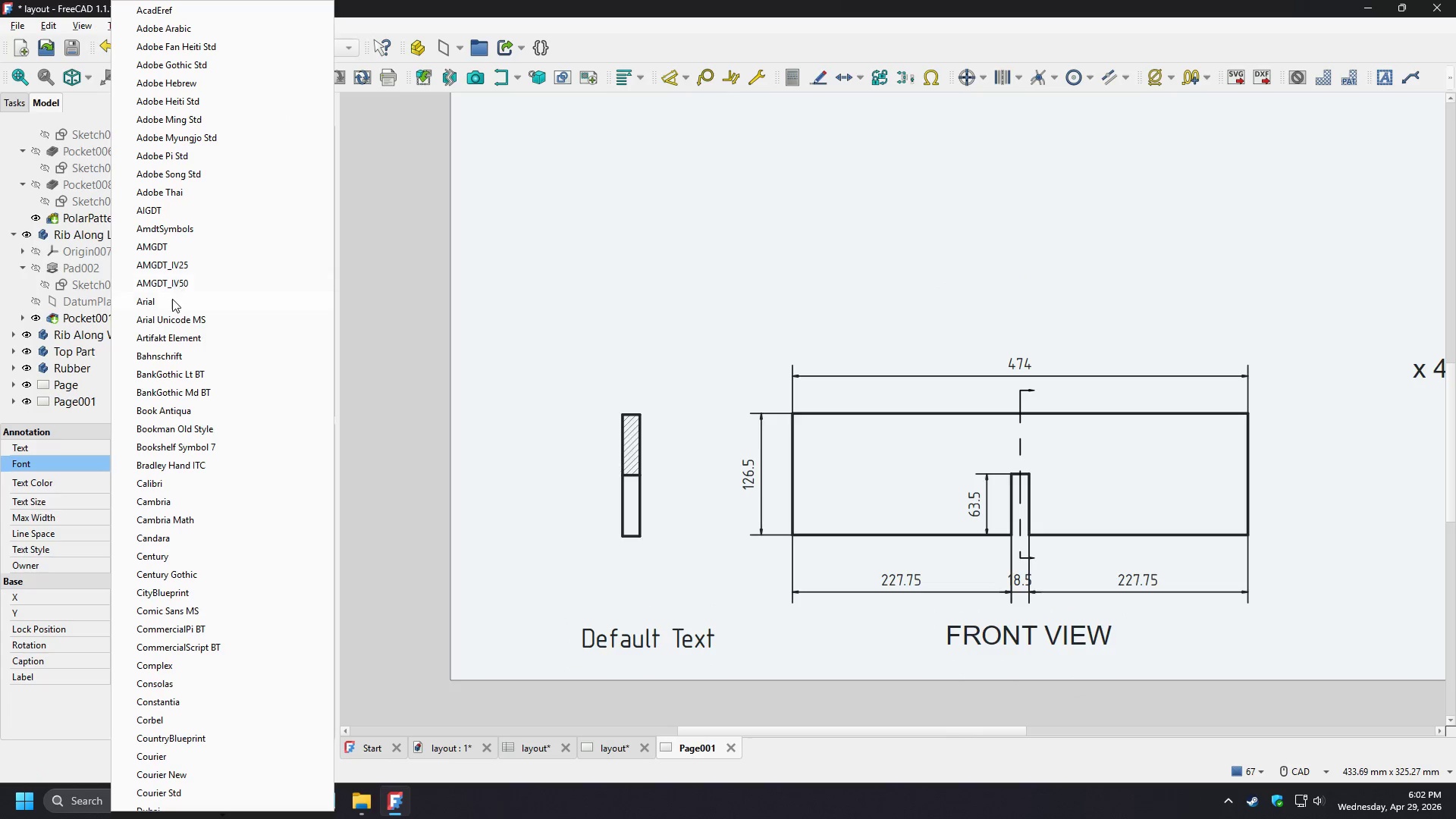 
left_click([172, 300])
 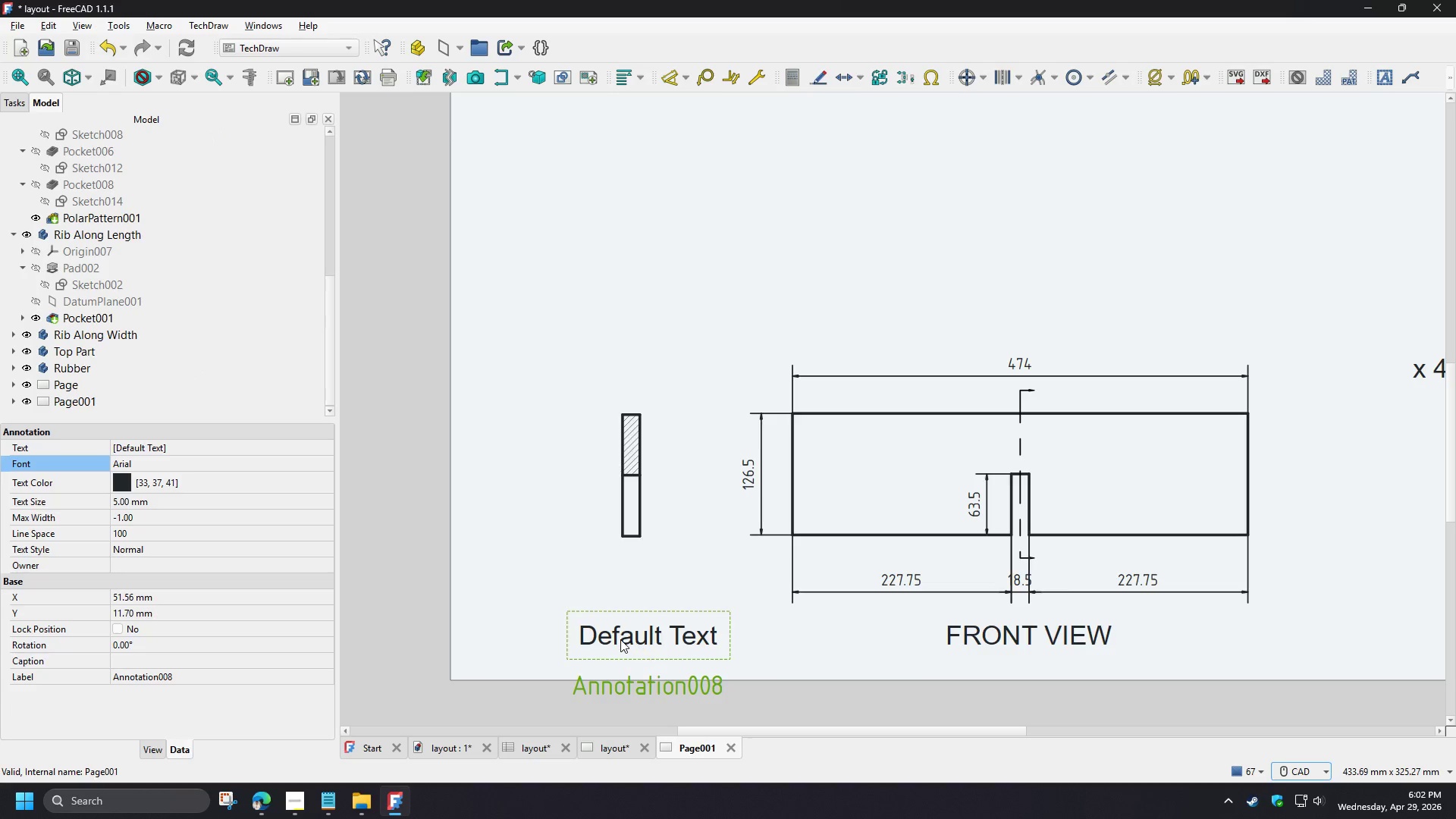 
double_click([620, 639])
 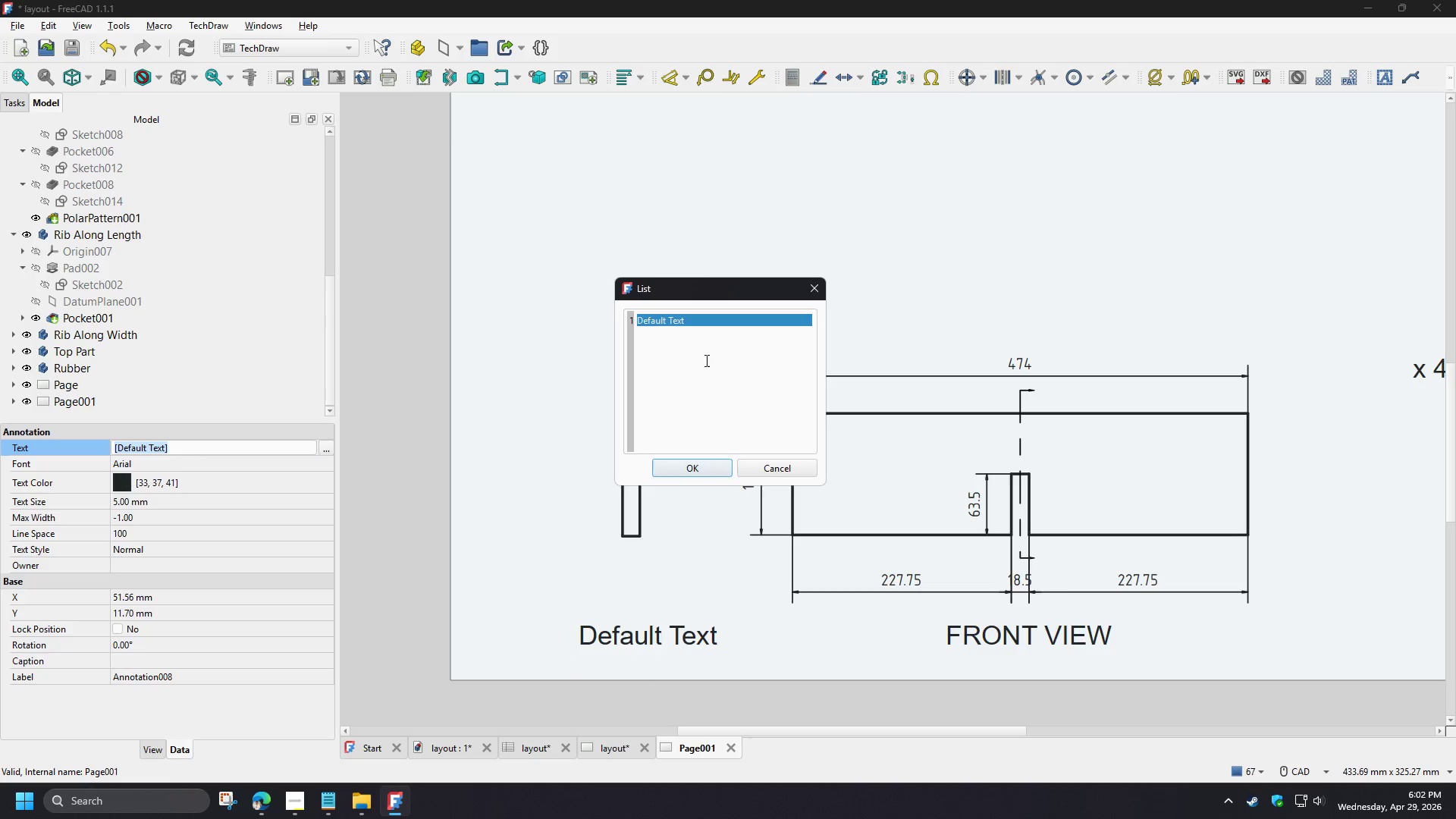 
left_click([698, 340])
 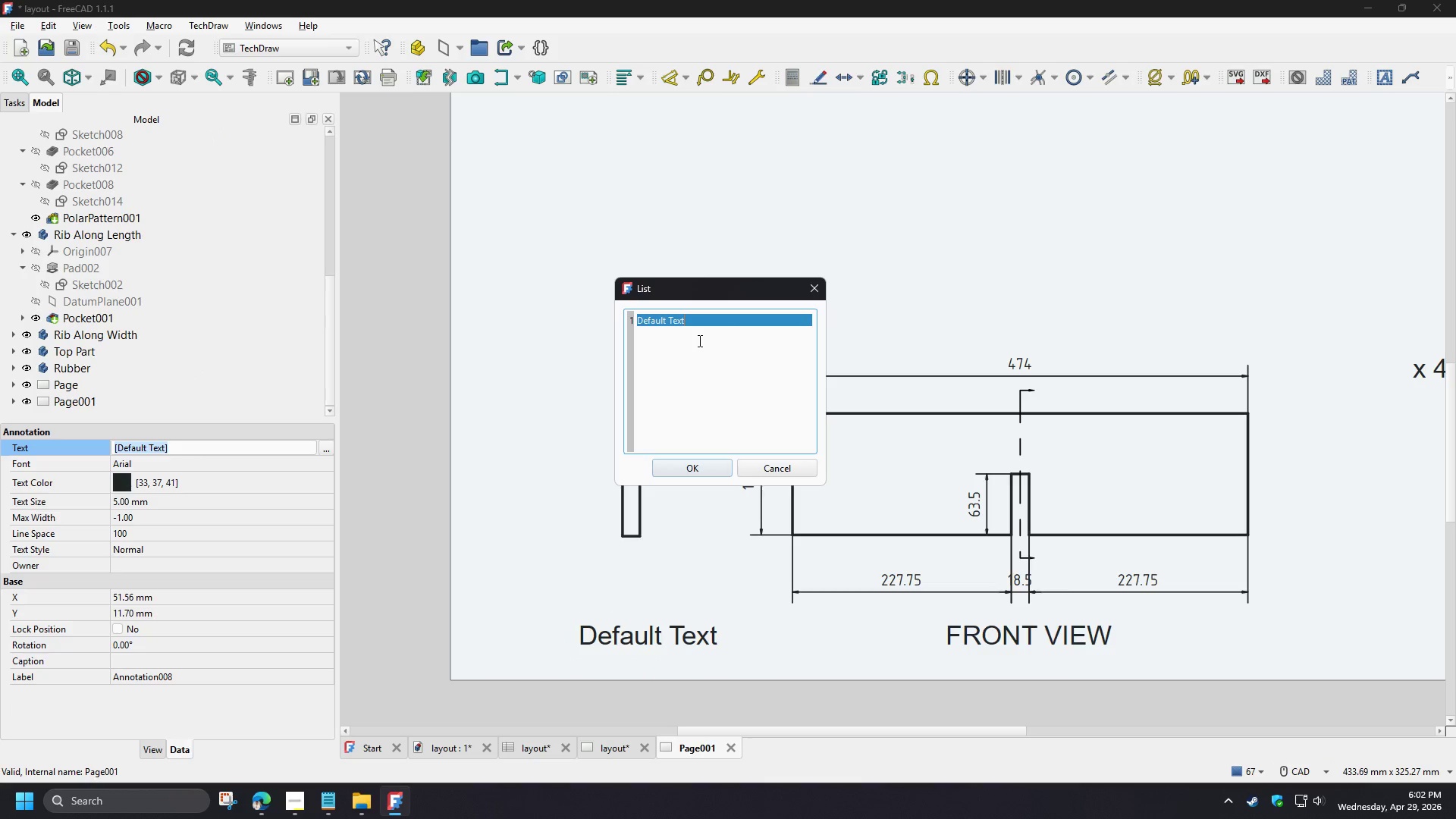 
key(Control+ControlLeft)
 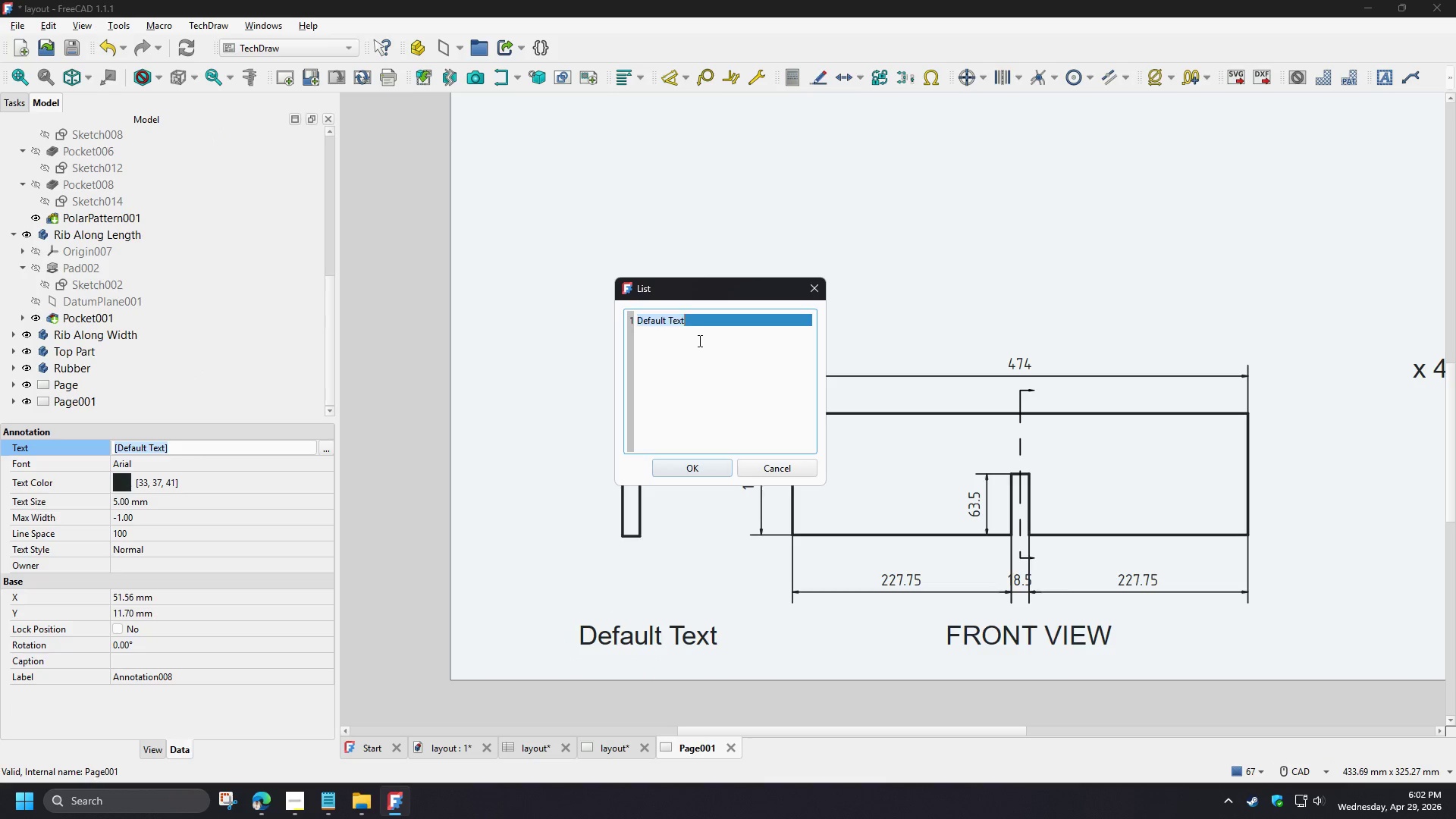 
key(Control+A)
 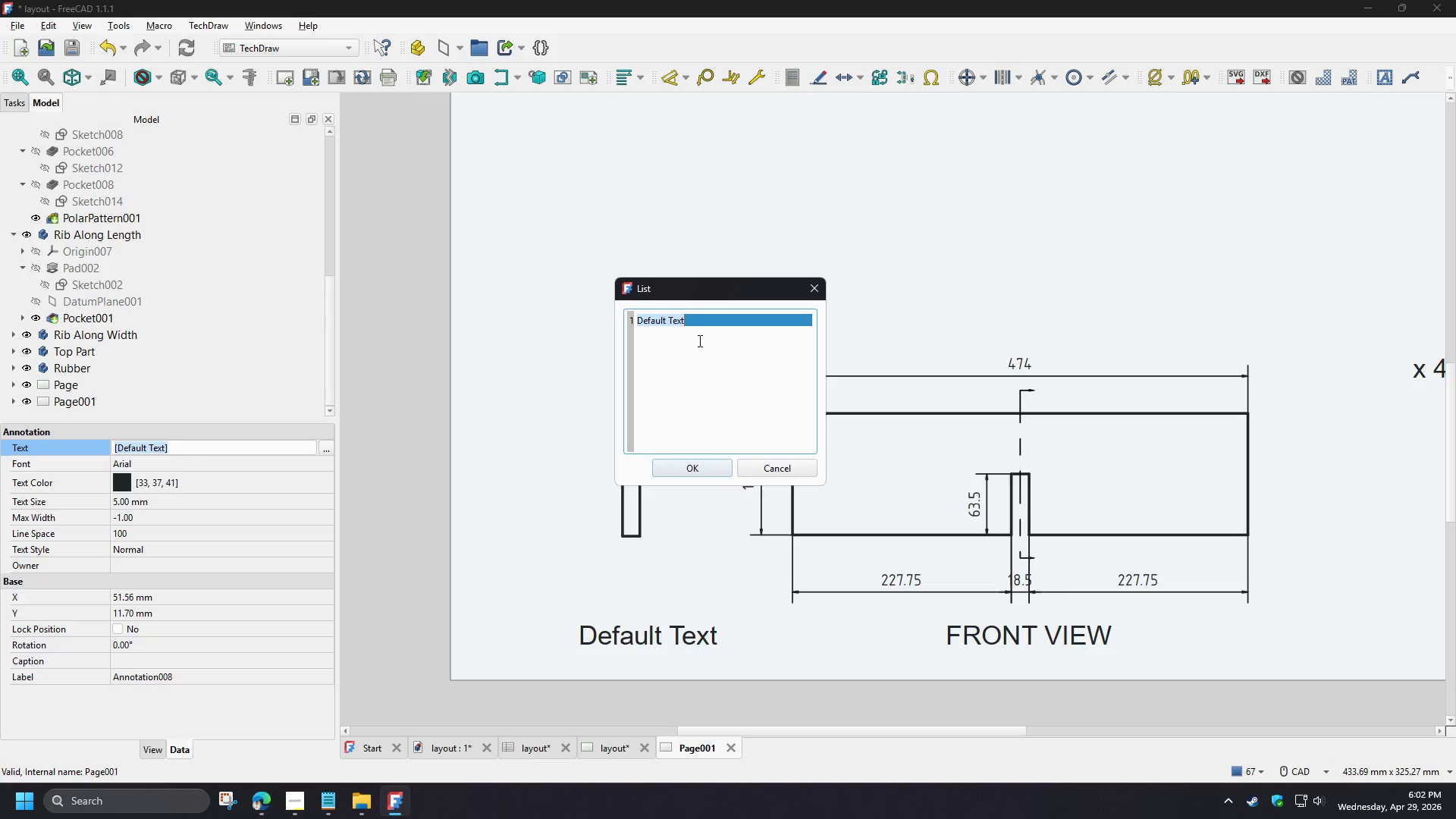 
type(AS)
key(Backspace)
type(\)
key(Backspace)
key(Backspace)
type(SIDE PROI)
key(Backspace)
key(Backspace)
type(OFILE)
 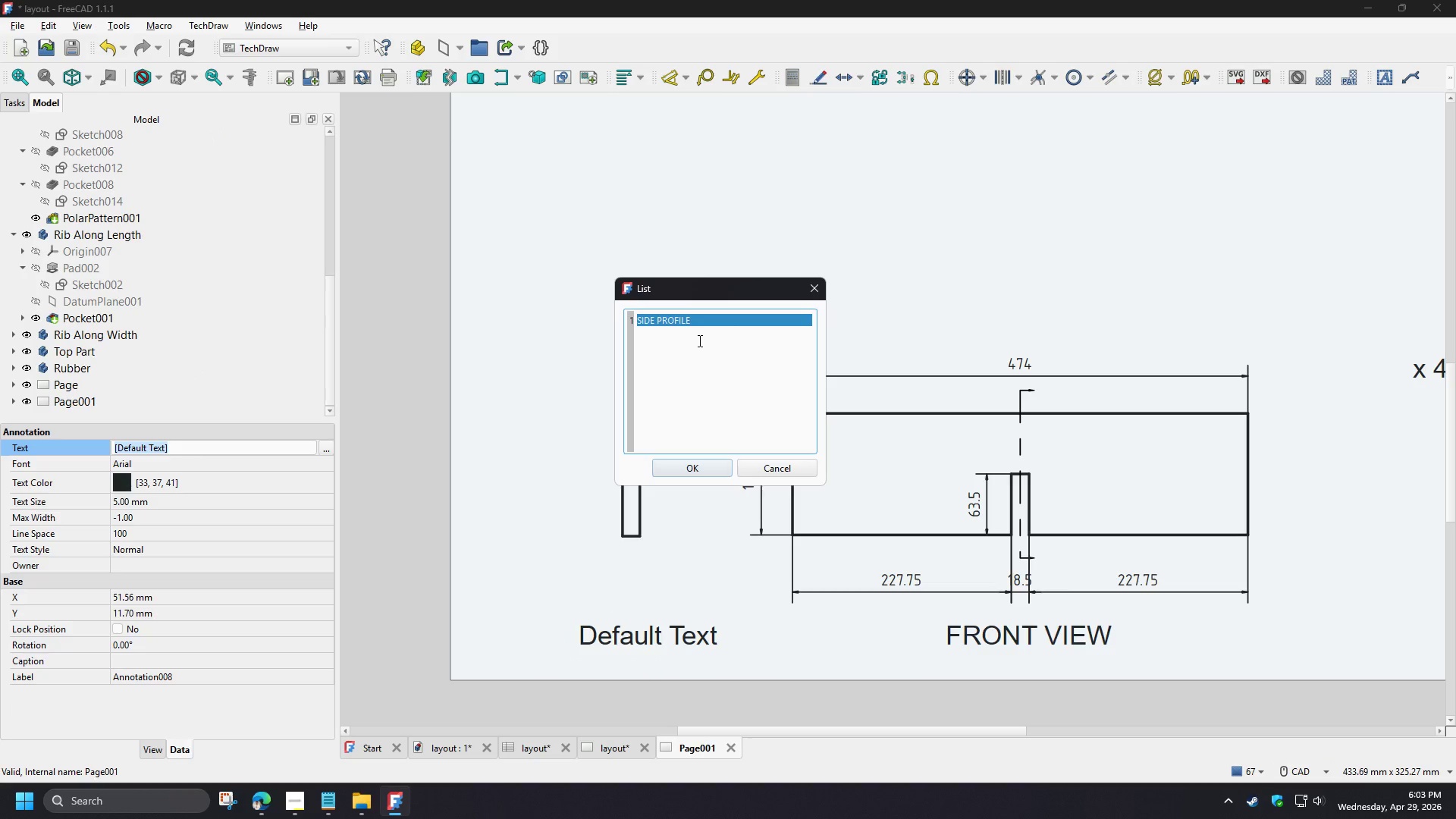 
left_click_drag(start_coordinate=[655, 327], to_coordinate=[632, 328])
 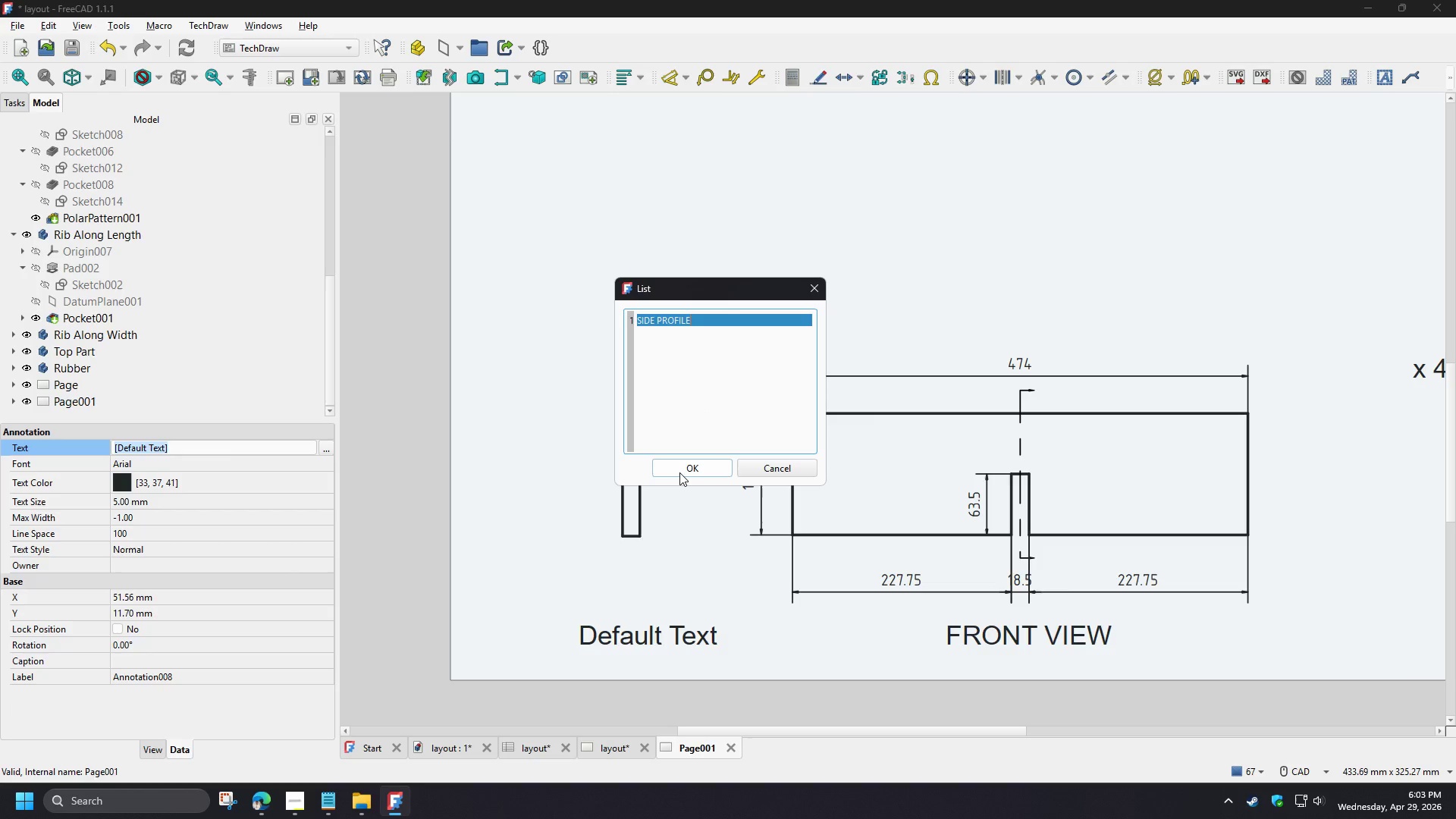 
left_click([679, 472])
 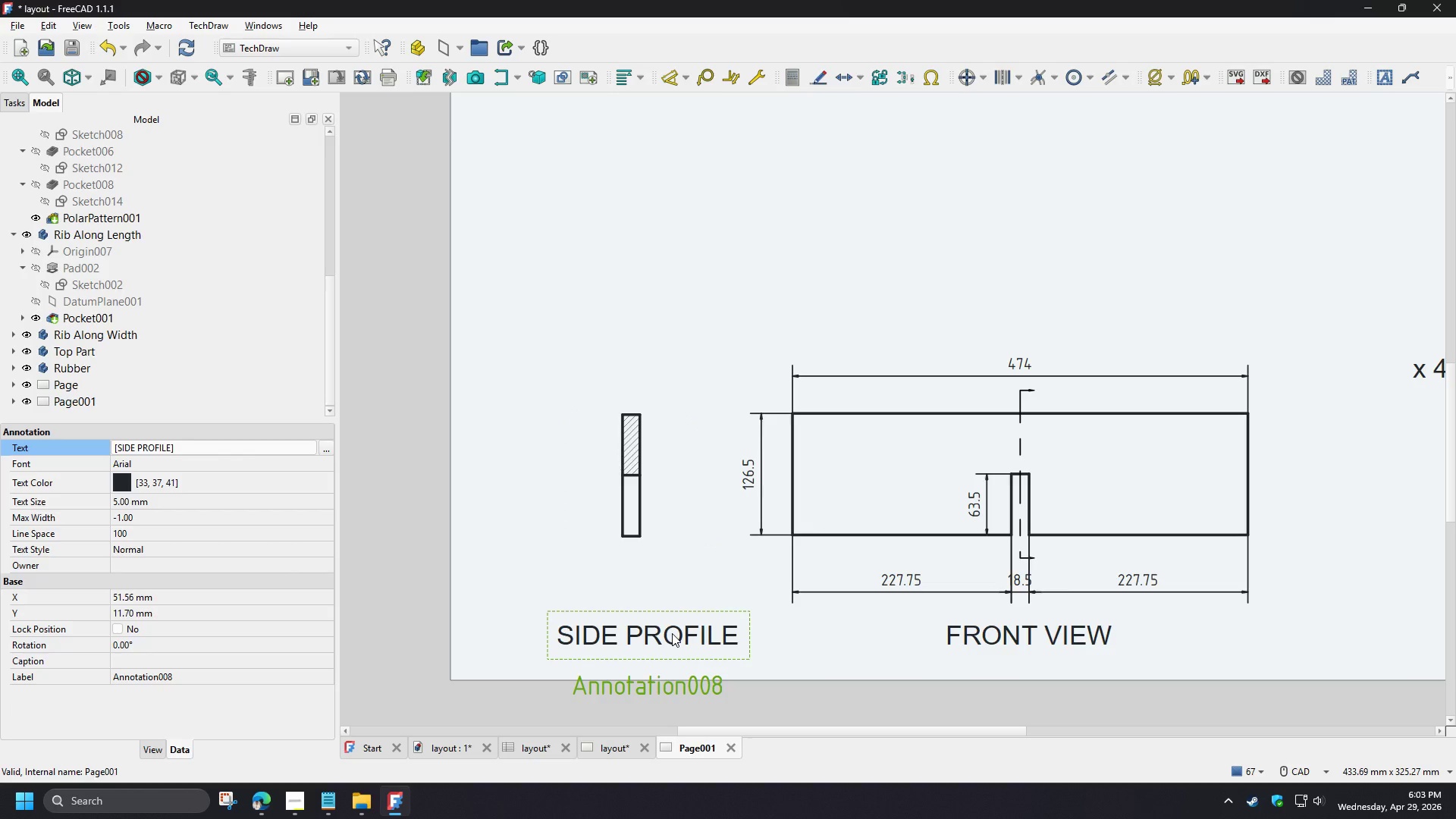 
scroll: coordinate [621, 544], scroll_direction: down, amount: 1.0
 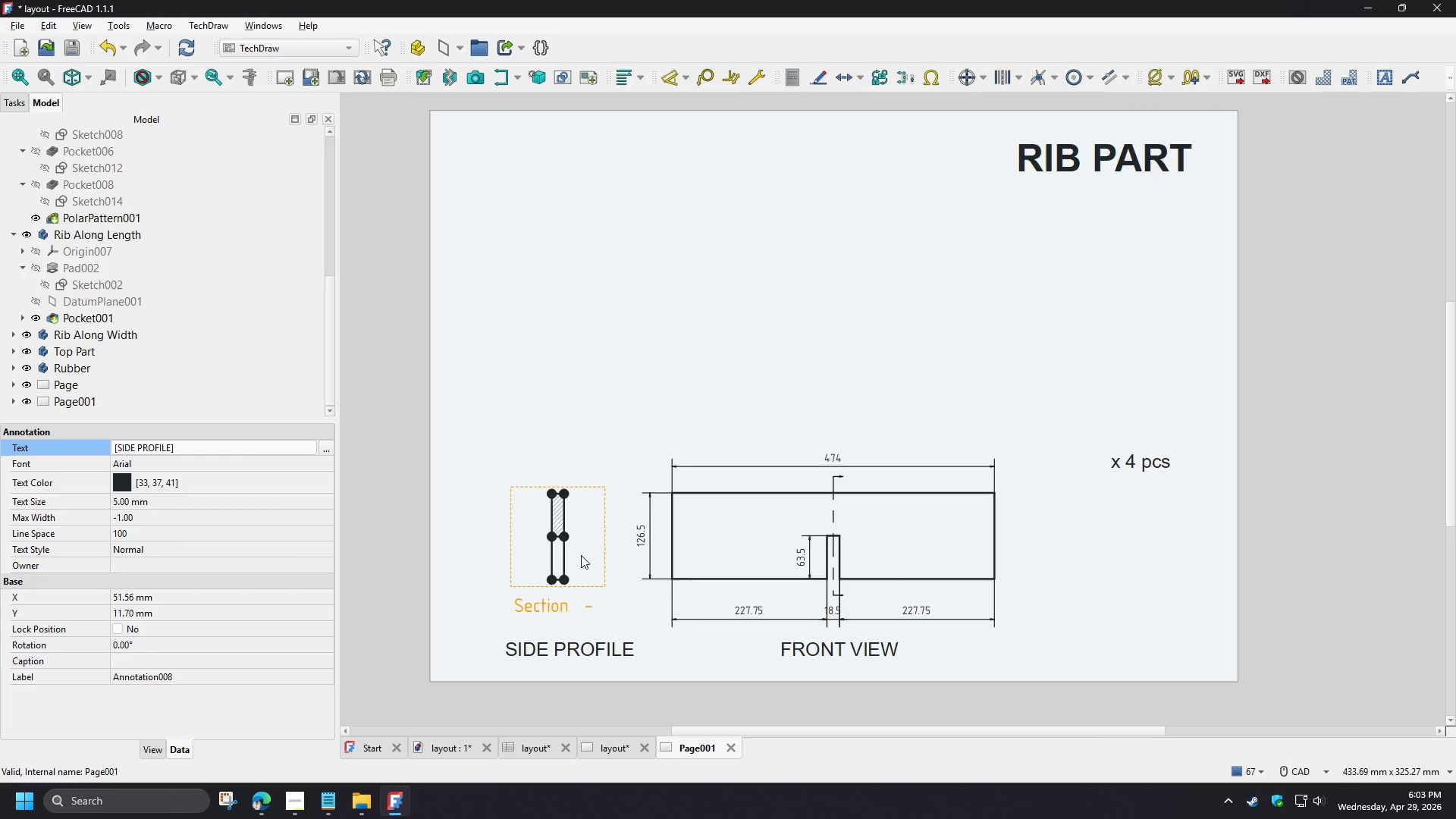 
scroll: coordinate [593, 516], scroll_direction: up, amount: 5.0
 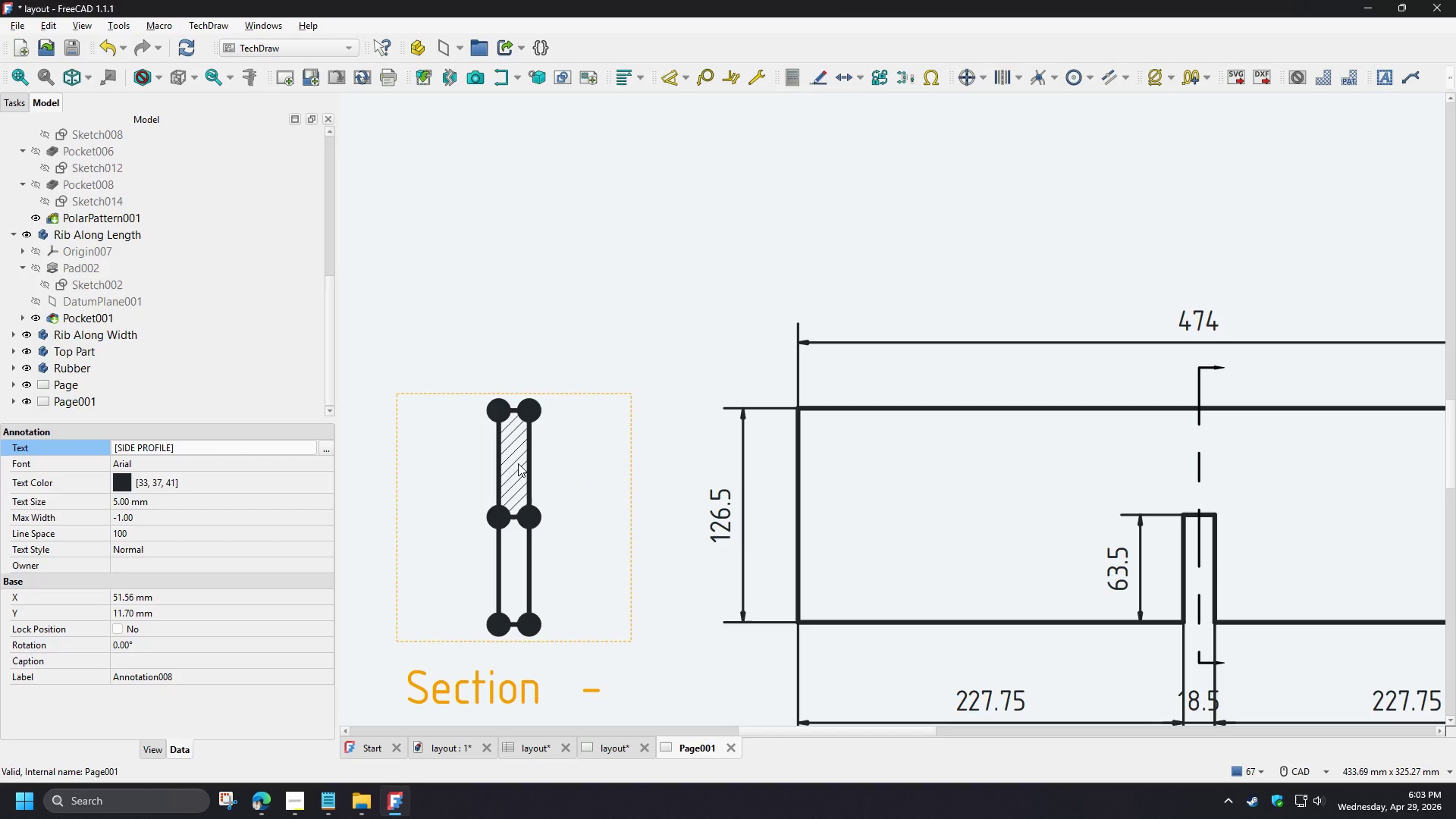 
left_click_drag(start_coordinate=[517, 463], to_coordinate=[551, 476])
 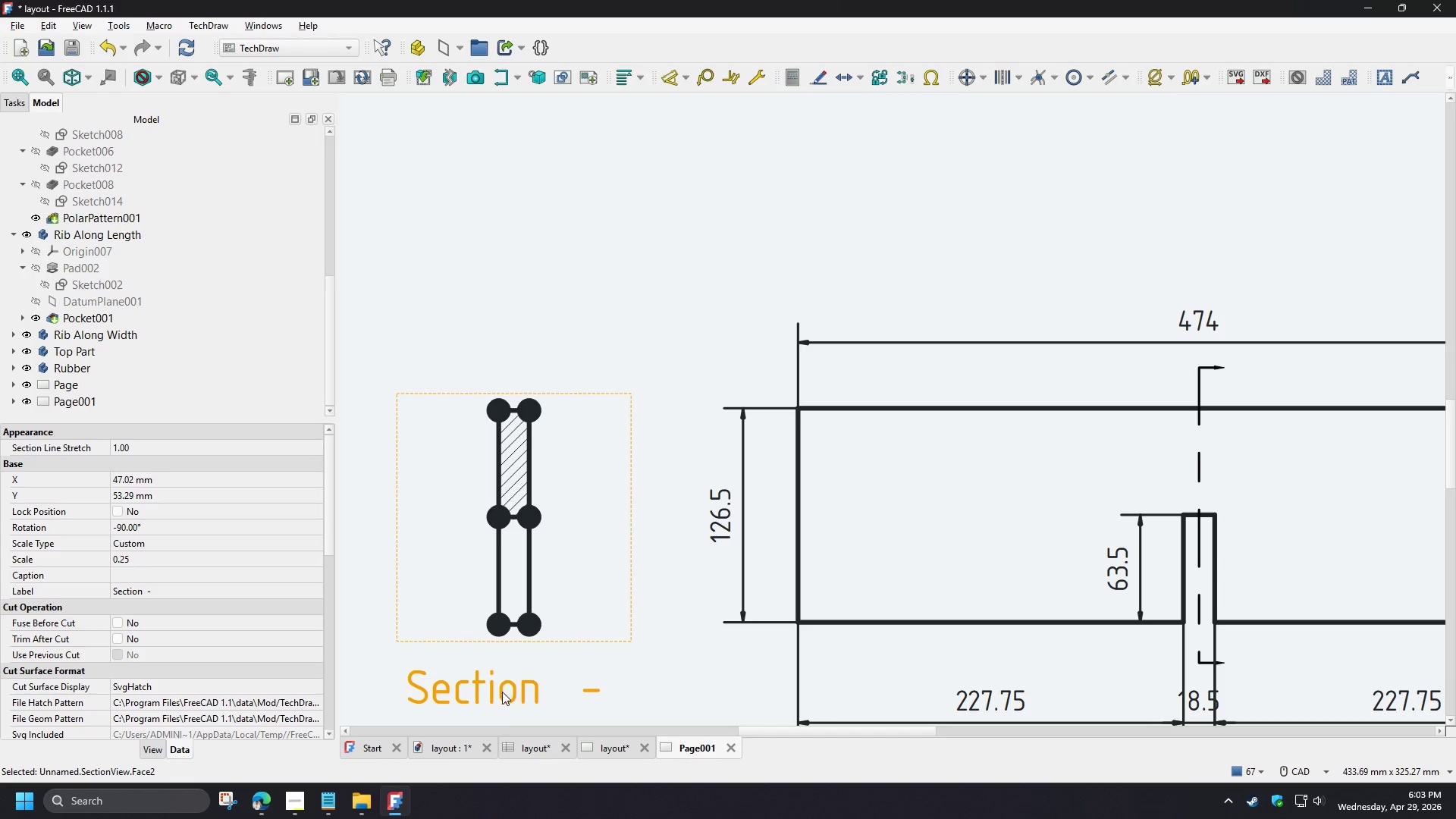 
left_click_drag(start_coordinate=[501, 692], to_coordinate=[467, 691])
 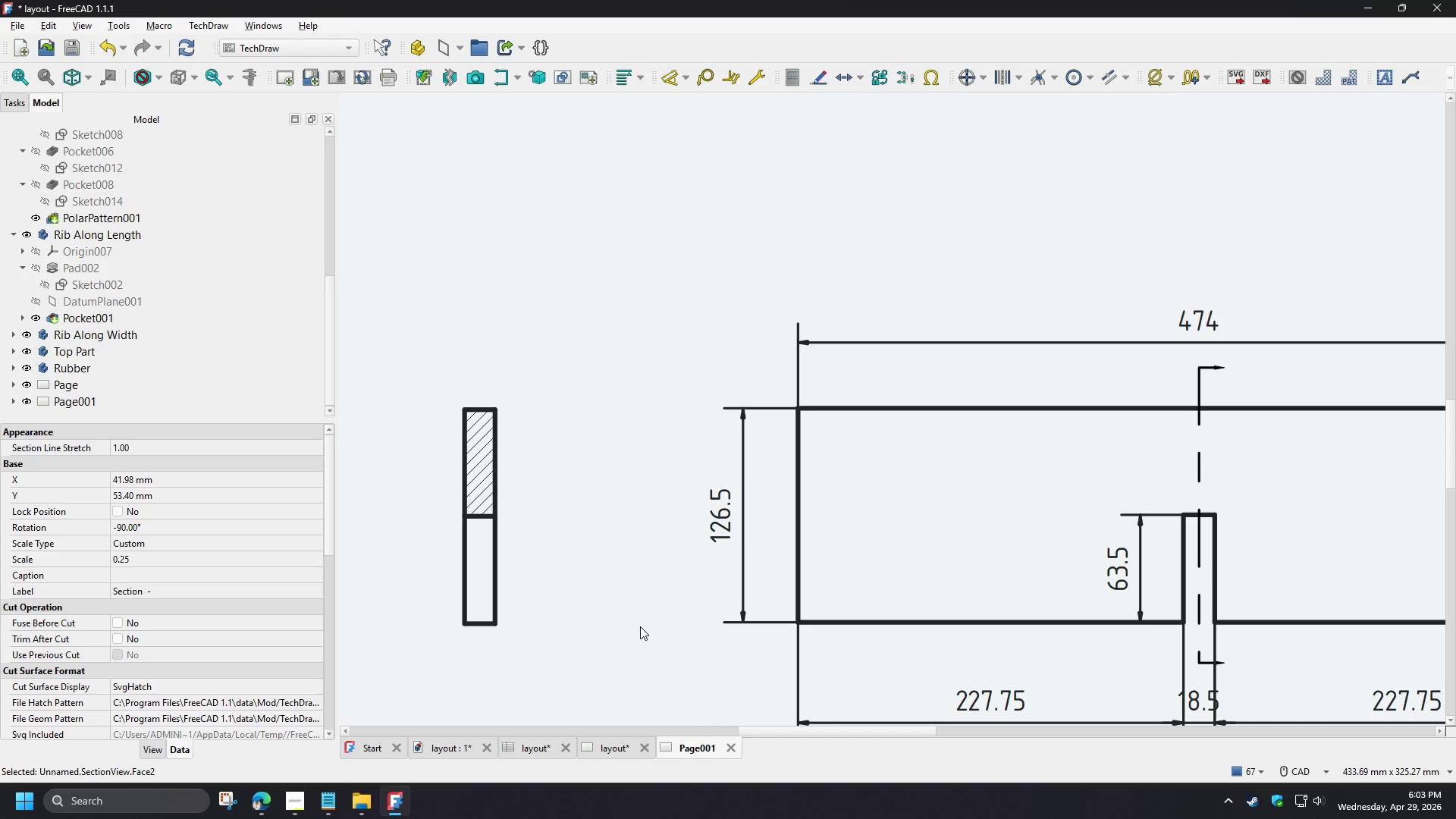 
left_click([640, 626])
 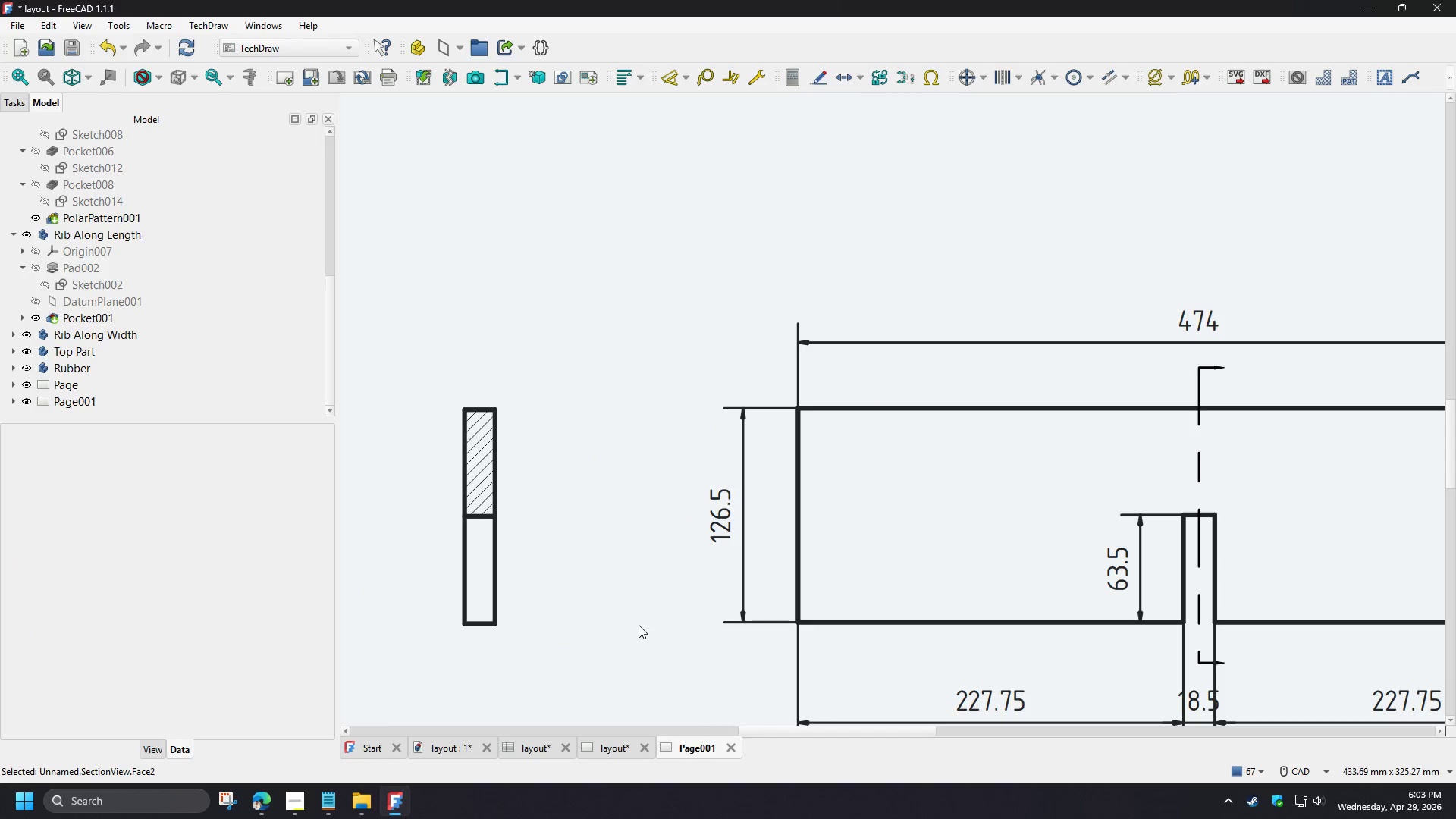 
scroll: coordinate [546, 611], scroll_direction: up, amount: 1.0
 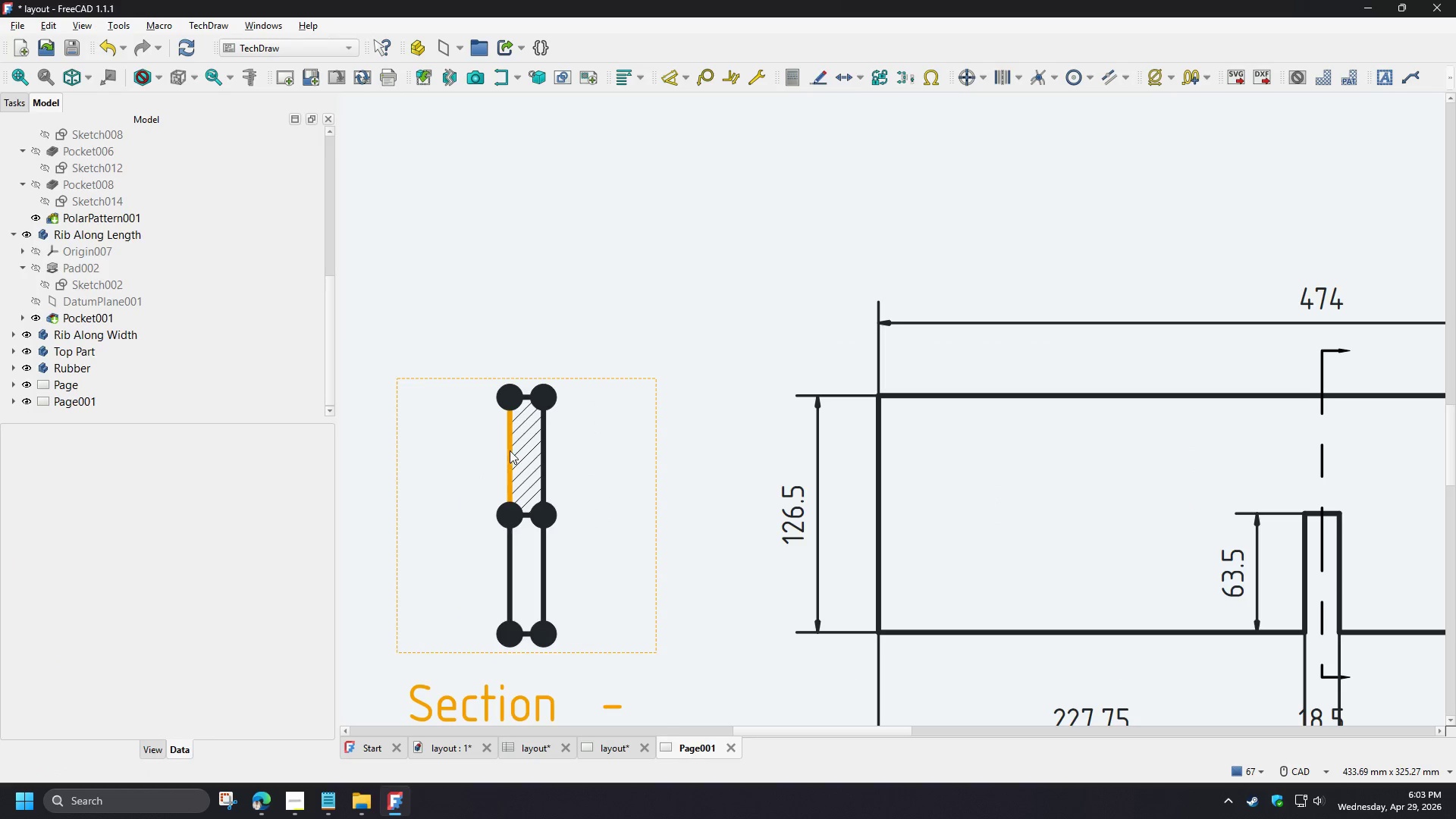 
left_click([510, 450])
 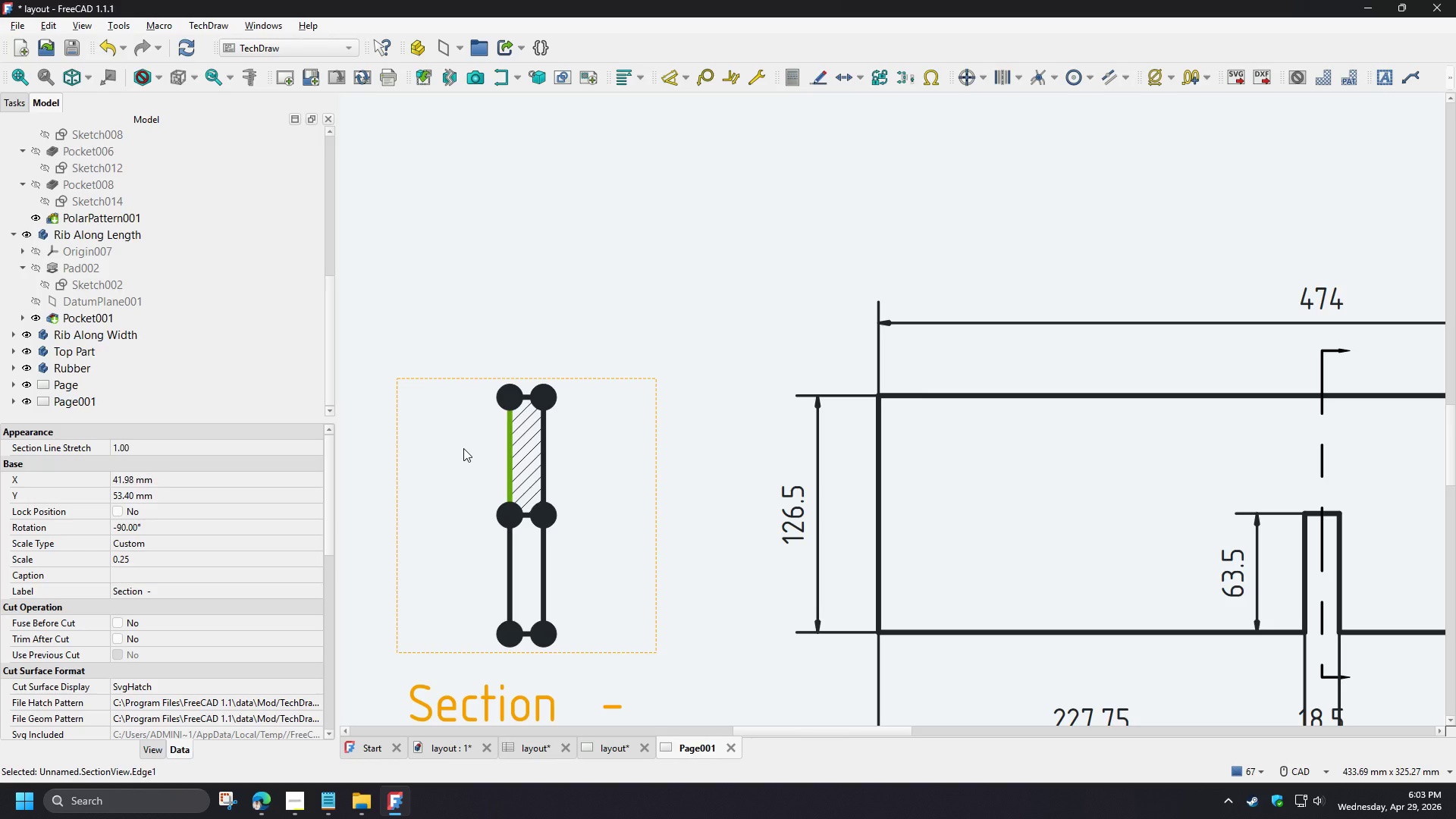 
key(D)
 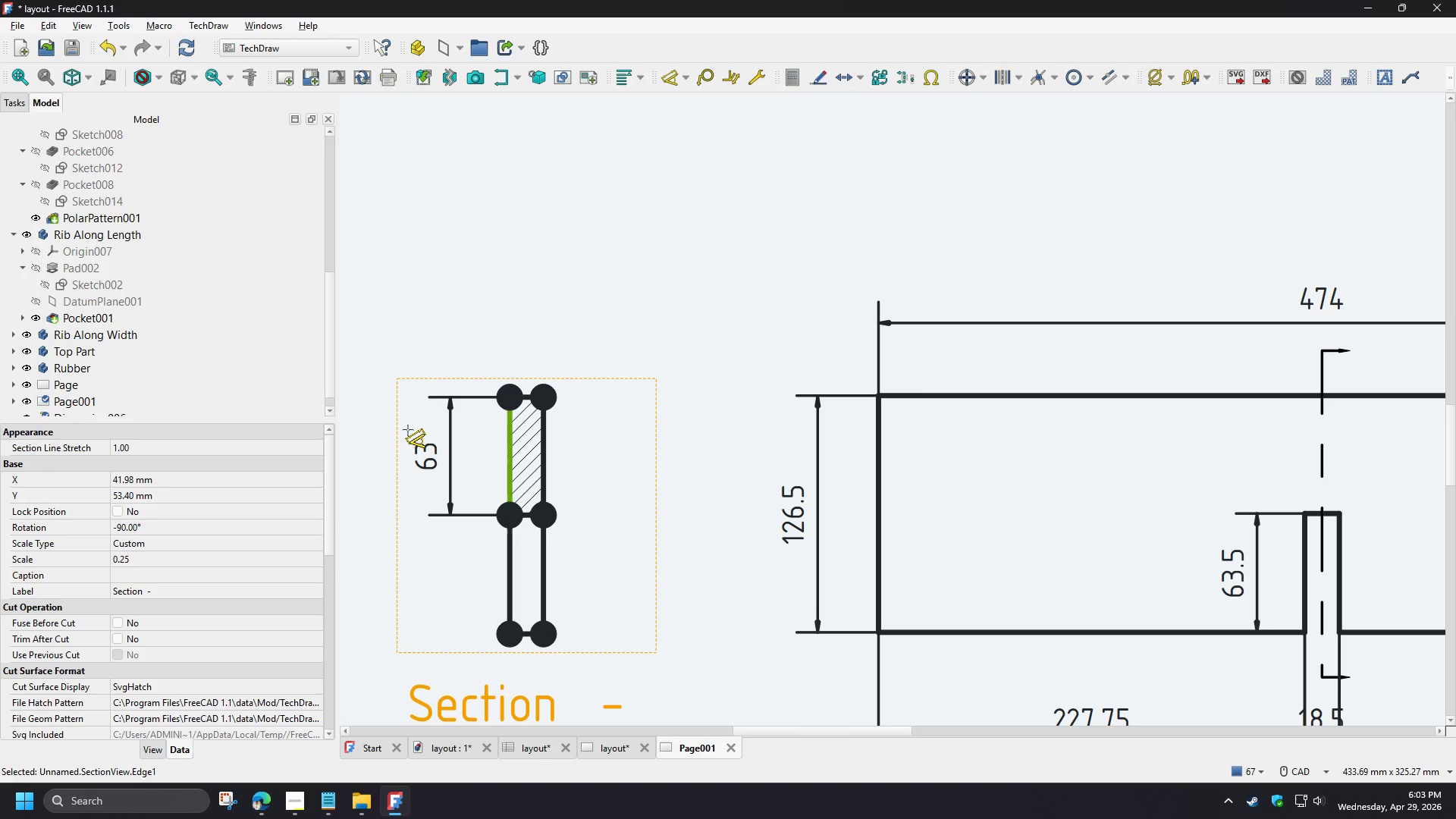 
left_click([408, 430])
 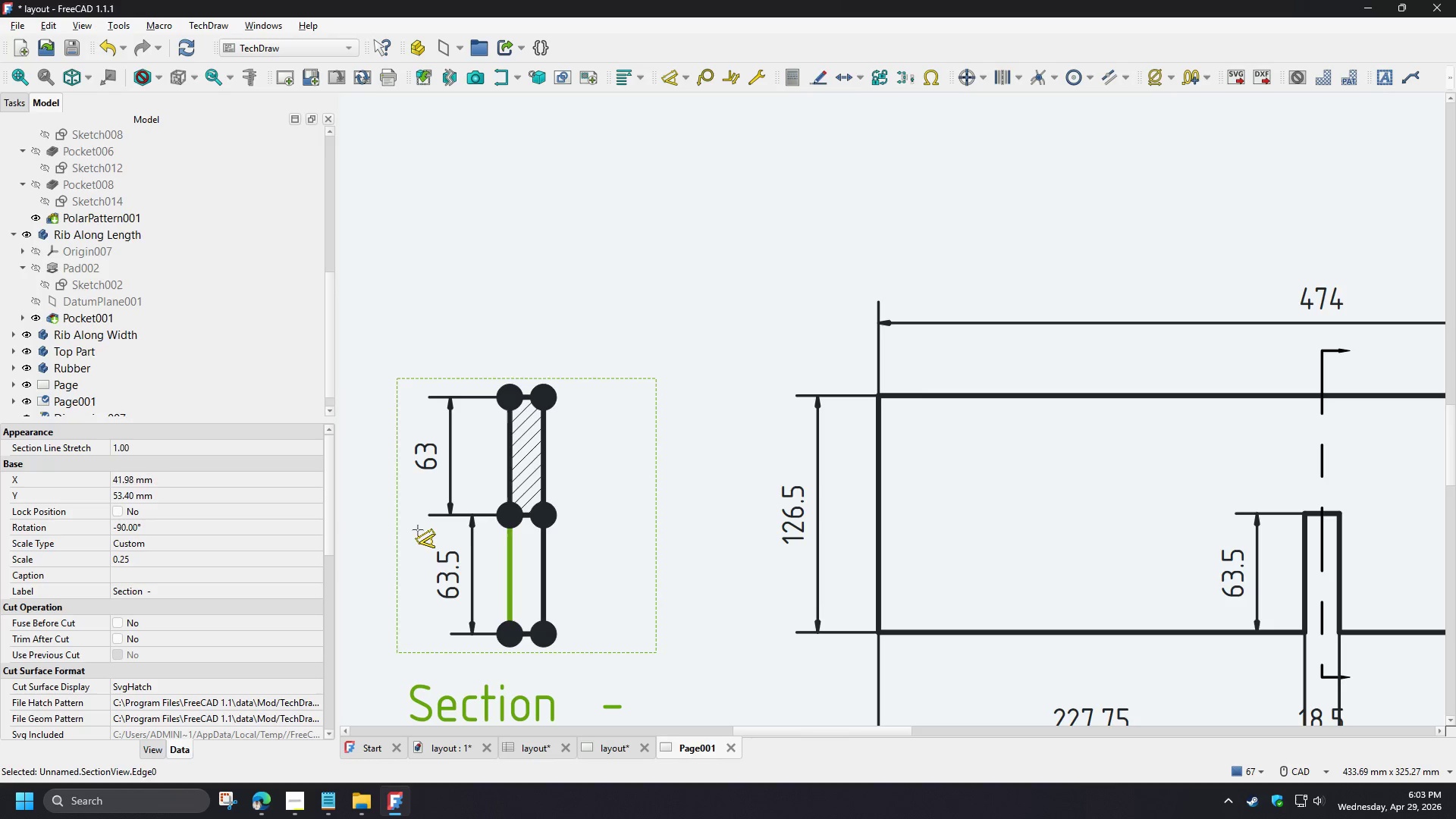 
left_click([394, 534])
 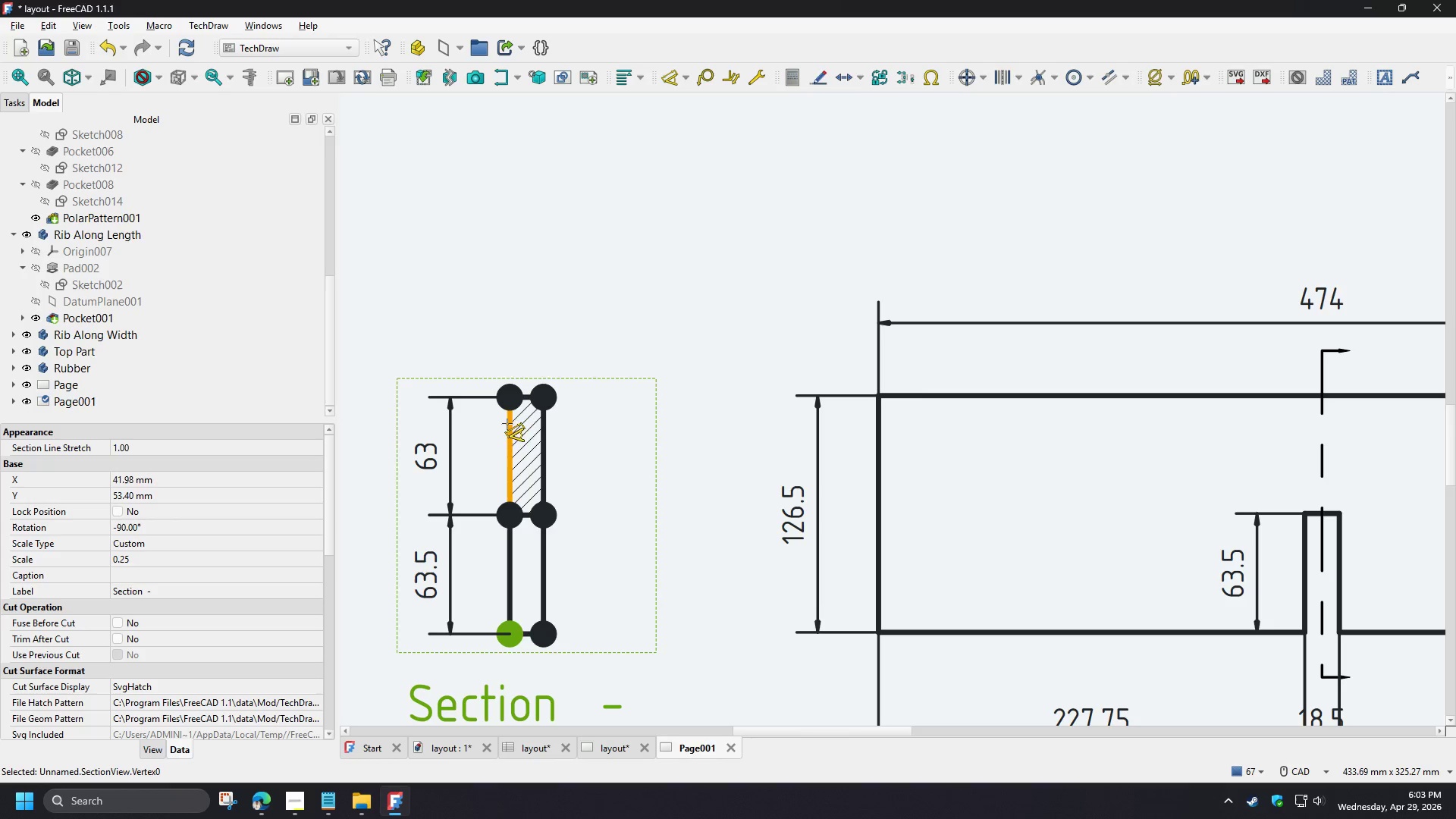 
left_click_drag(start_coordinate=[513, 395], to_coordinate=[504, 400])
 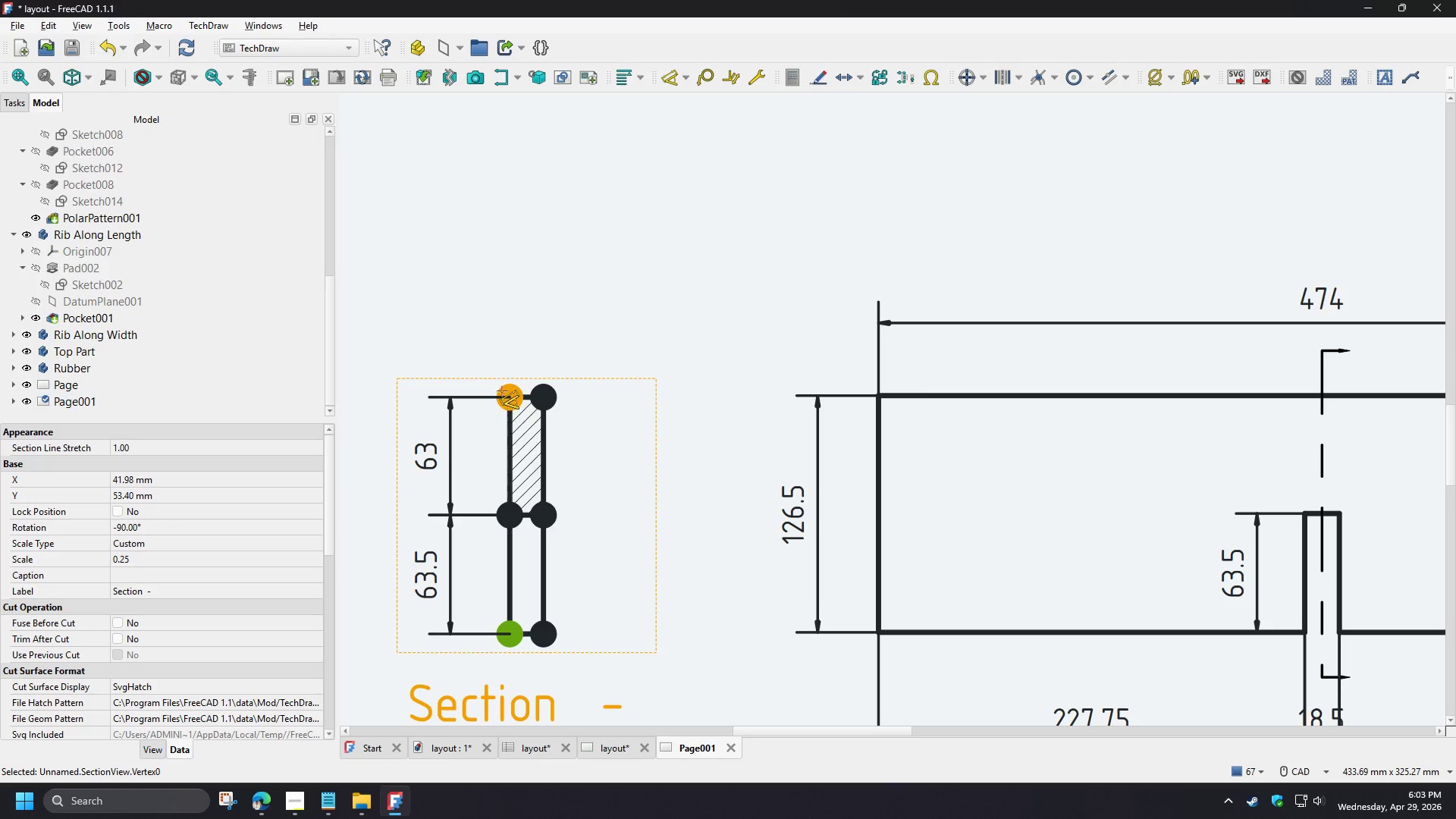 
left_click([502, 388])
 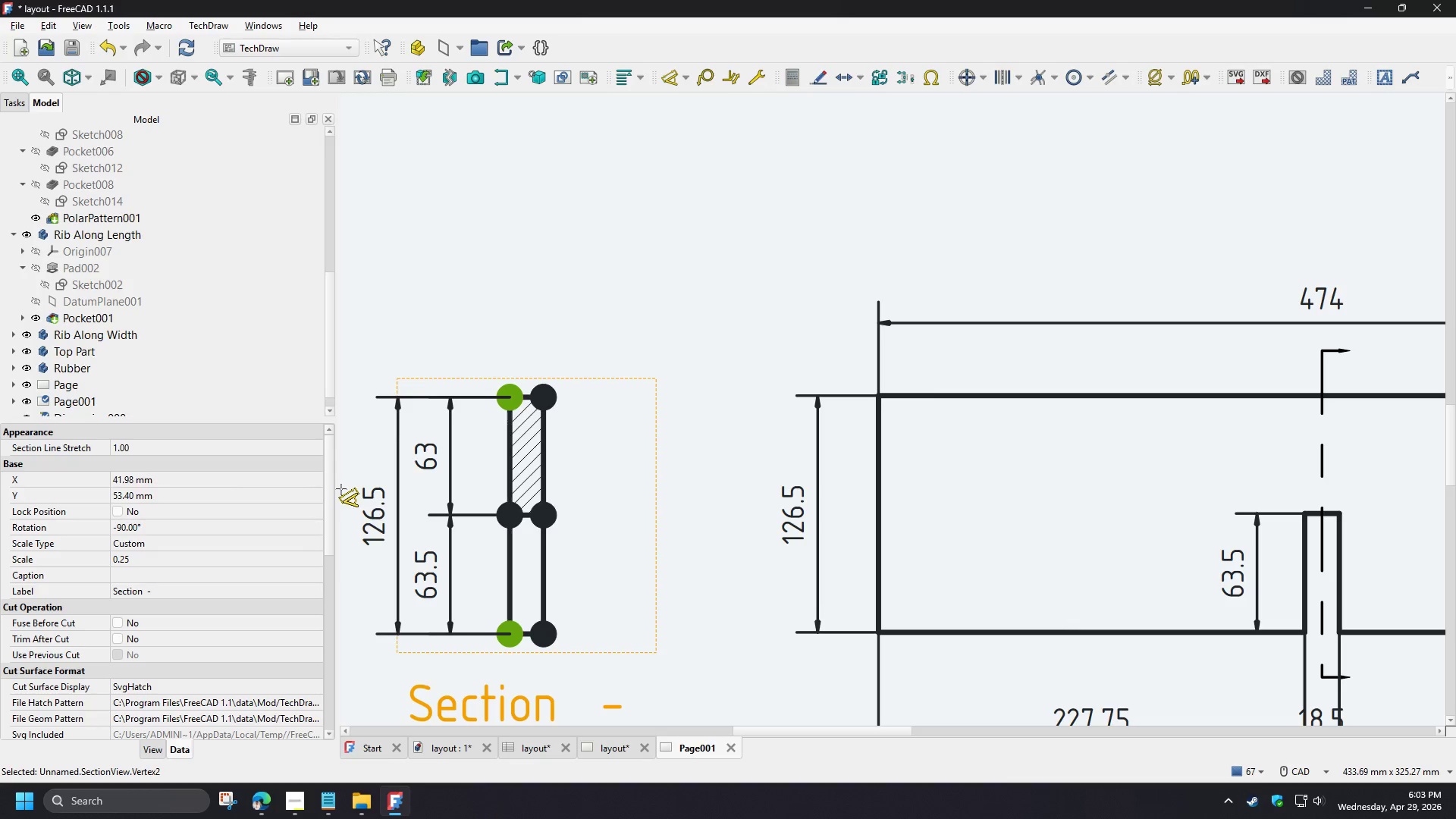 
left_click([341, 489])
 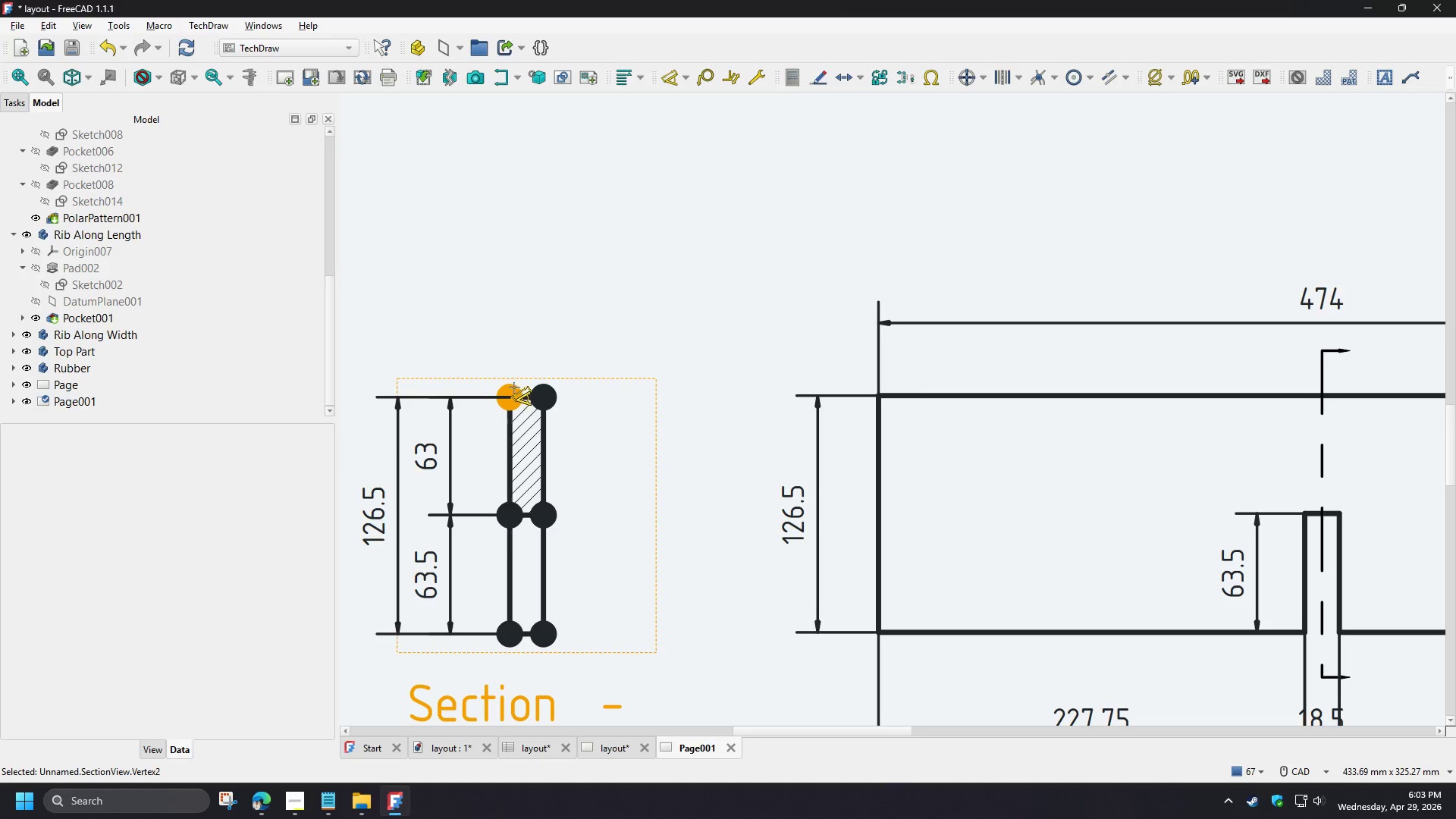 
left_click([509, 388])
 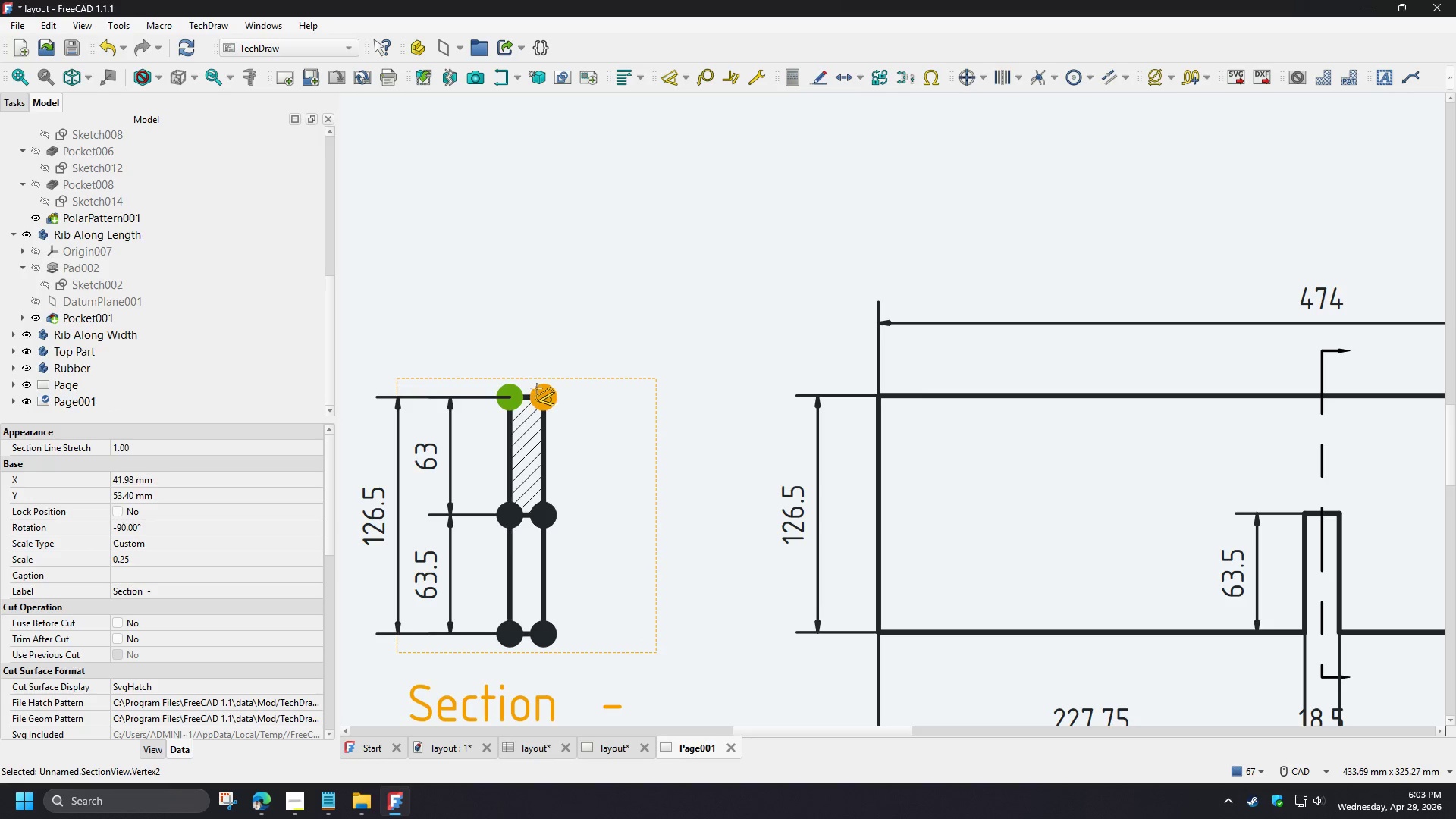 
left_click([541, 388])
 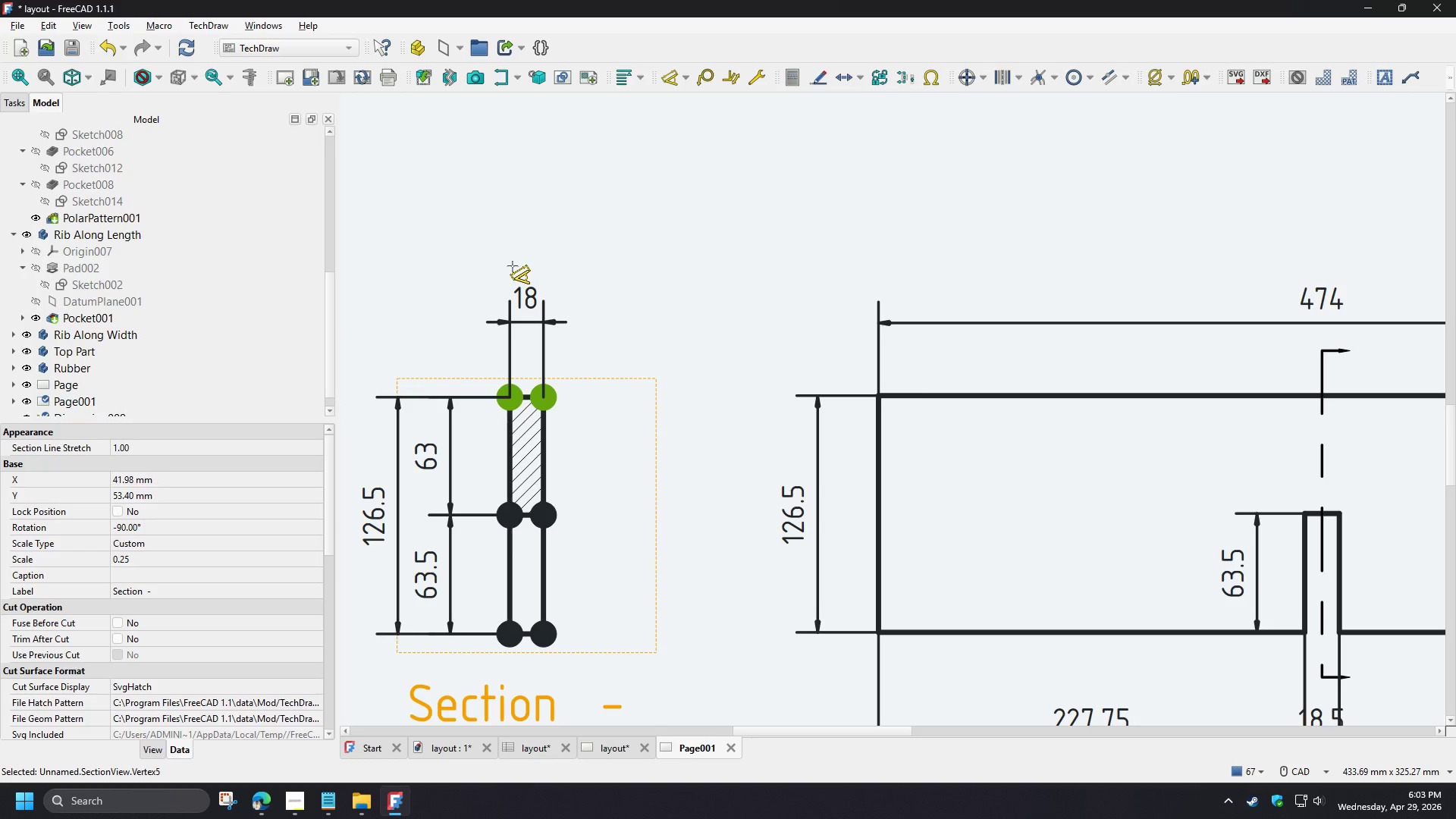 
left_click([513, 266])
 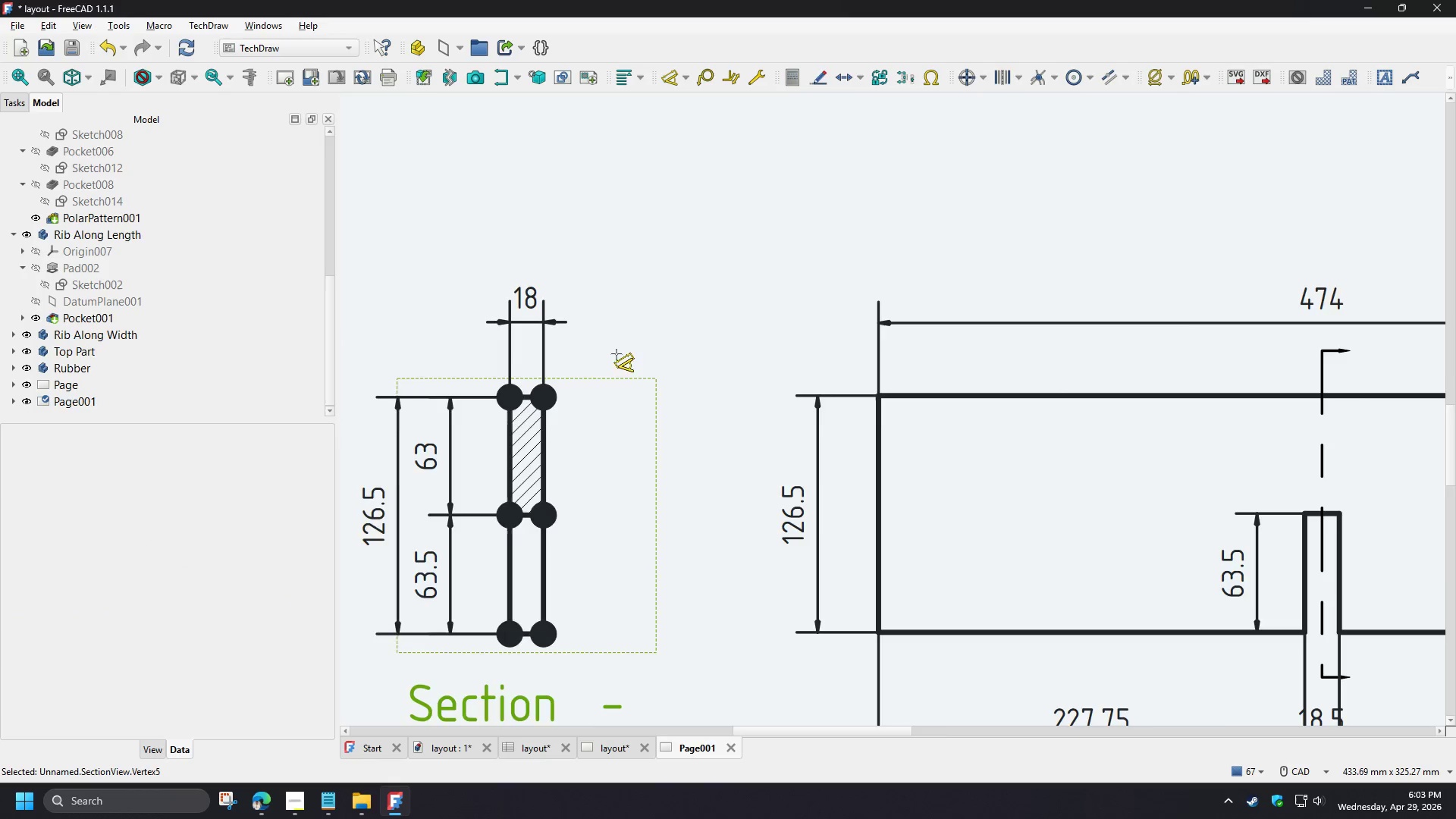 
scroll: coordinate [622, 381], scroll_direction: down, amount: 3.0
 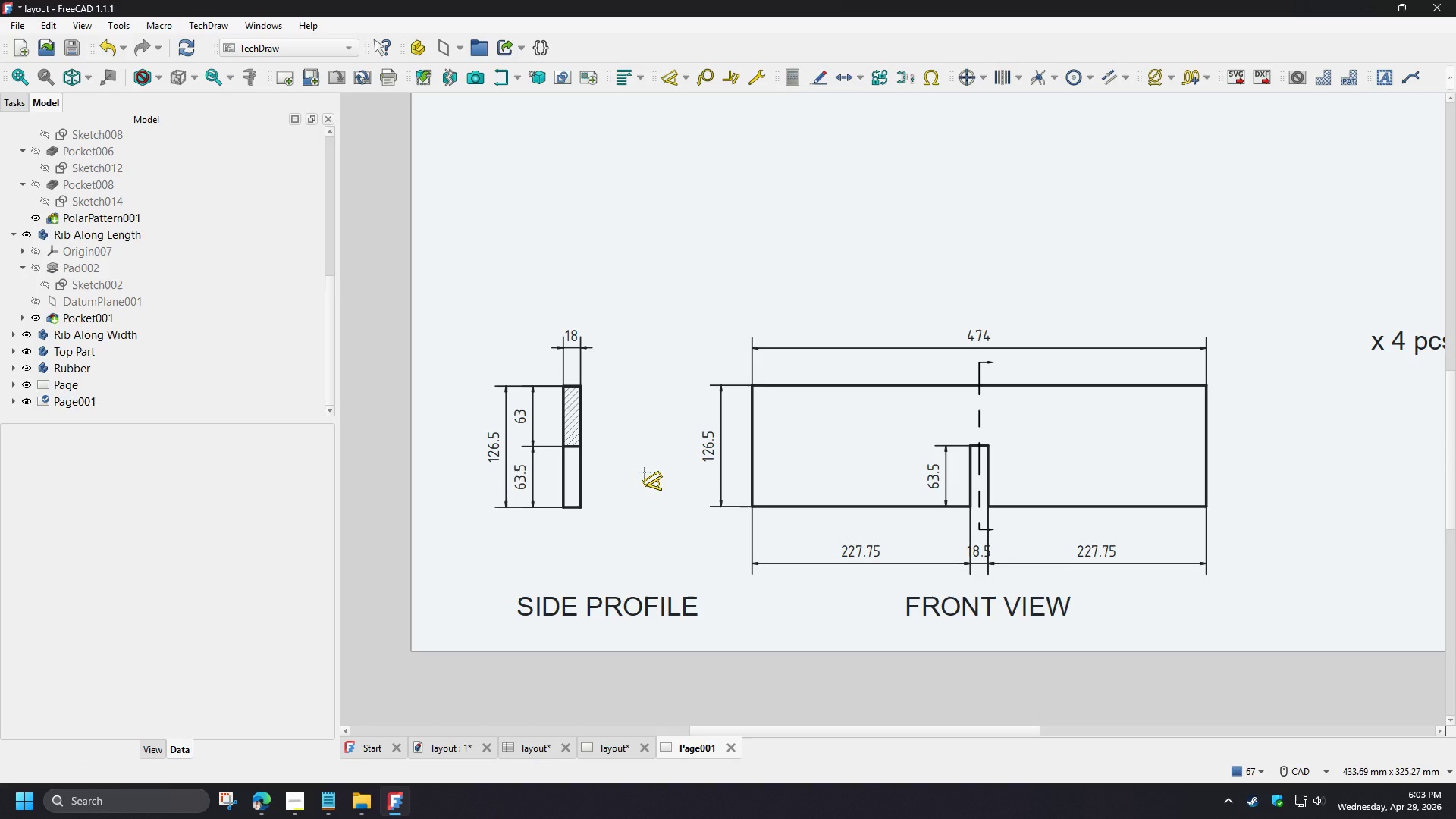 
right_click([504, 492])
 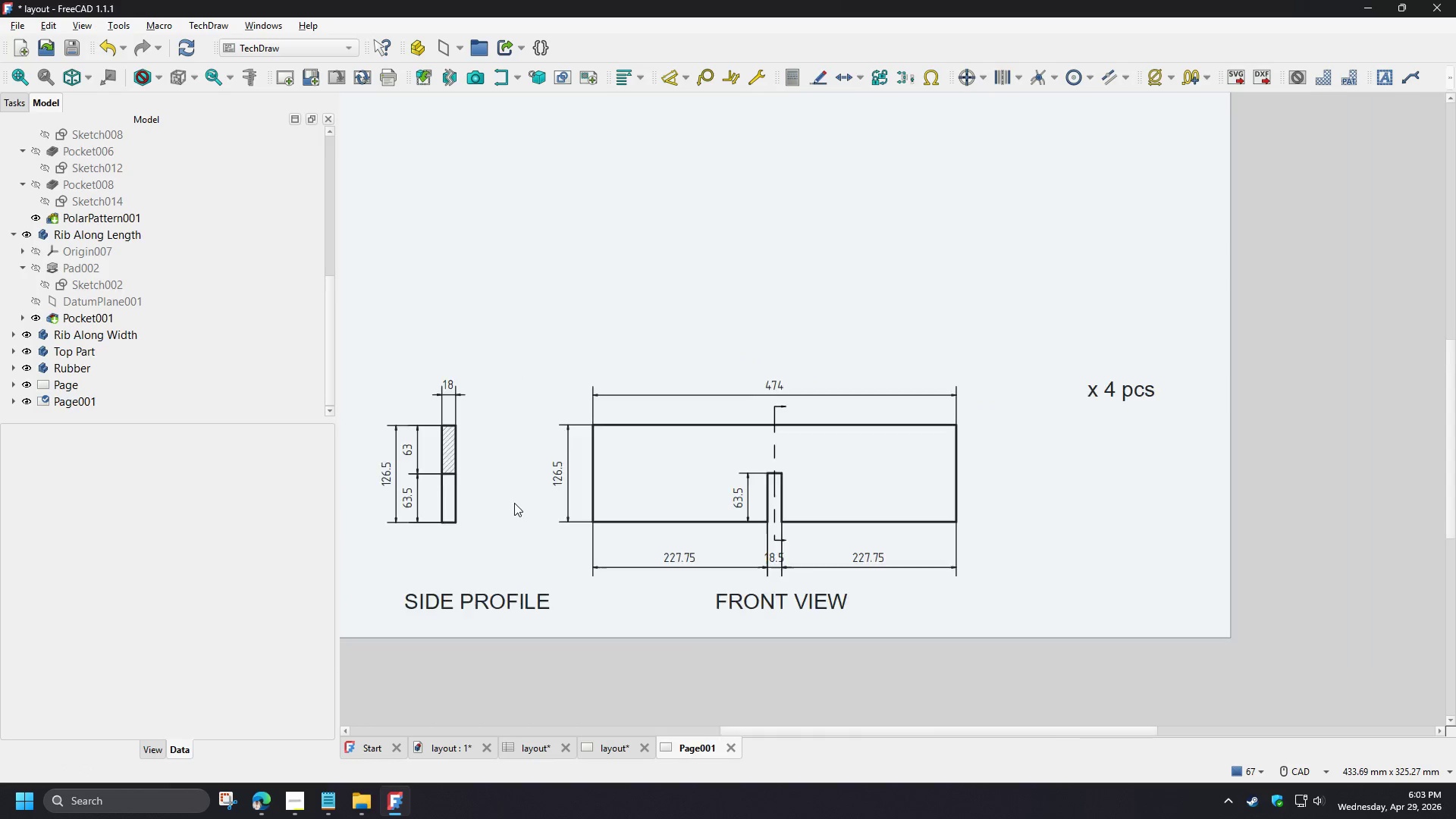 
scroll: coordinate [514, 503], scroll_direction: down, amount: 1.0
 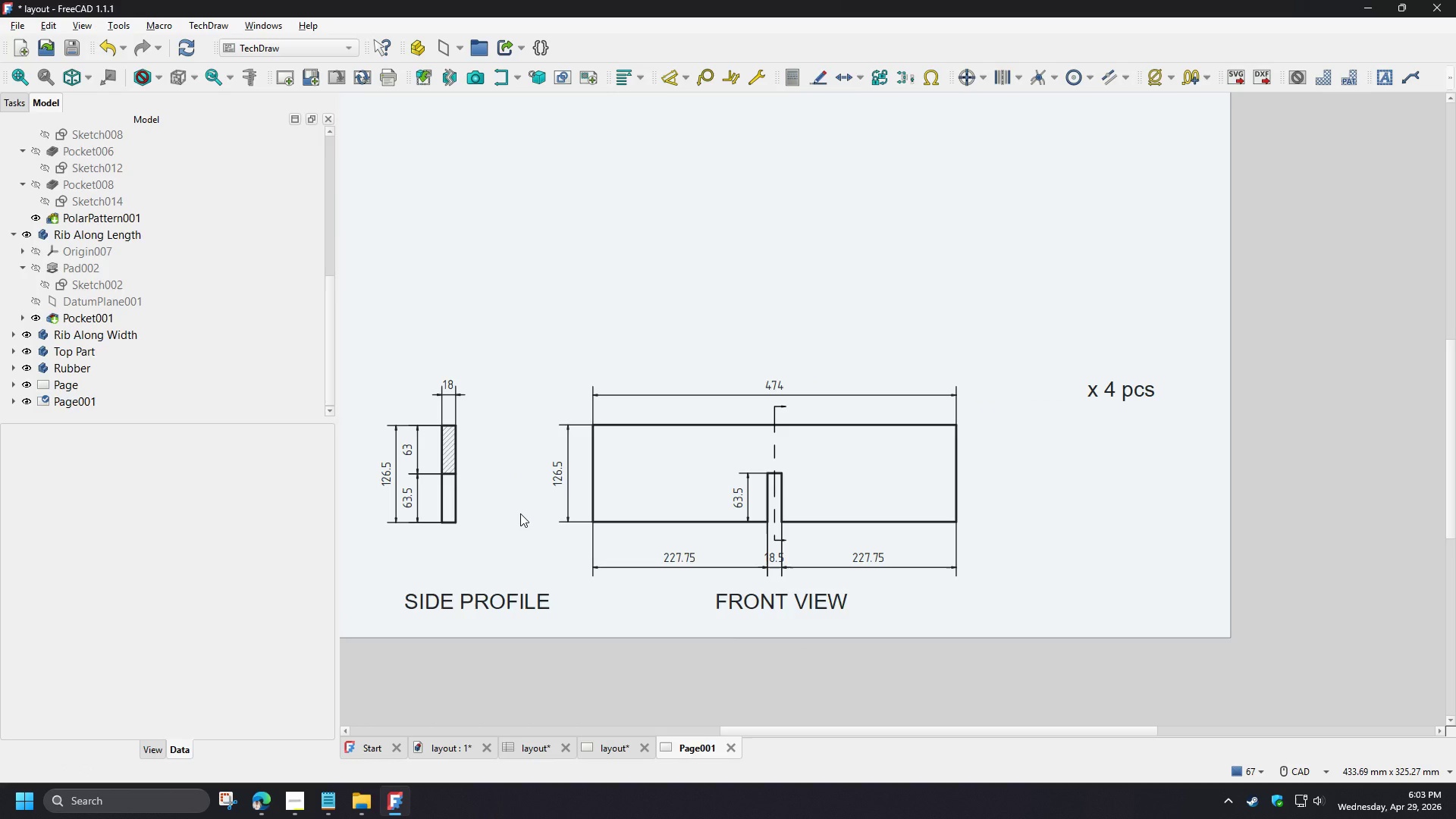 
left_click_drag(start_coordinate=[485, 599], to_coordinate=[785, 598])
 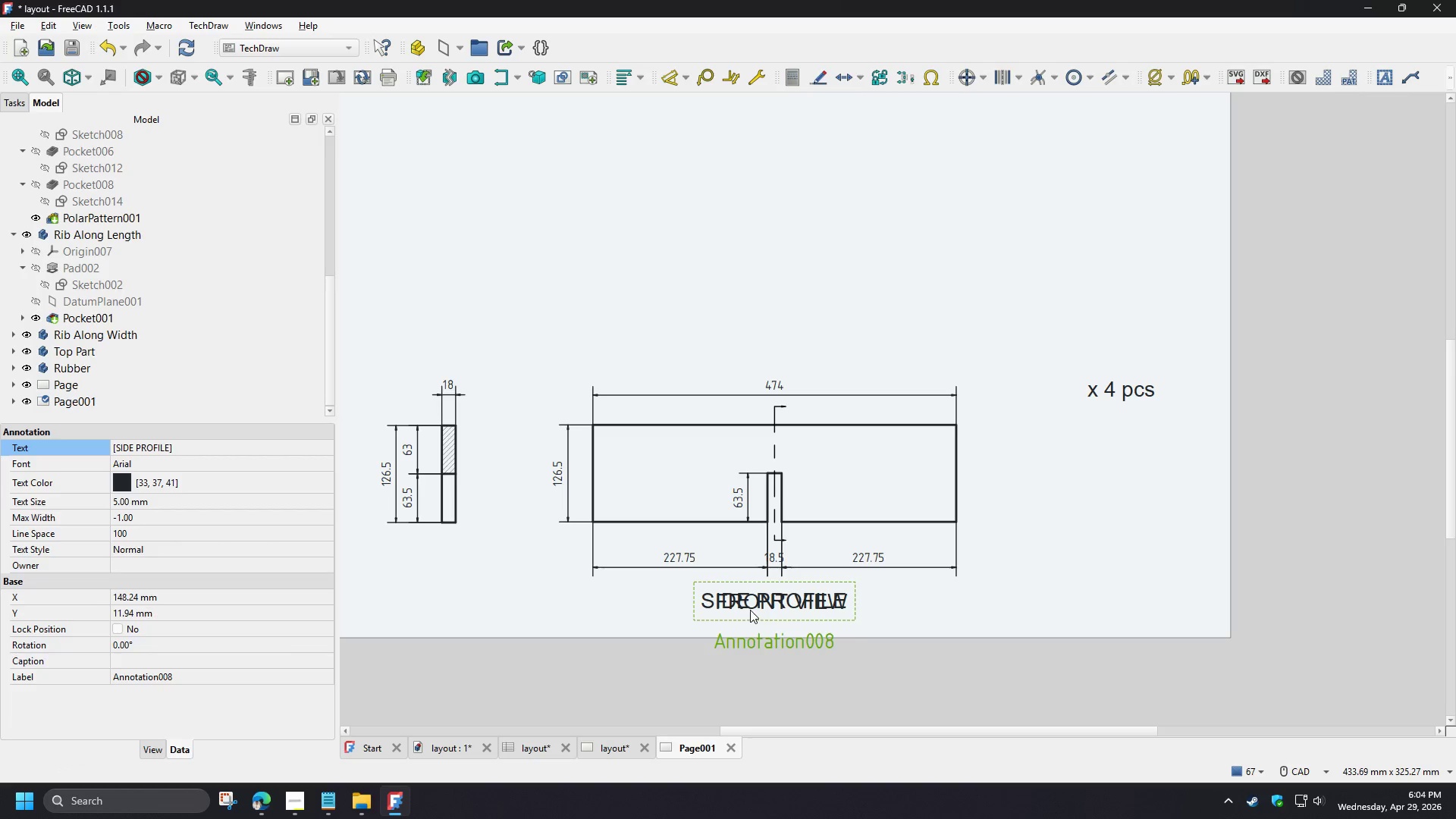 
left_click_drag(start_coordinate=[750, 610], to_coordinate=[422, 610])
 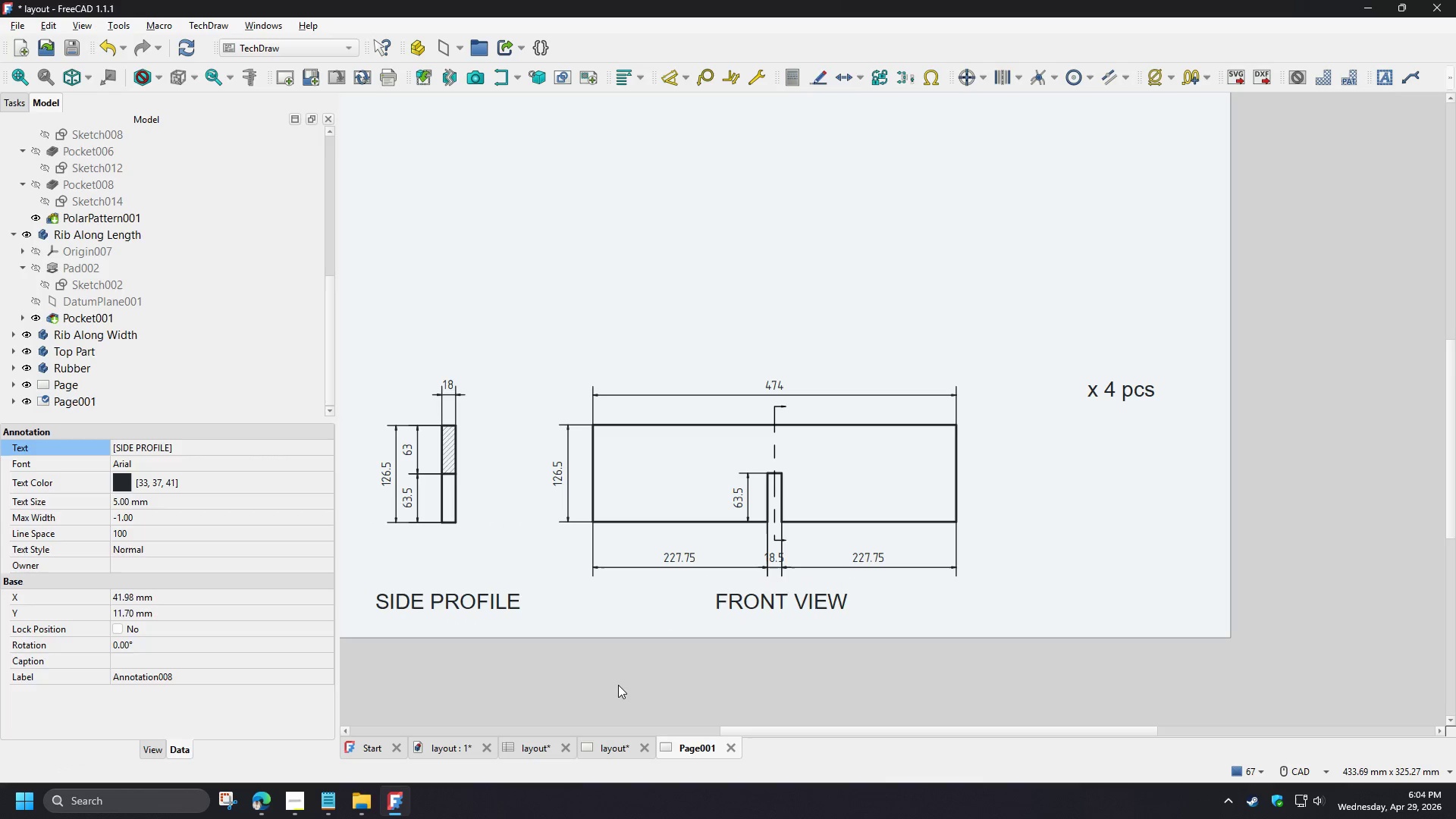 
left_click([618, 686])
 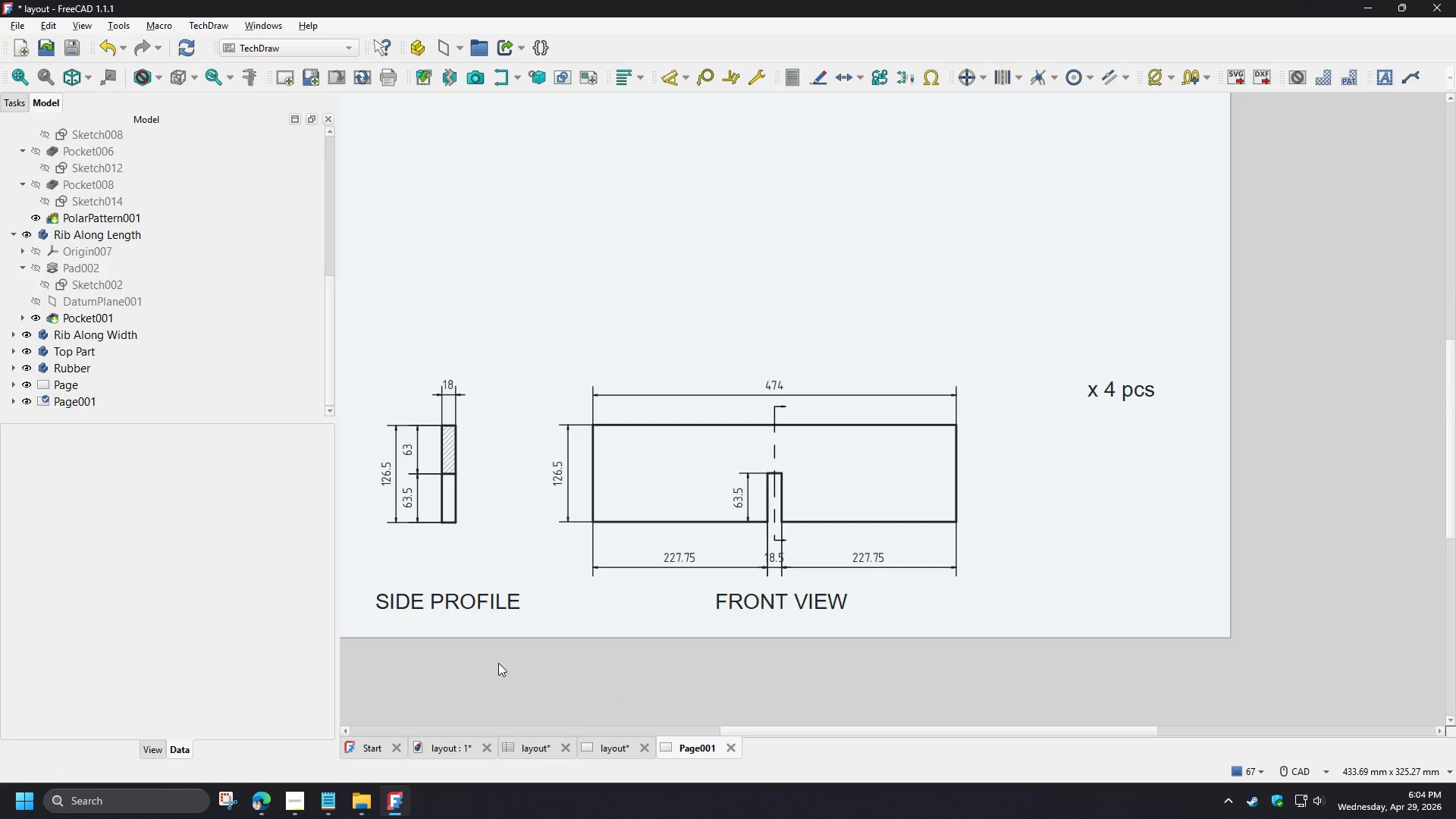 
scroll: coordinate [498, 663], scroll_direction: down, amount: 4.0
 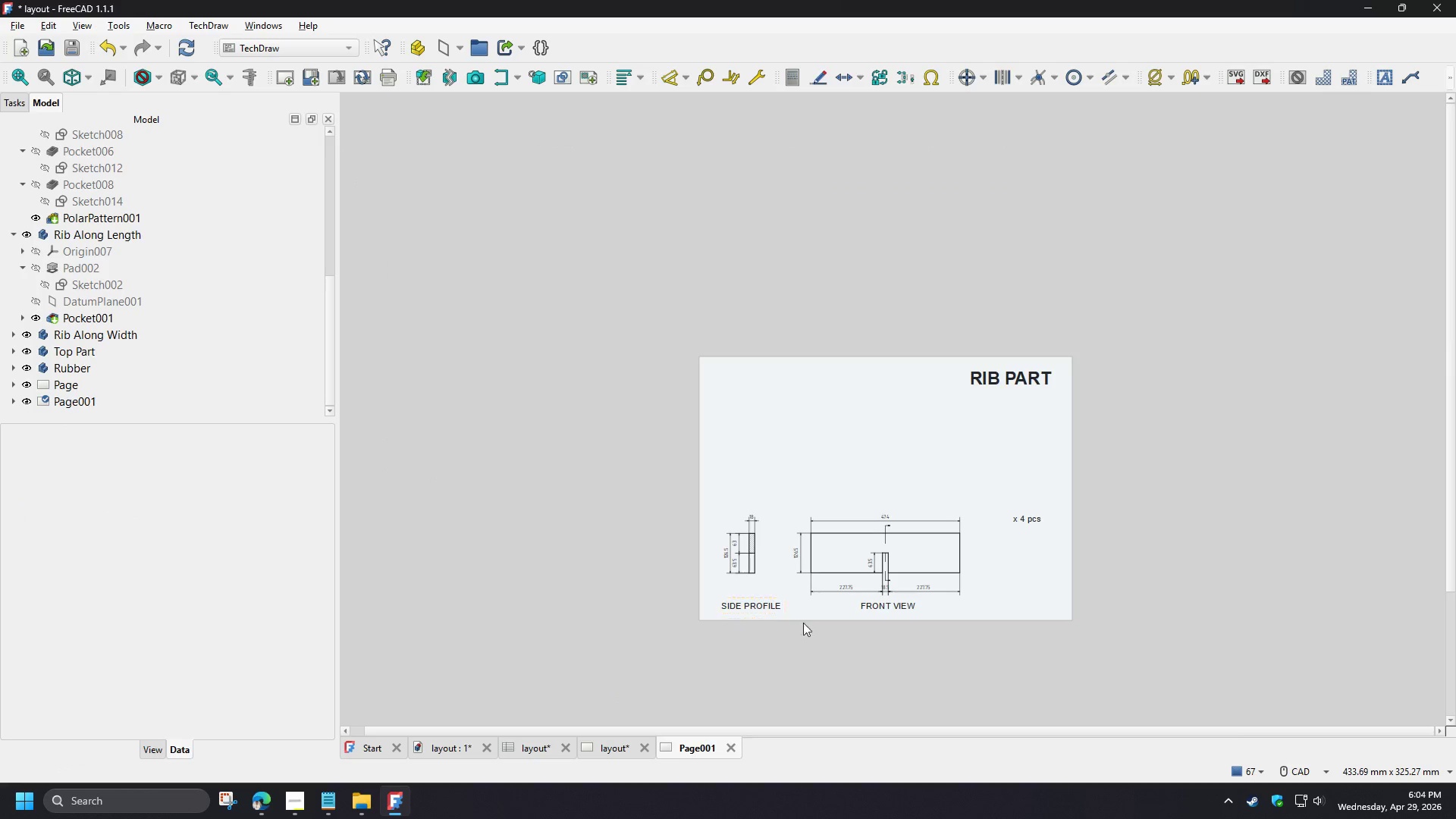 
scroll: coordinate [597, 642], scroll_direction: up, amount: 5.0
 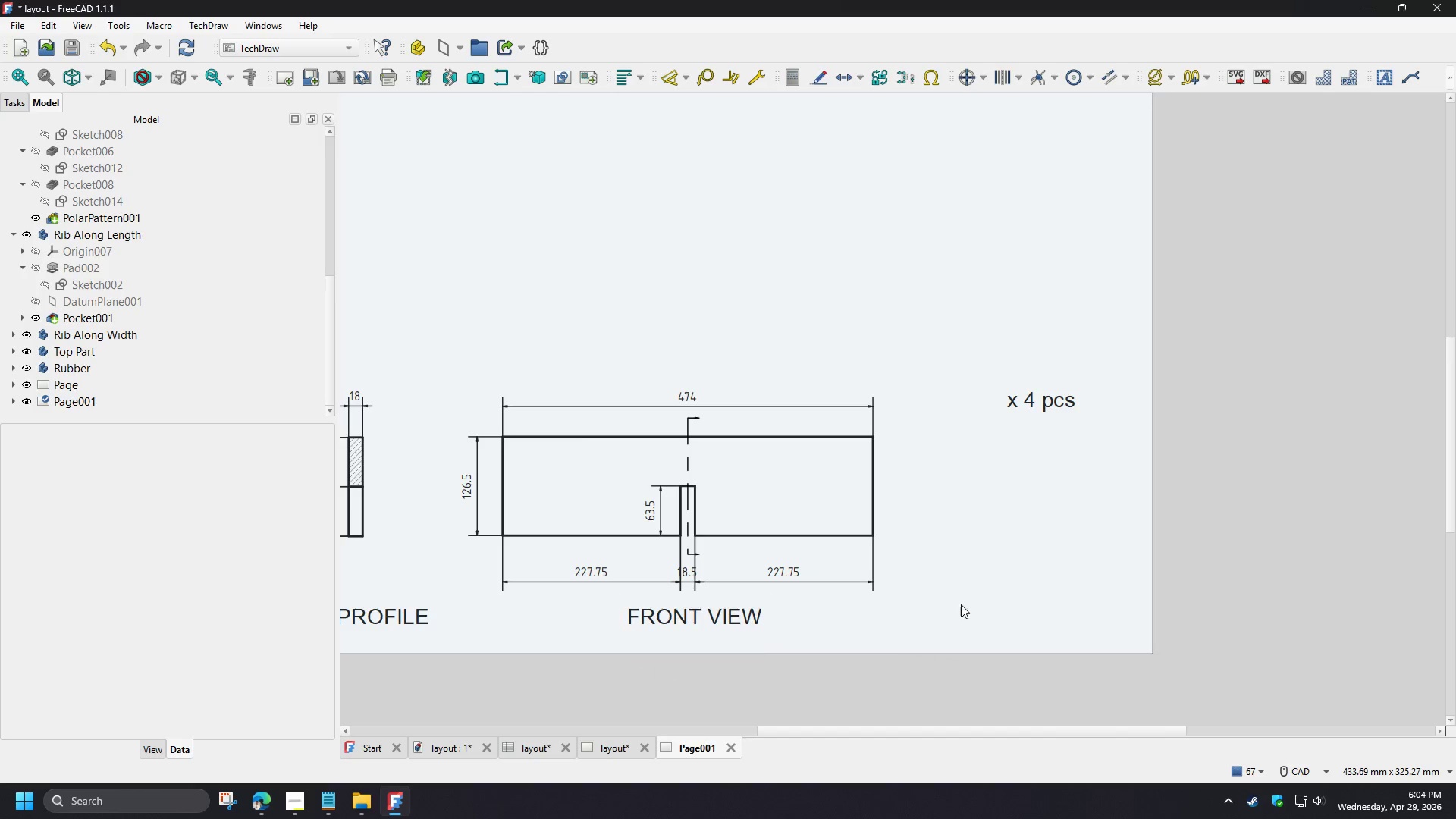 
scroll: coordinate [962, 554], scroll_direction: down, amount: 1.0
 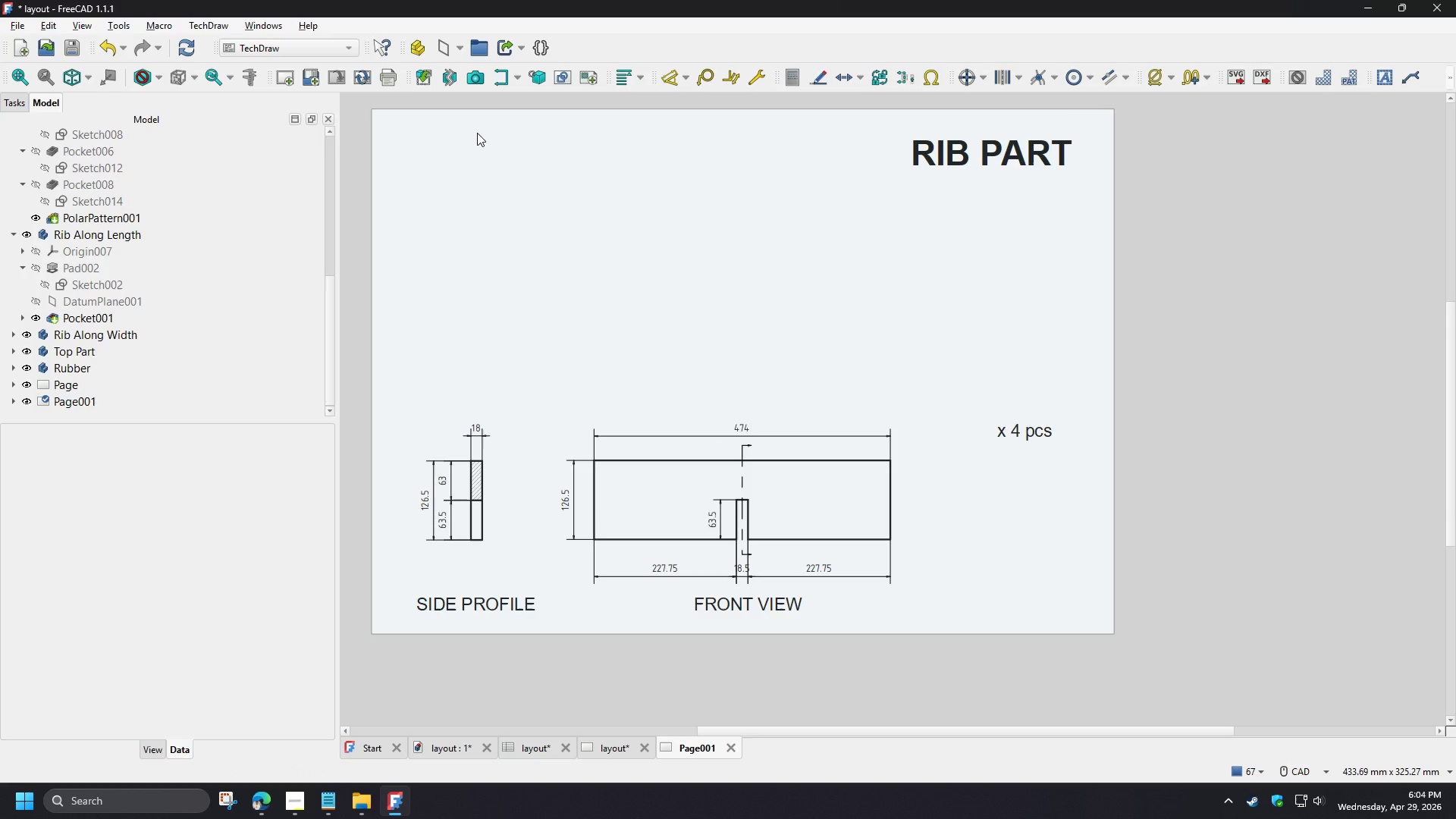 
wait(9.08)
 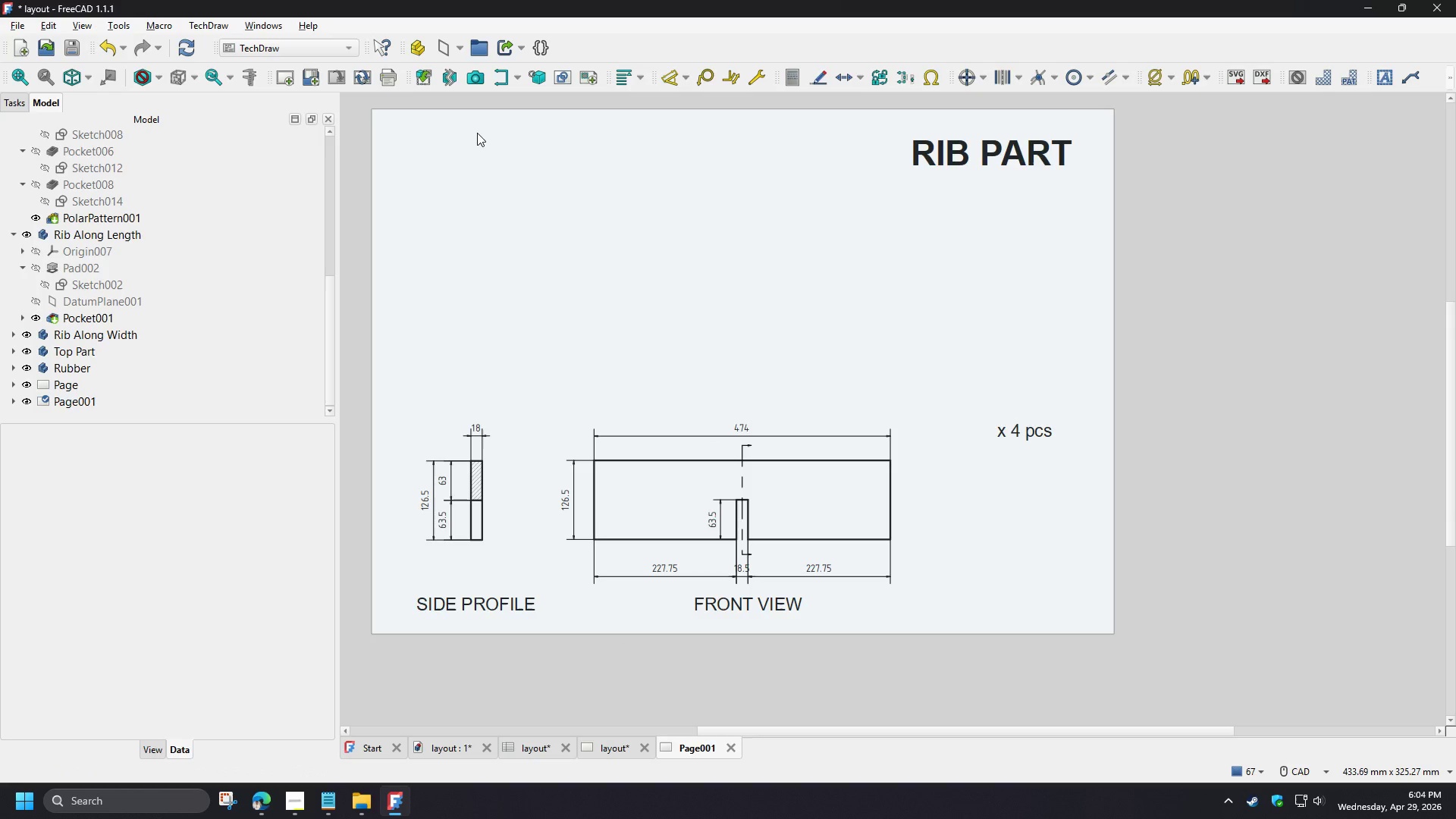 
scroll: coordinate [160, 321], scroll_direction: up, amount: 3.0
 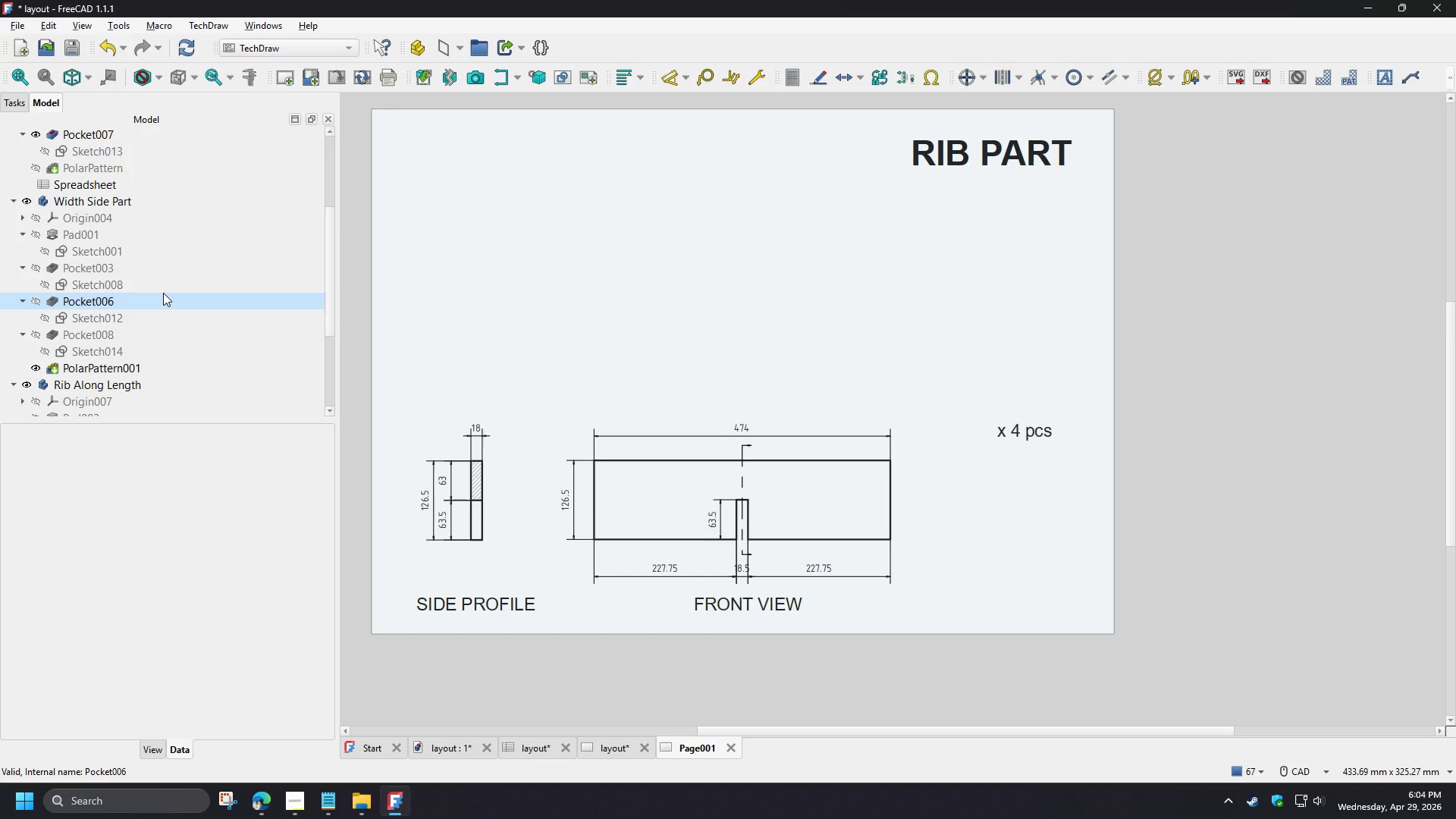 
scroll: coordinate [163, 293], scroll_direction: down, amount: 2.0
 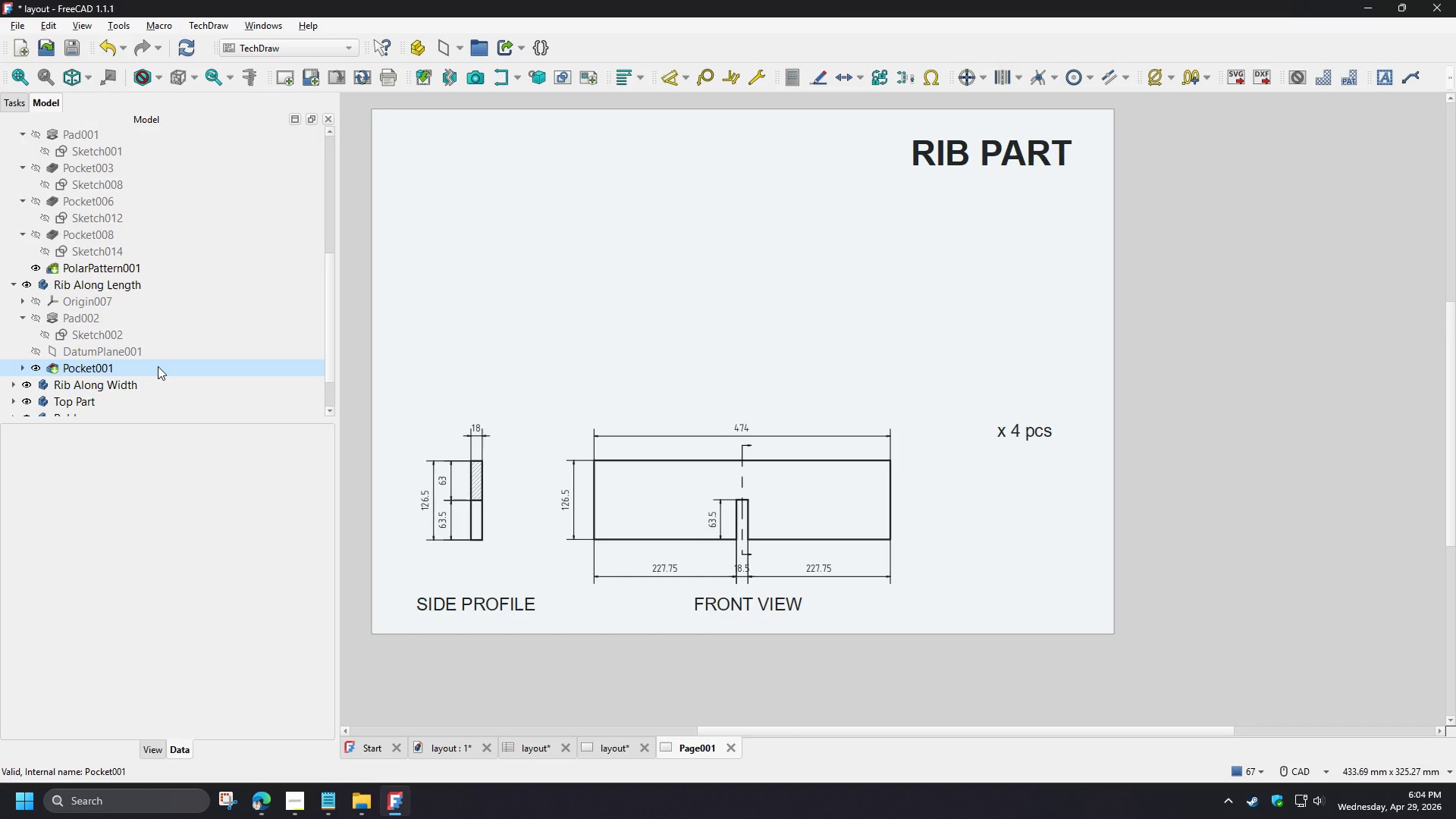 
left_click([158, 366])
 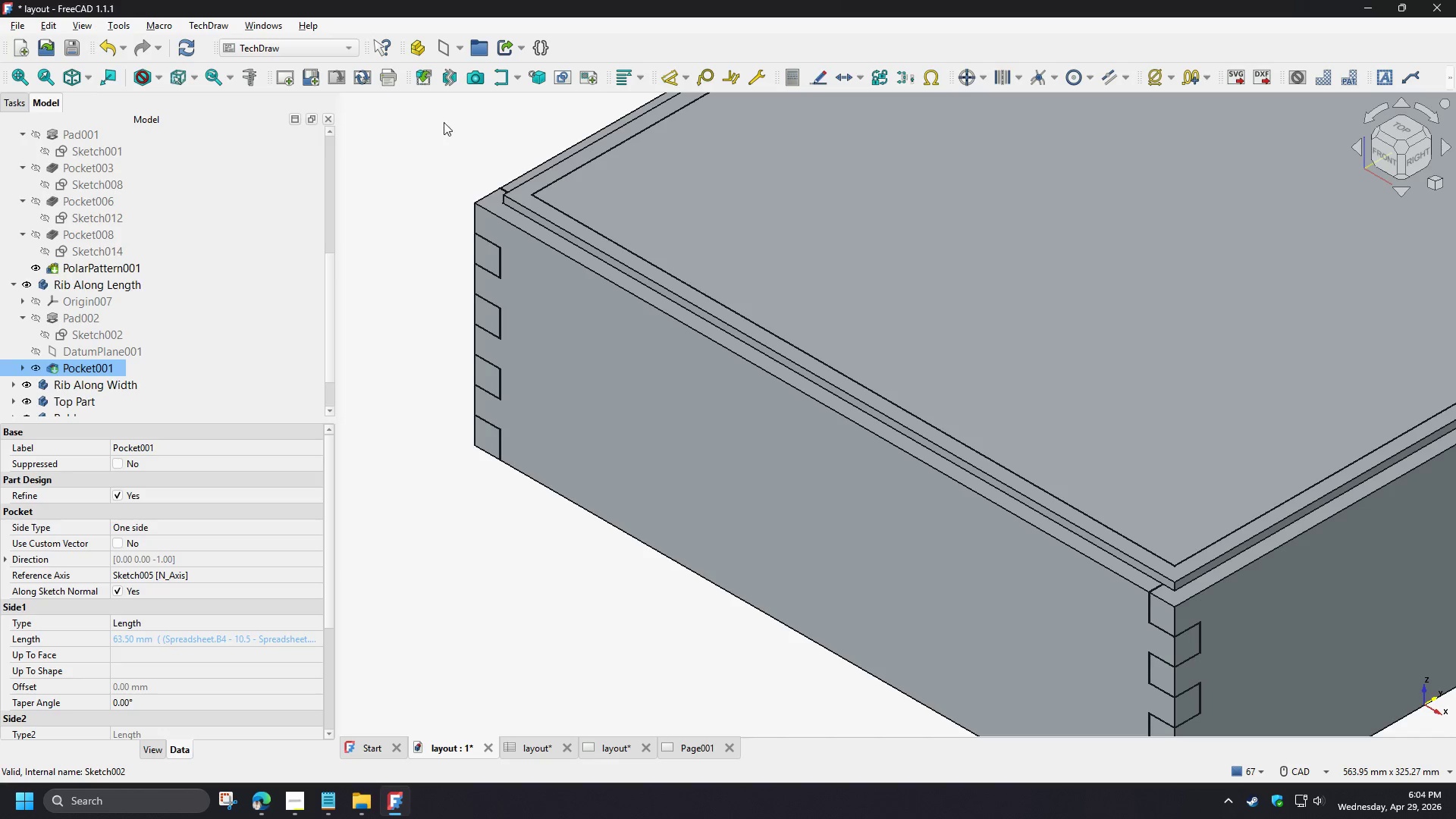 
left_click([426, 79])
 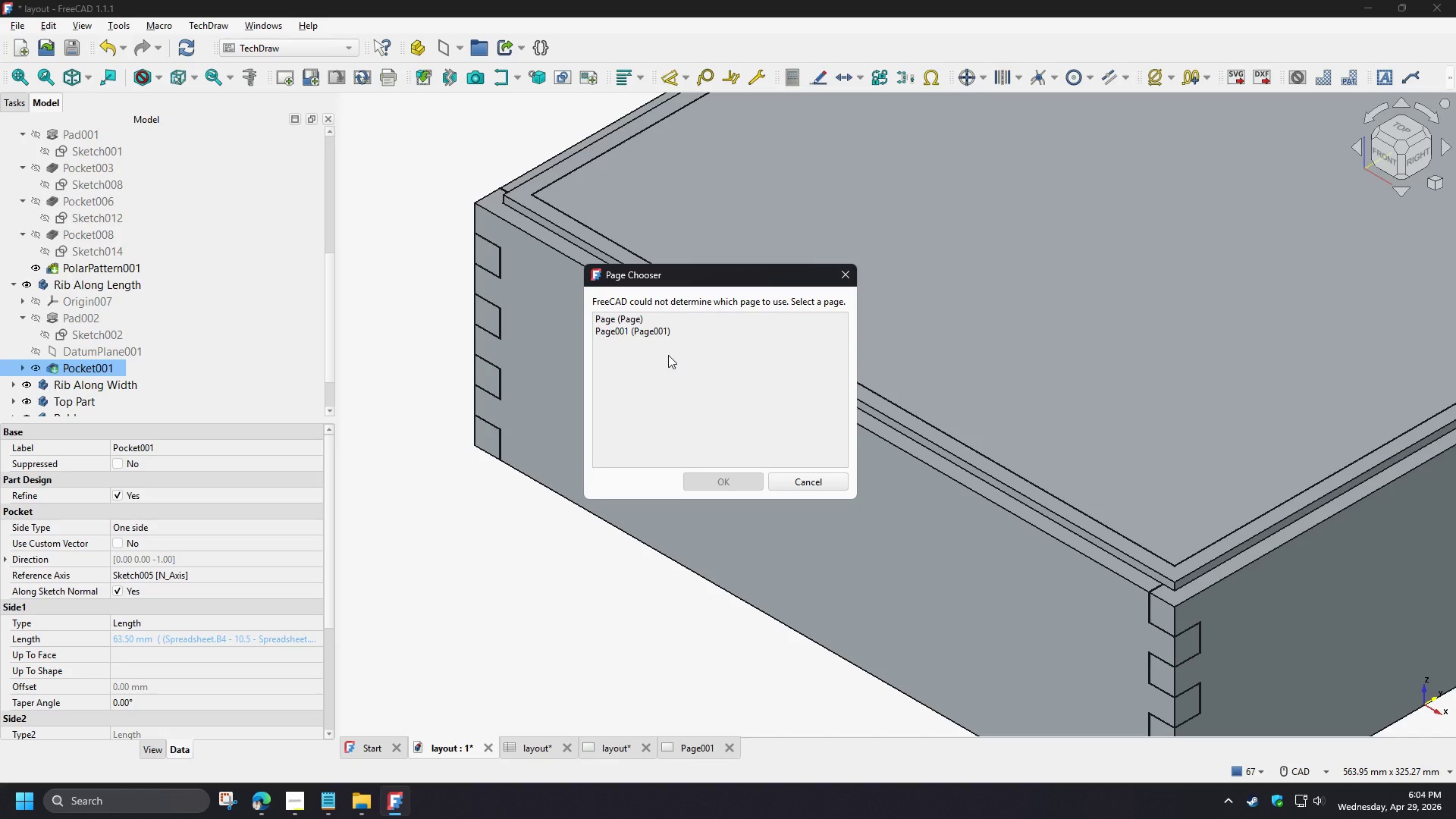 
mouse_move([664, 347])
 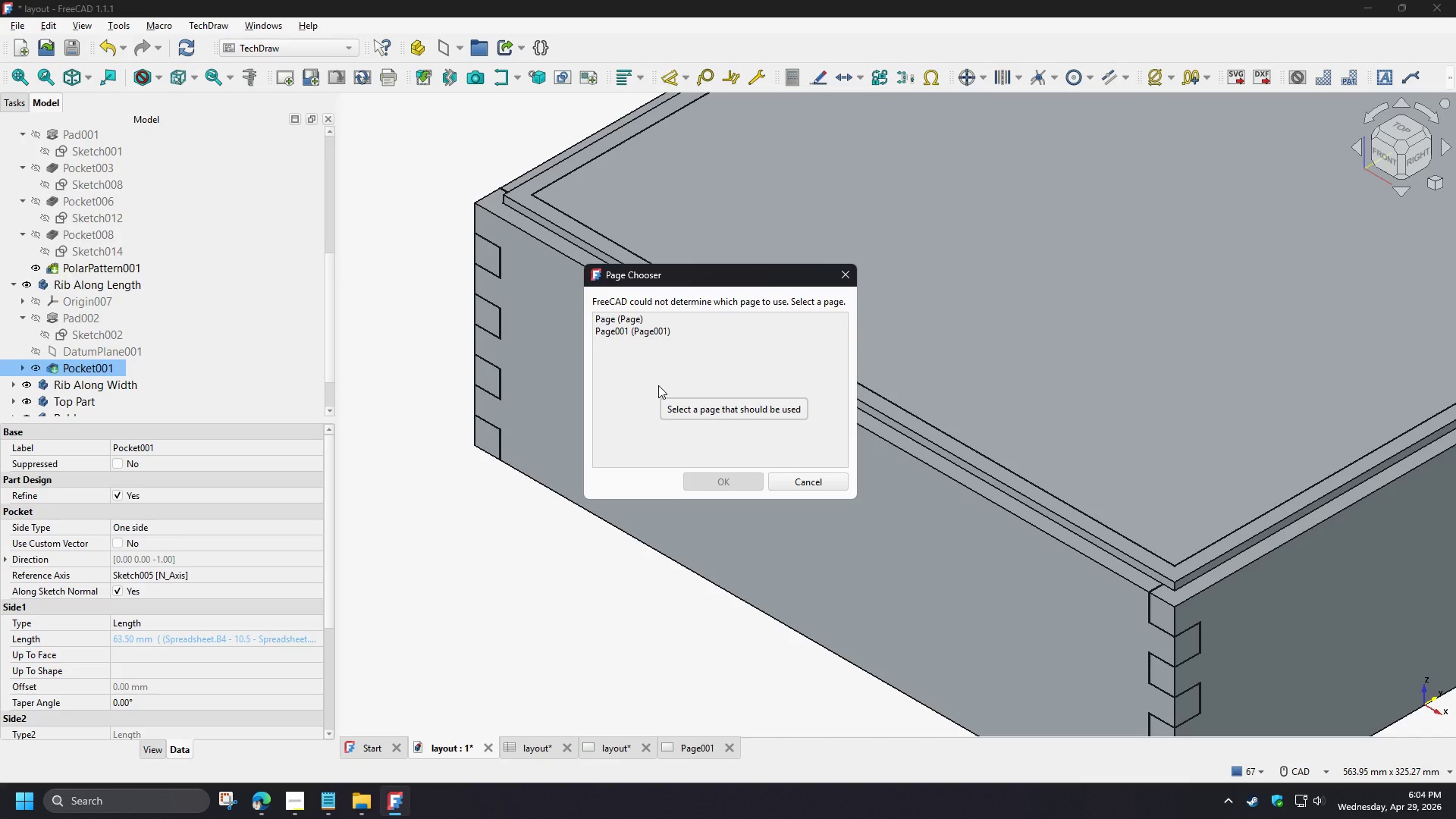 
wait(17.27)
 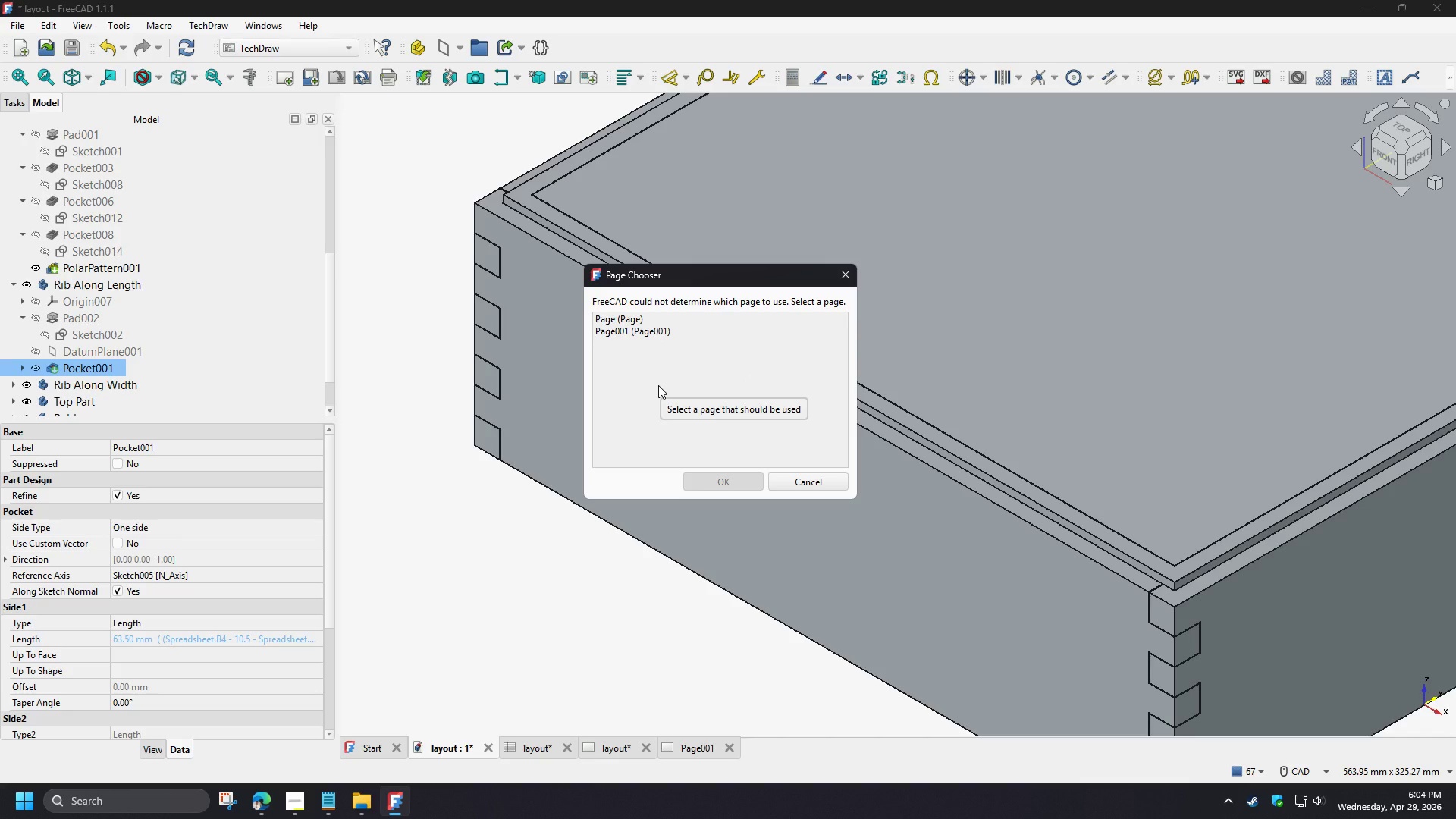 
left_click([648, 334])
 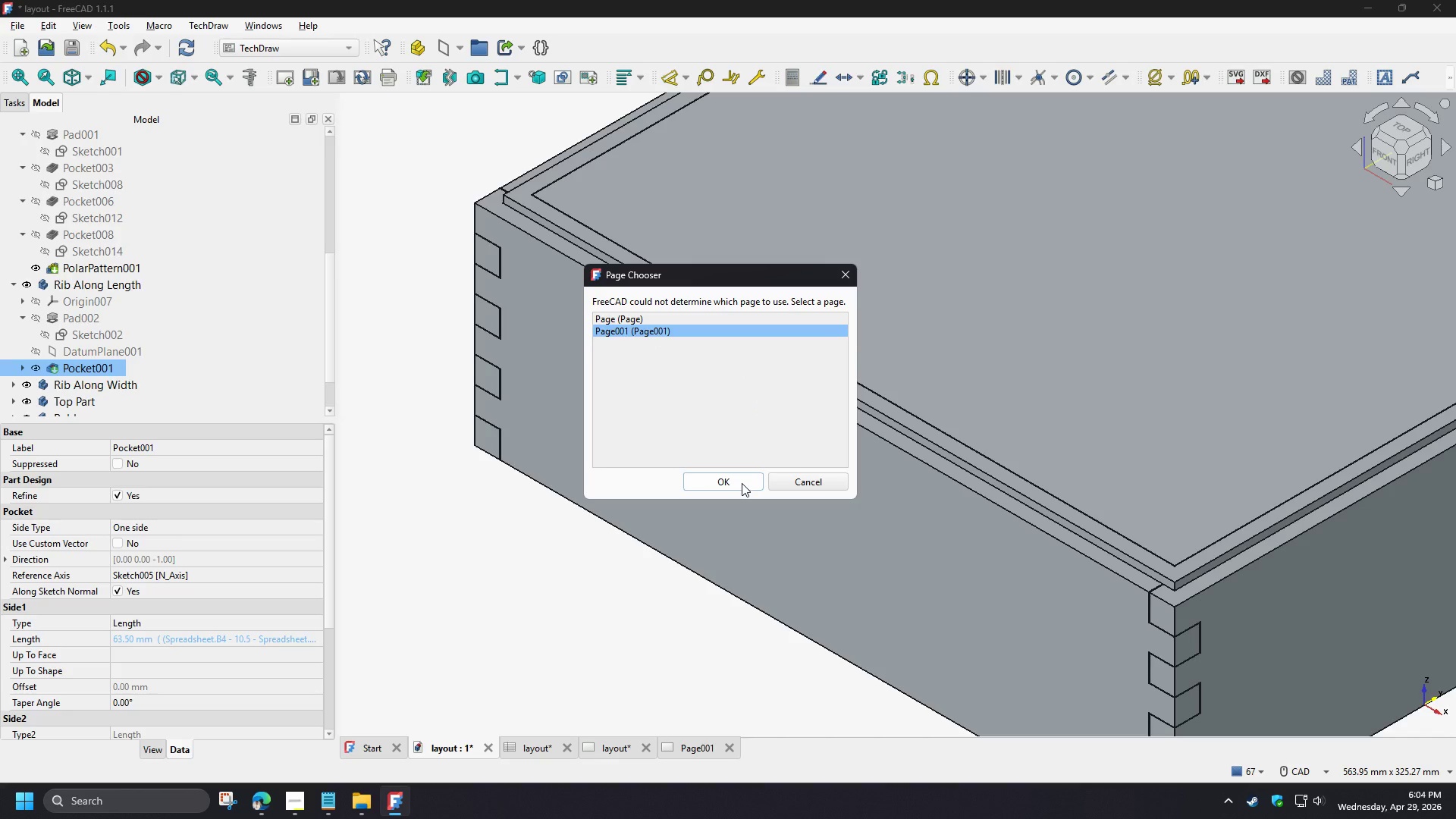 
left_click([742, 483])
 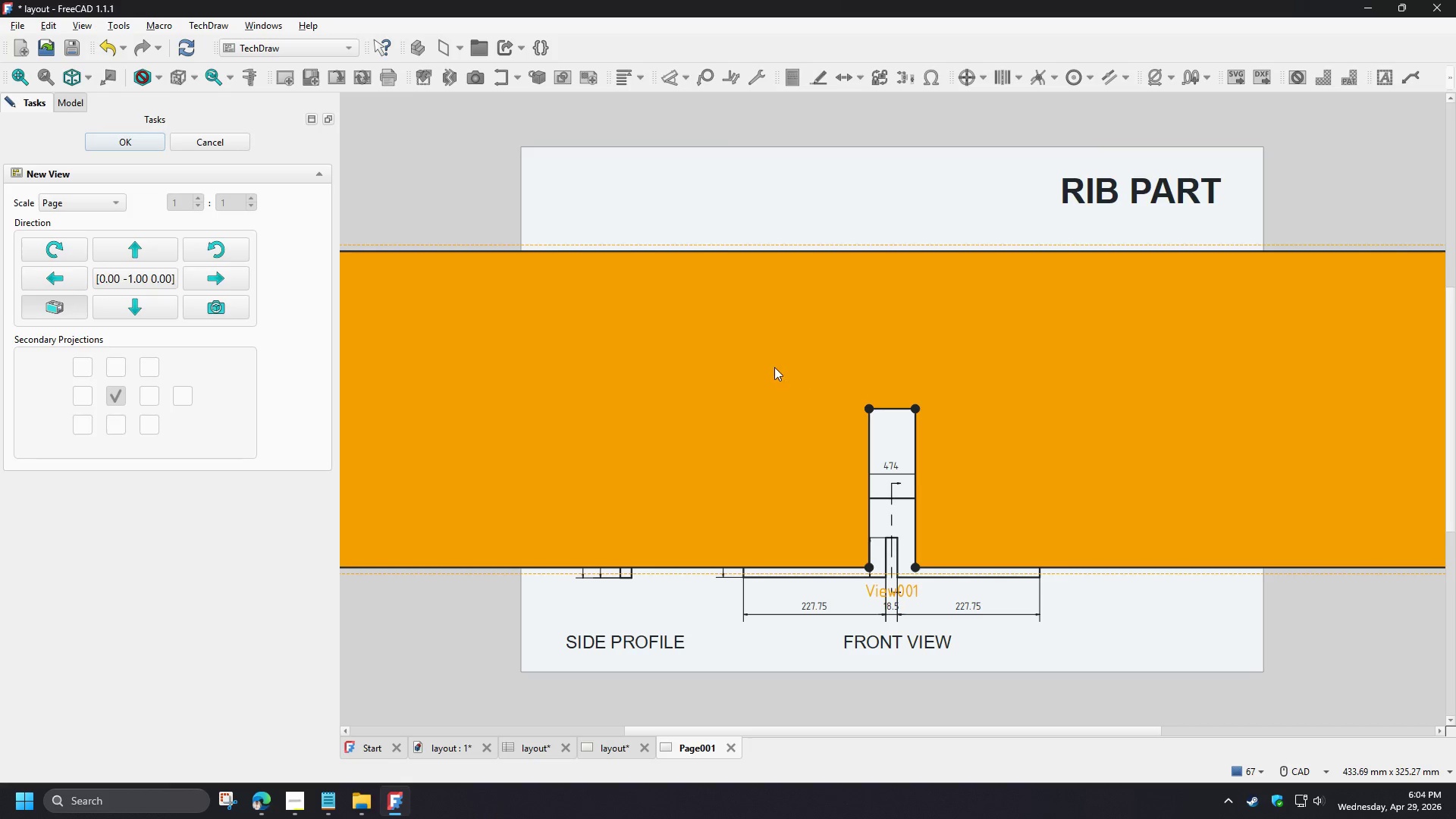 
left_click([792, 353])
 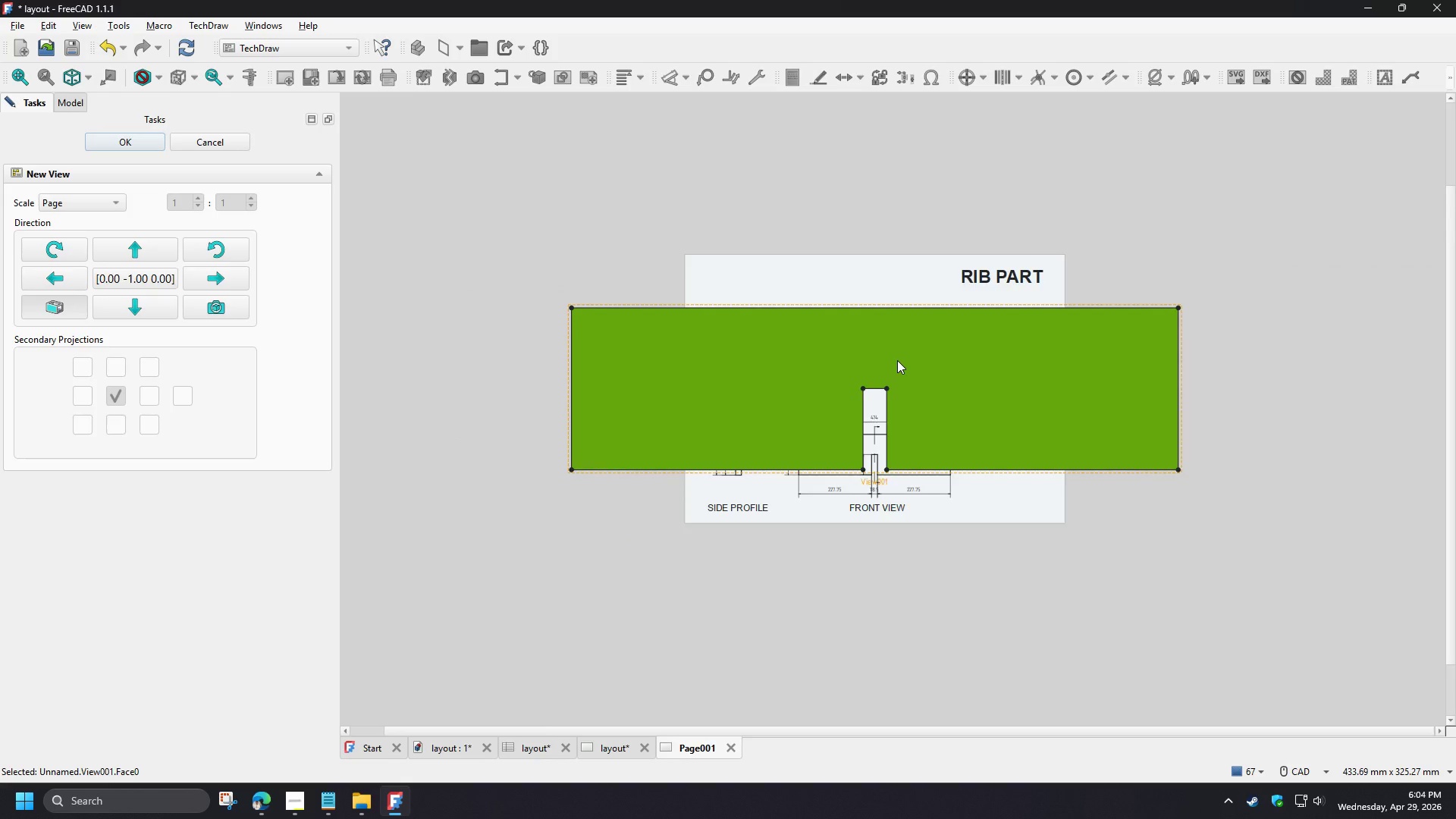 
scroll: coordinate [774, 367], scroll_direction: down, amount: 3.0
 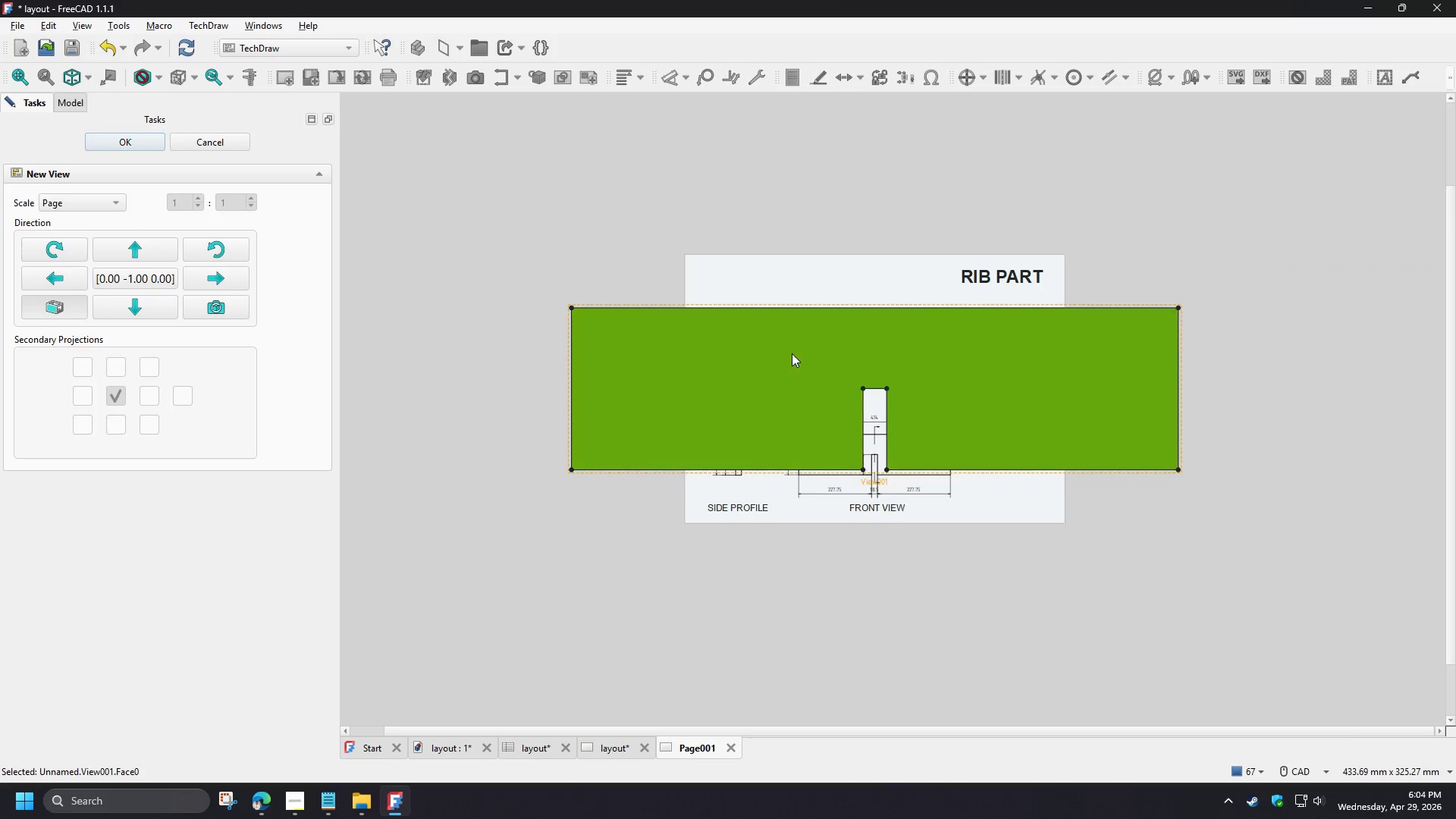 
left_click([77, 196])
 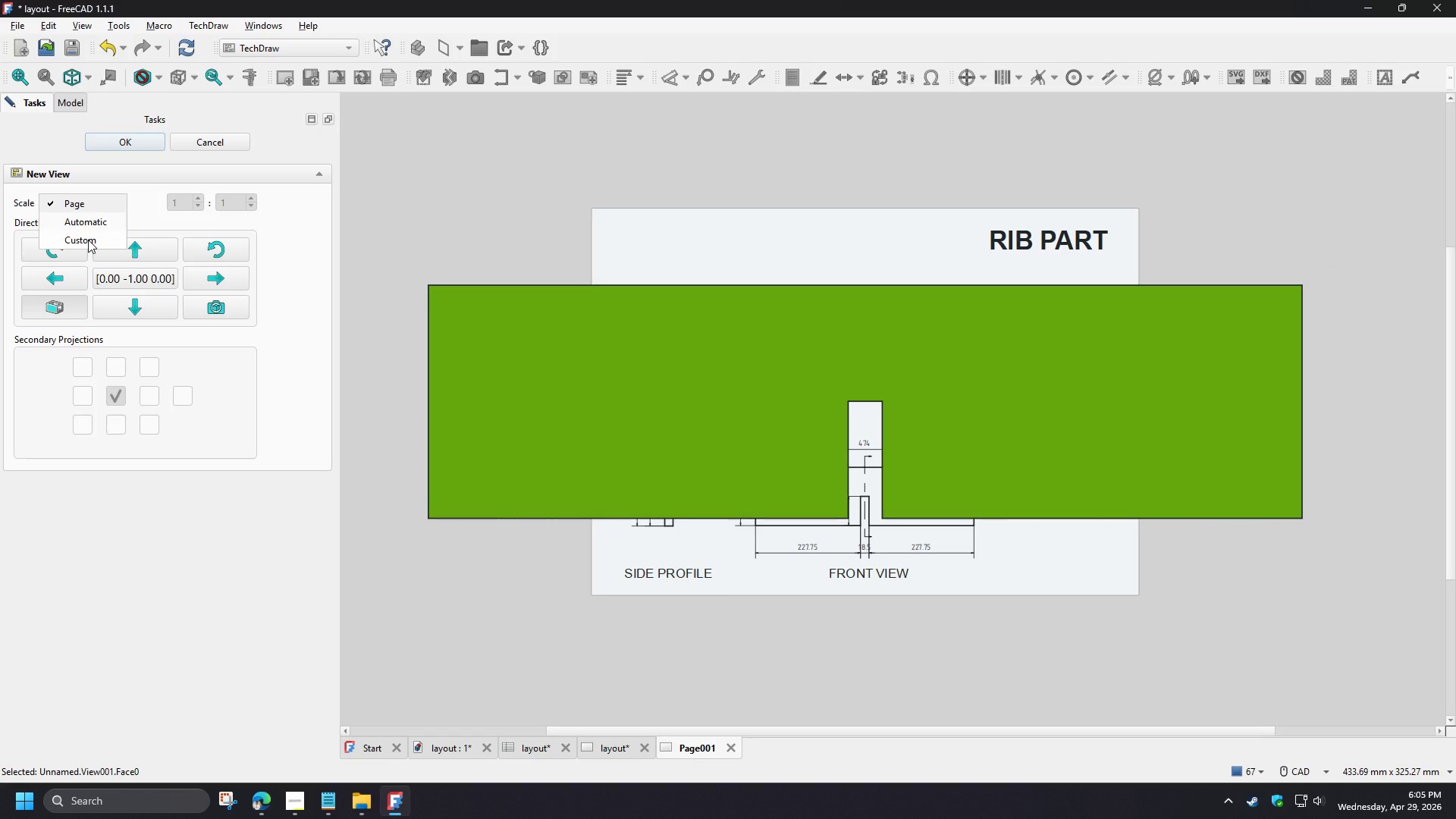 
scroll: coordinate [897, 360], scroll_direction: up, amount: 2.0
 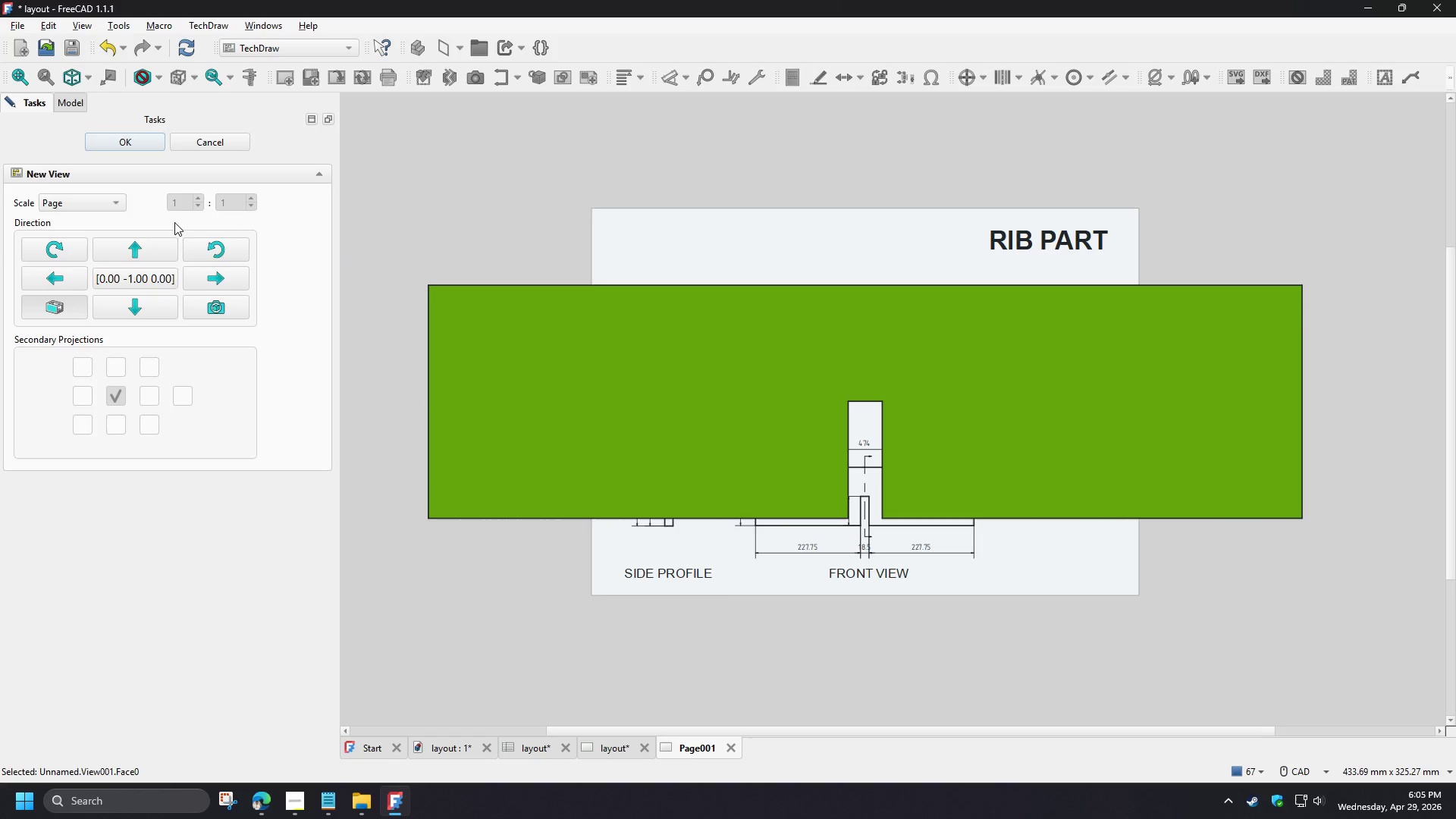 
left_click([88, 240])
 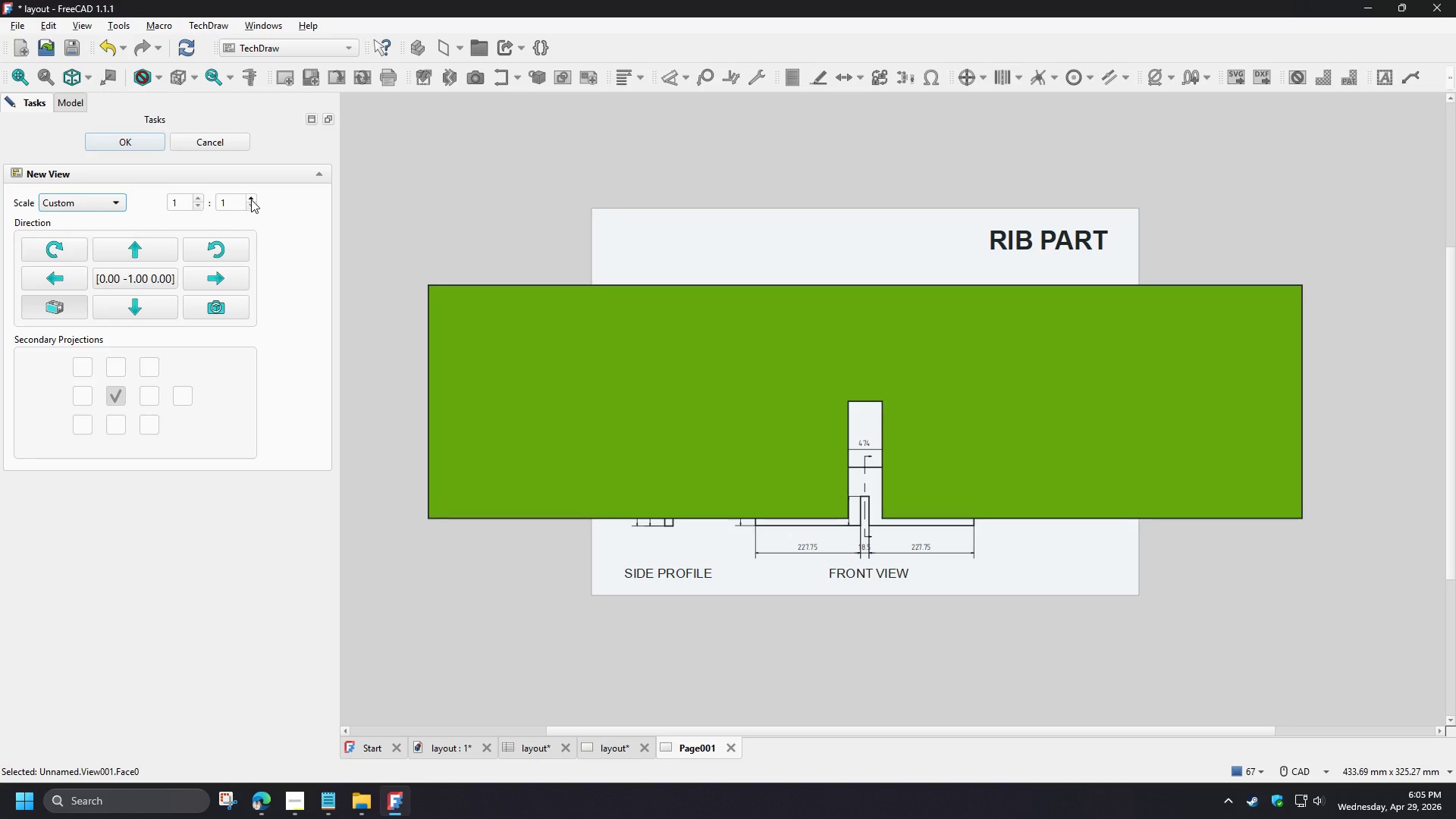 
left_click([249, 197])
 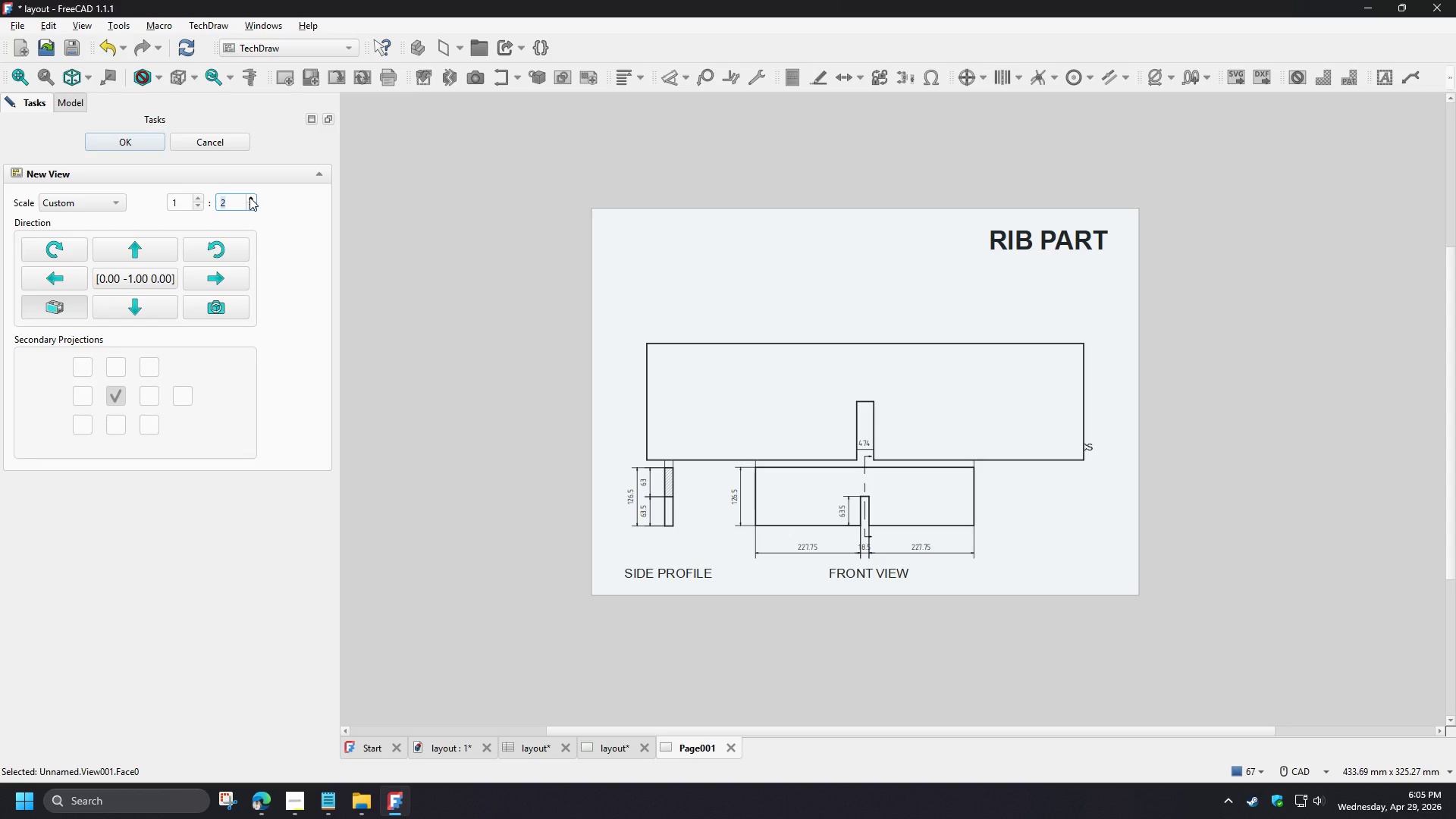 
scroll: coordinate [249, 197], scroll_direction: up, amount: 1.0
 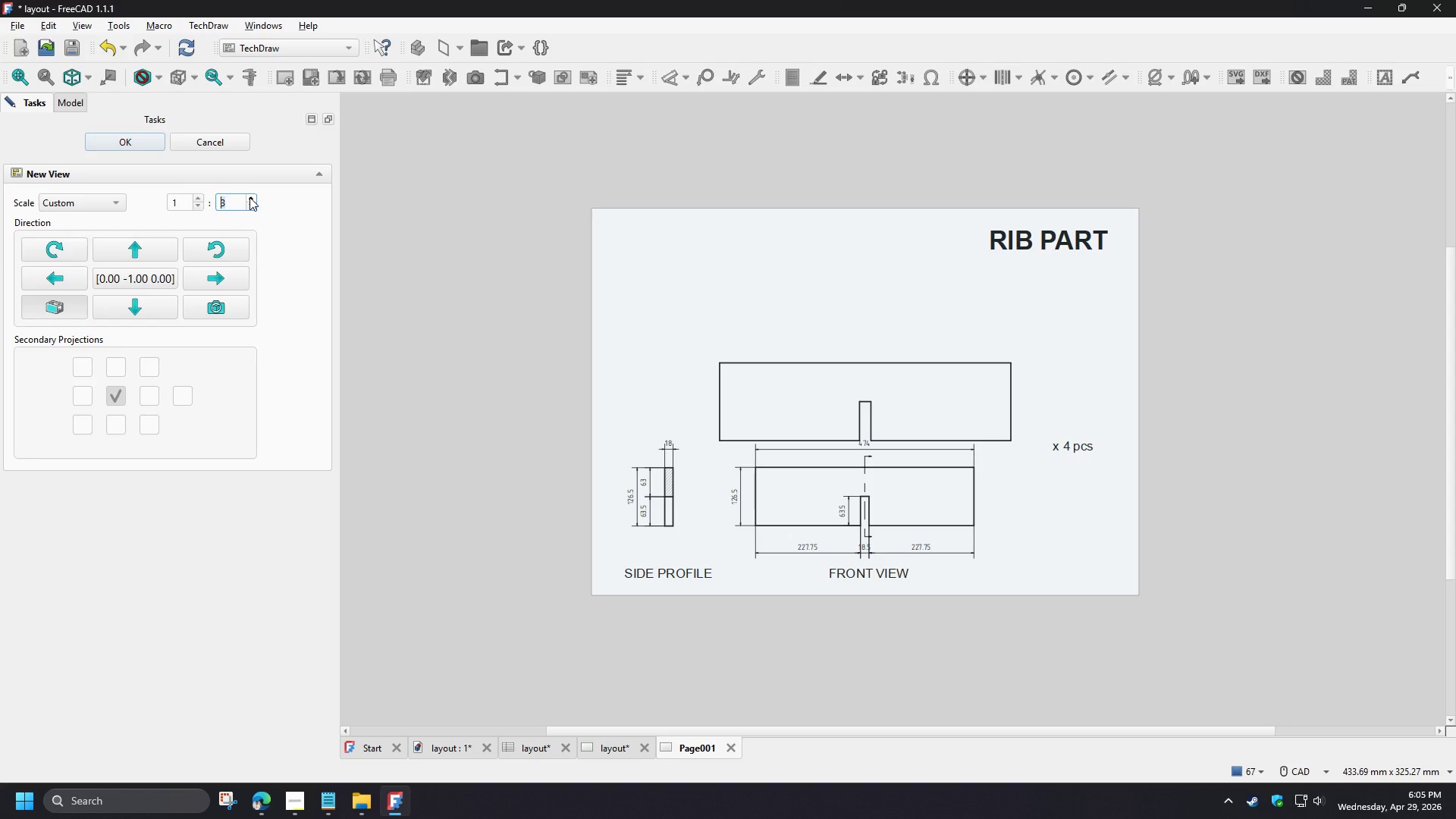 
scroll: coordinate [249, 197], scroll_direction: down, amount: 1.0
 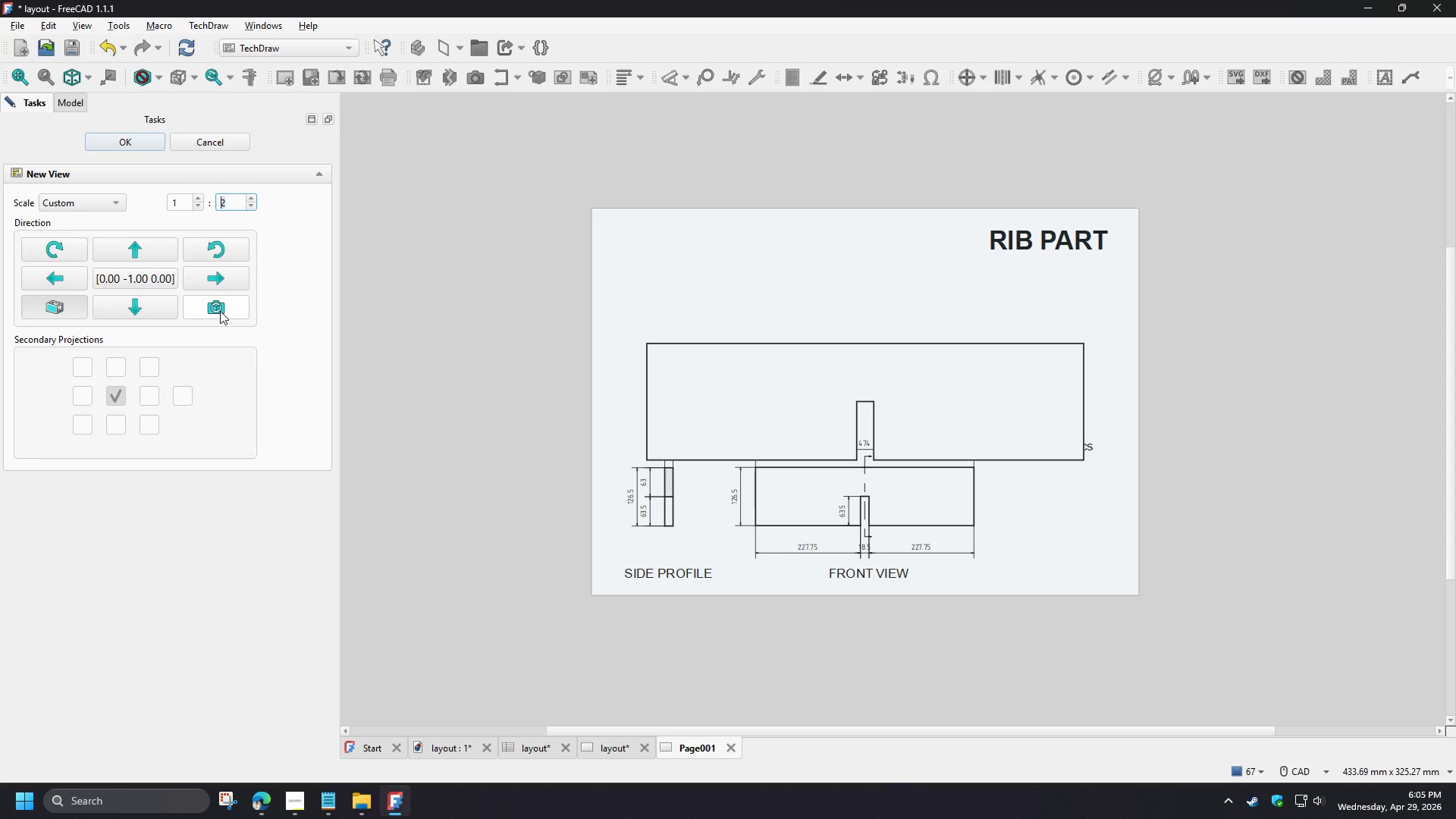 
left_click([220, 311])
 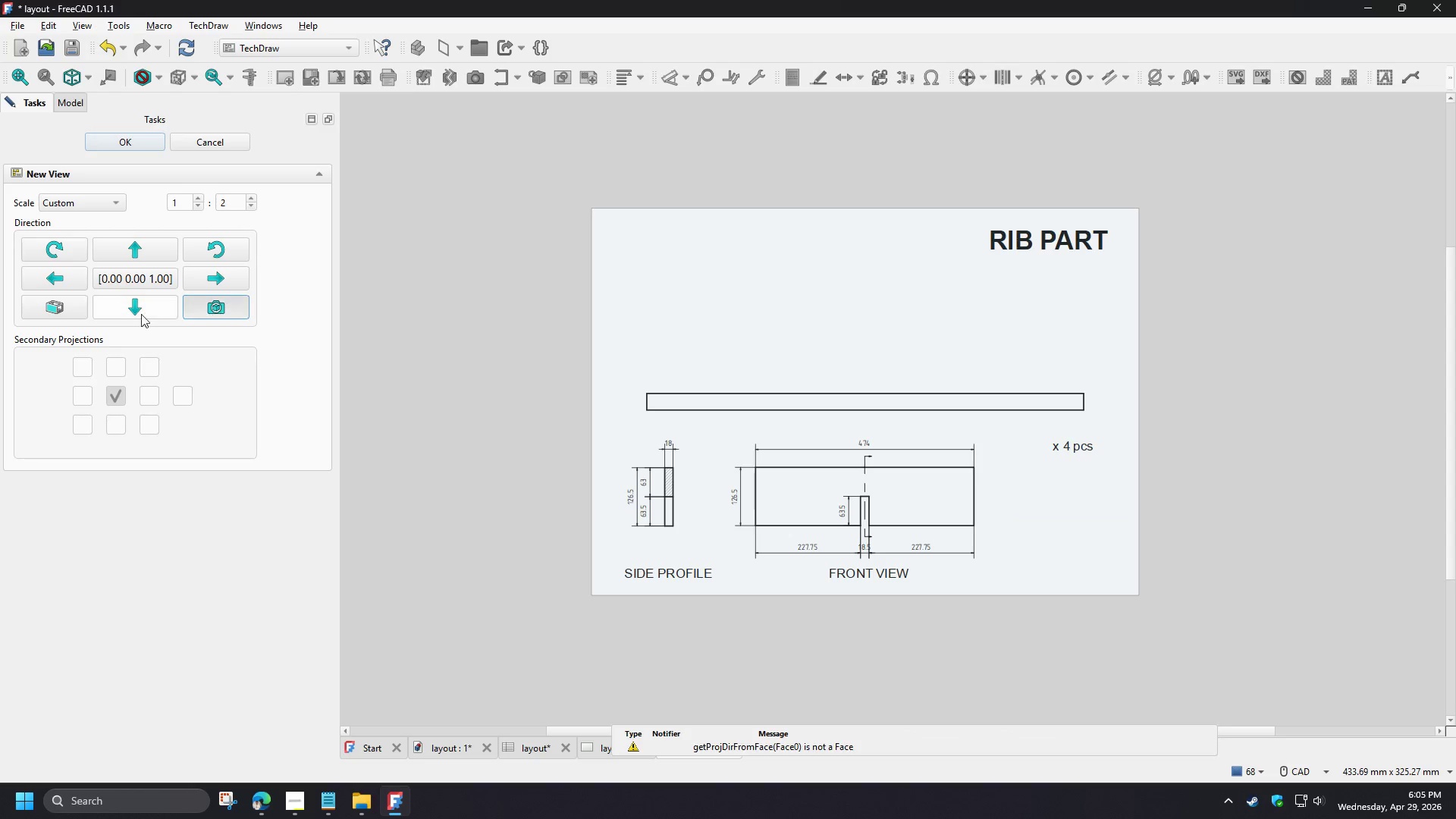 
left_click([67, 312])
 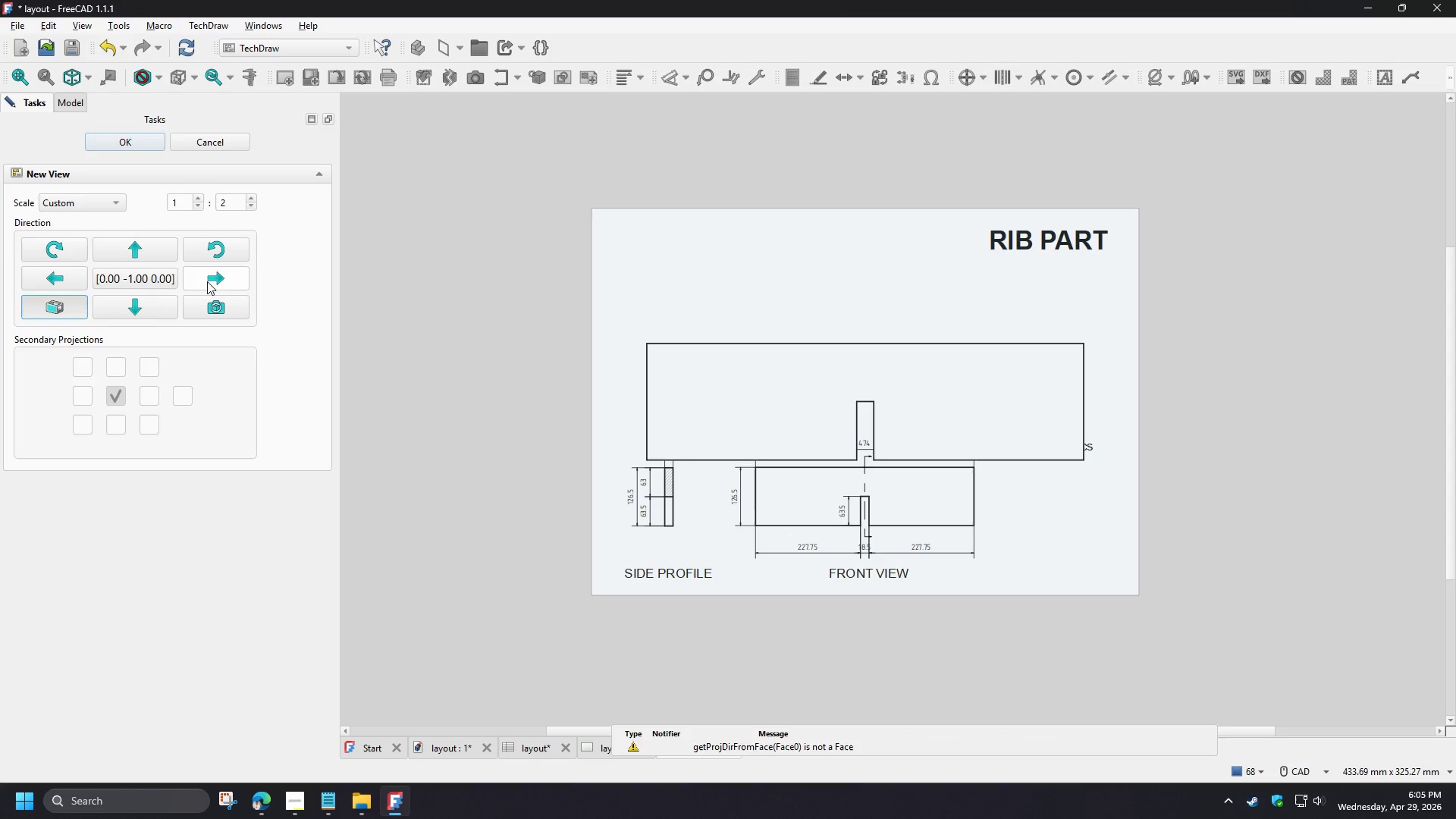 
left_click([209, 280])
 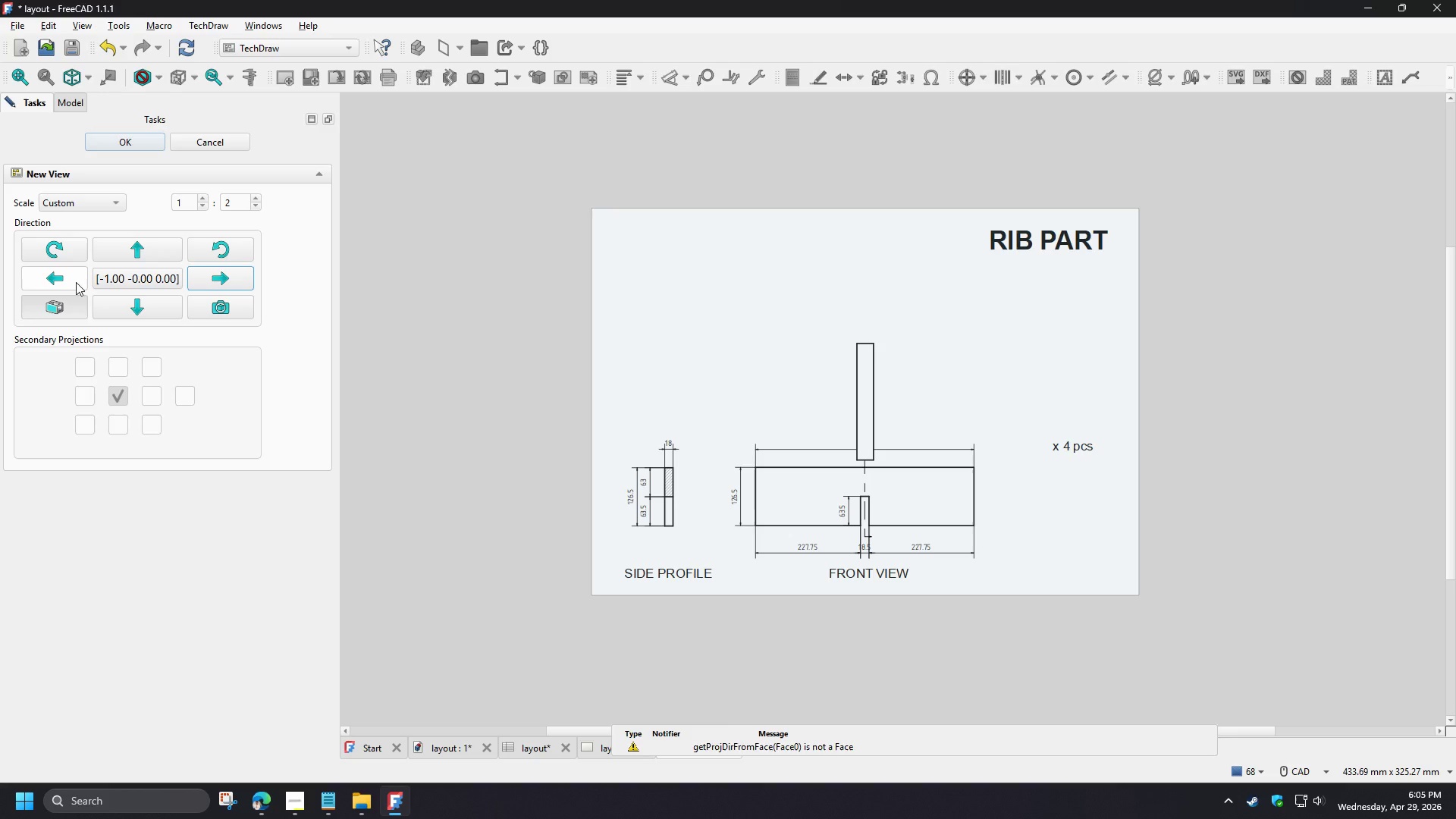 
left_click([61, 280])
 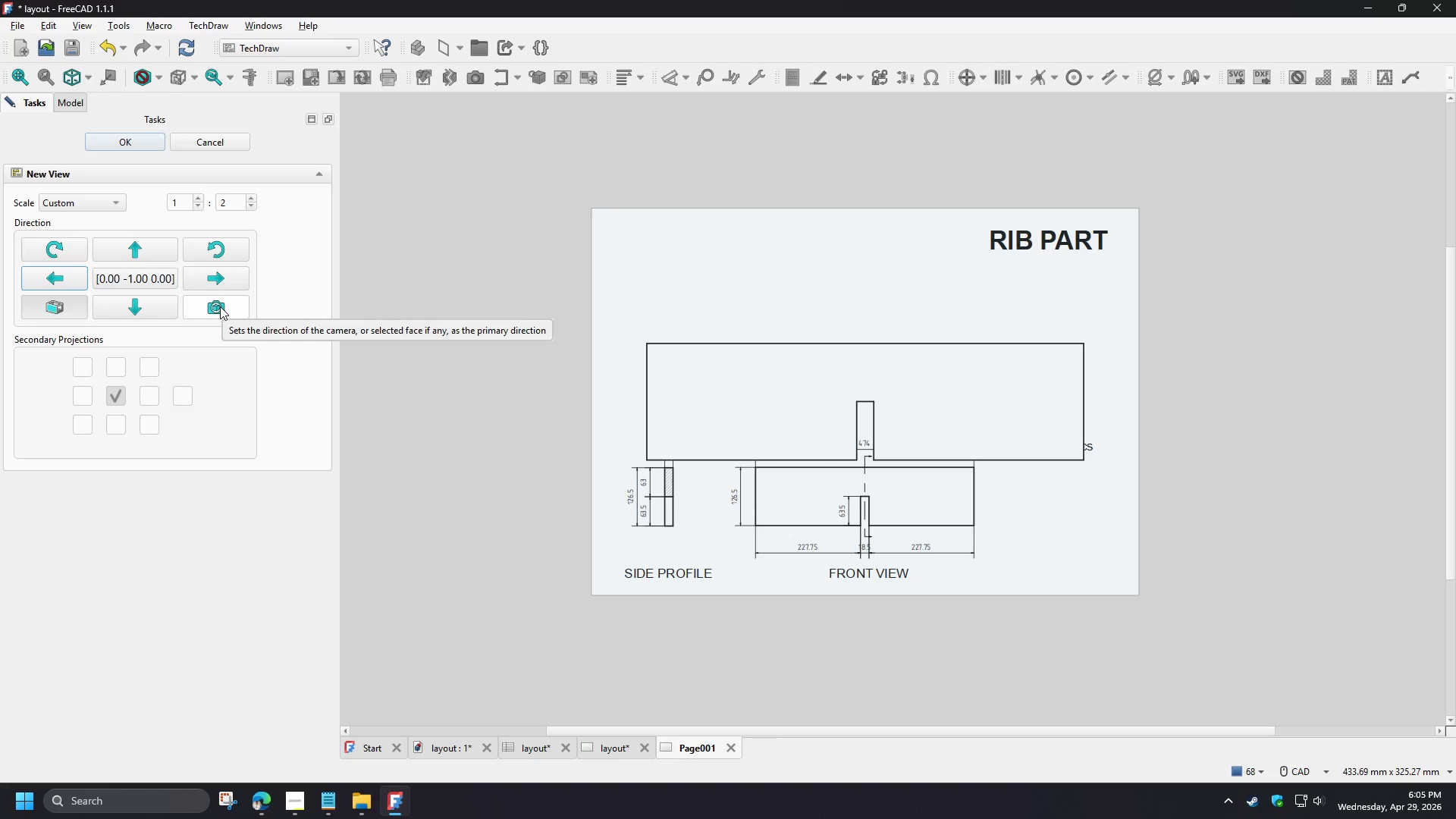 
left_click([220, 306])
 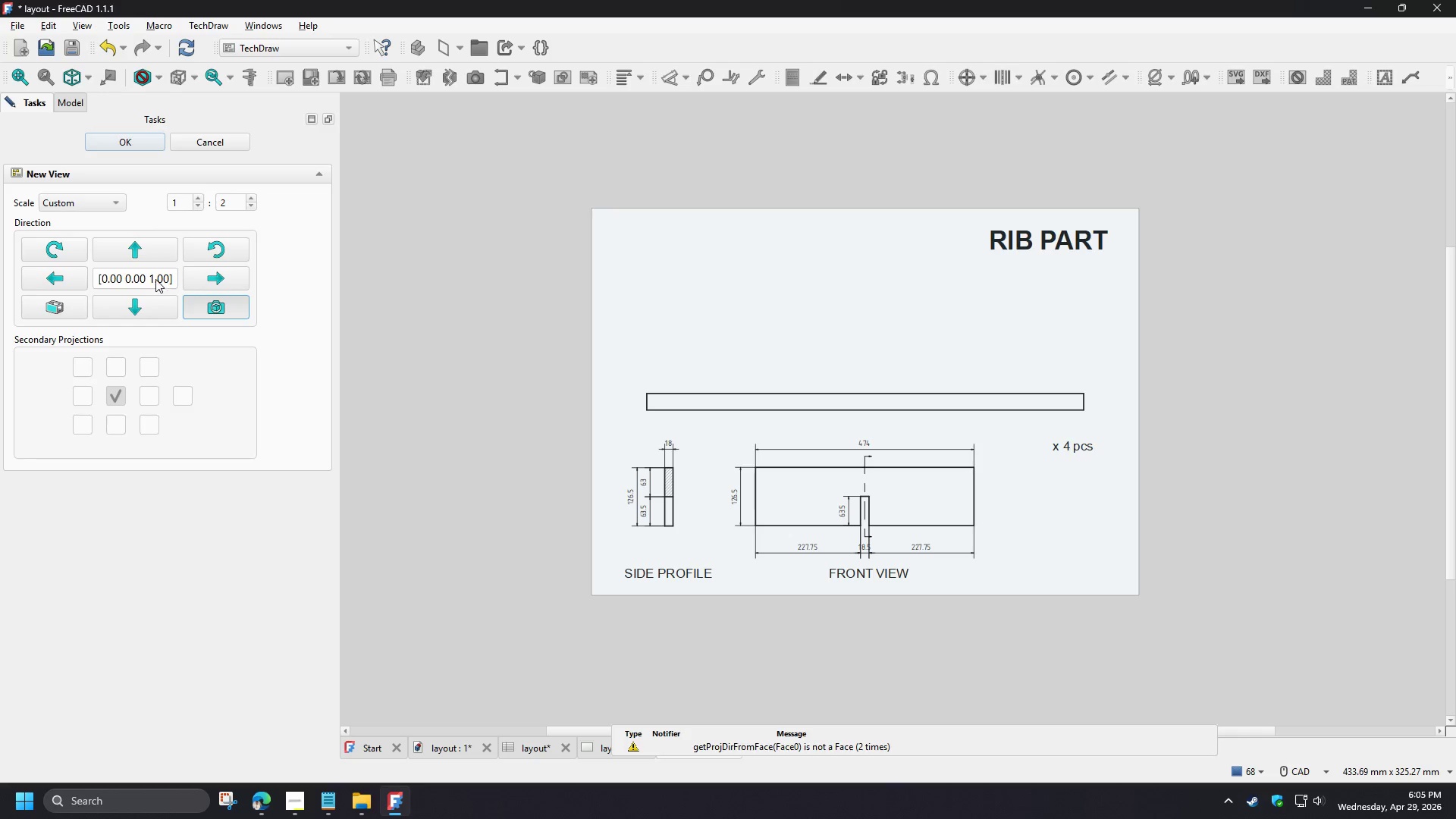 
left_click([153, 278])
 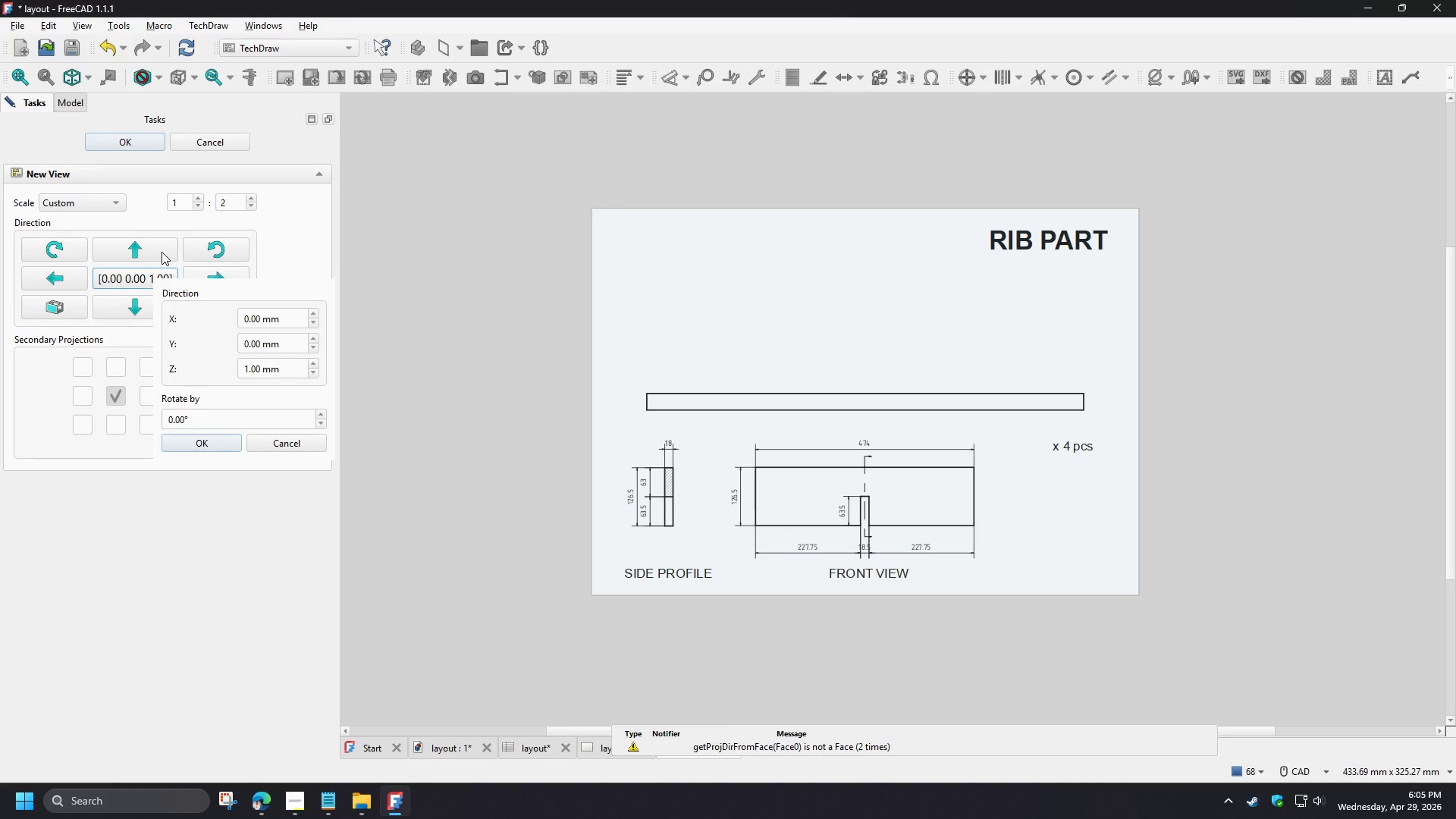 
wait(6.62)
 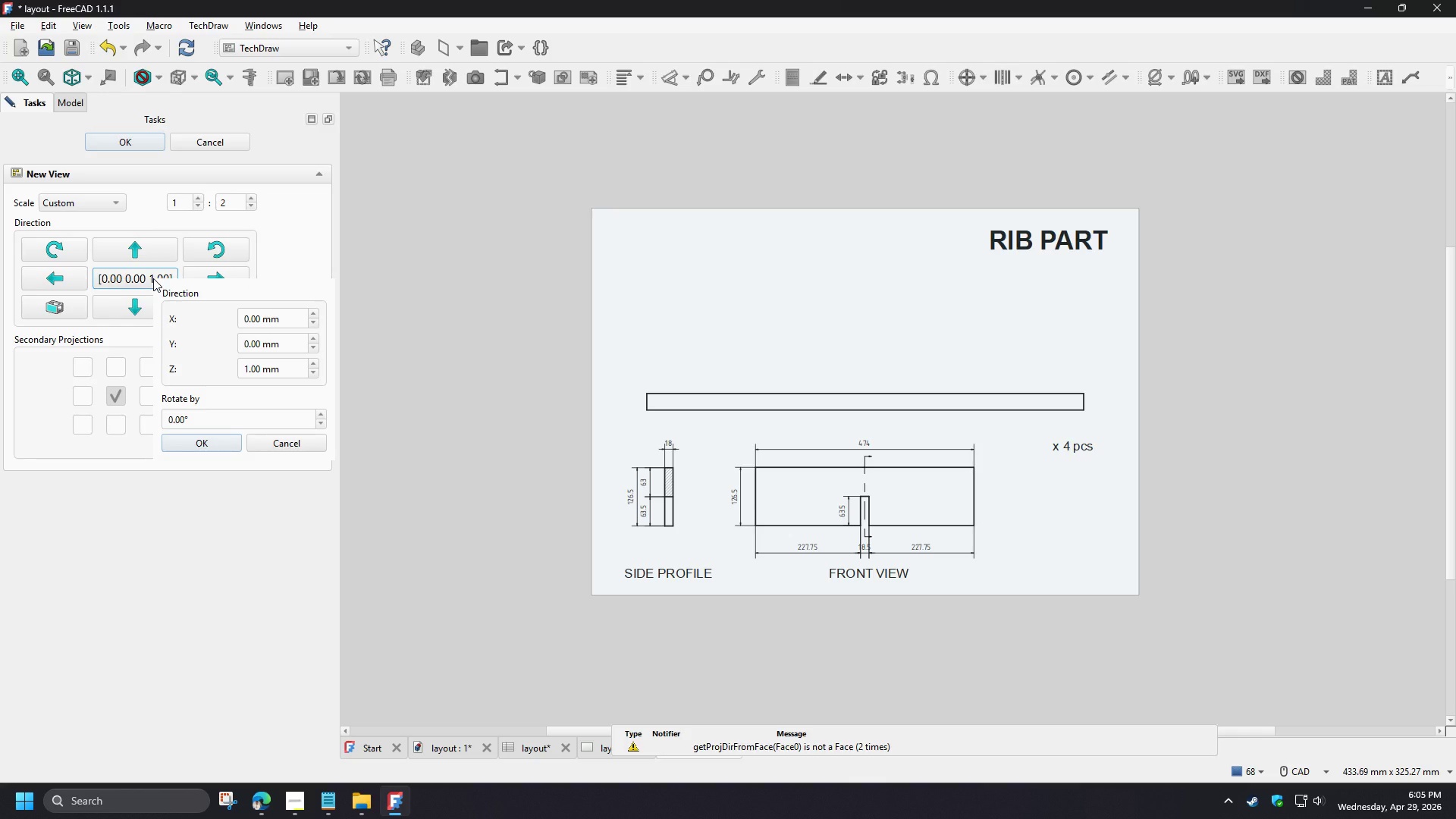 
left_click([168, 221])
 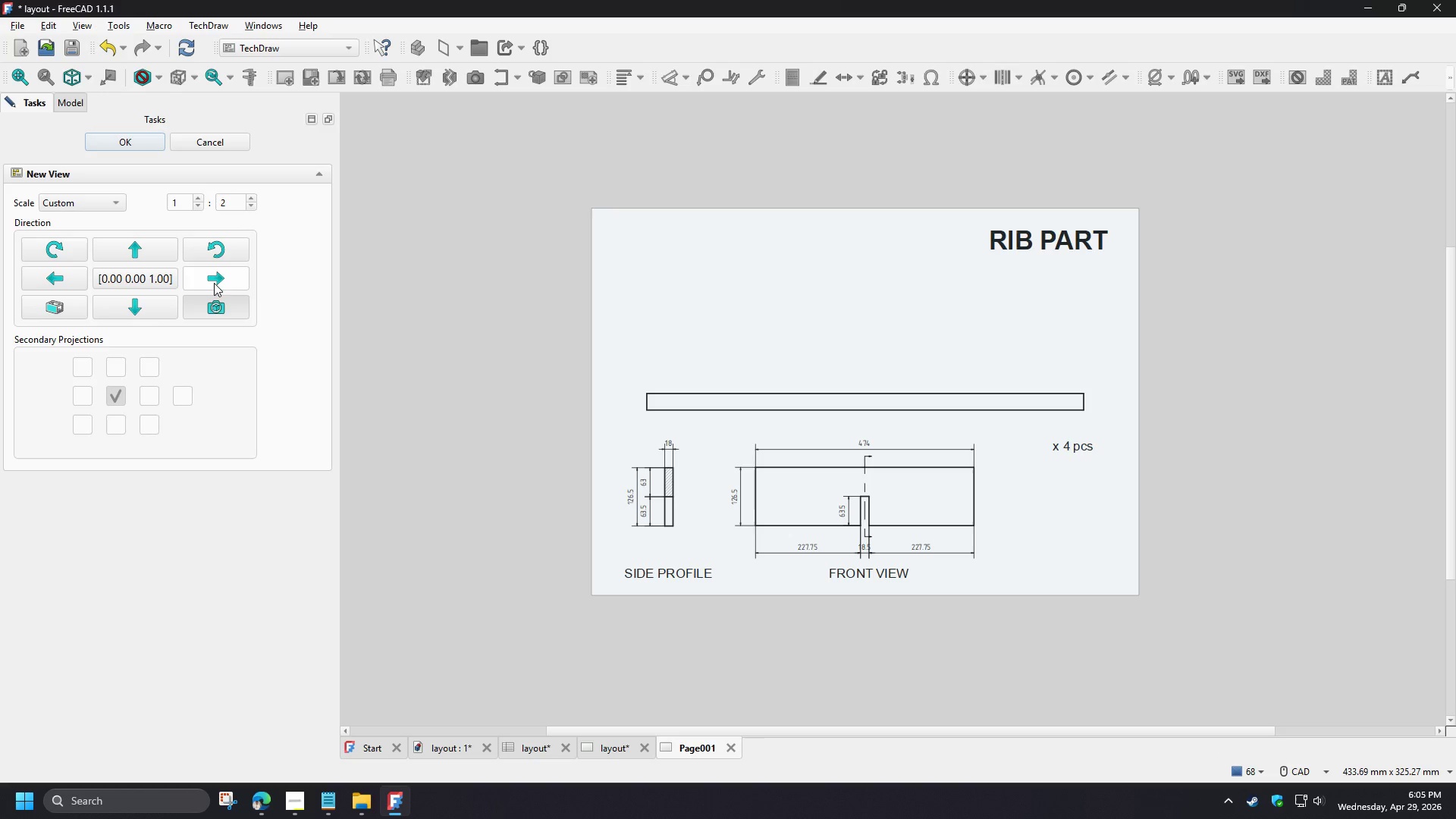 
left_click([217, 309])
 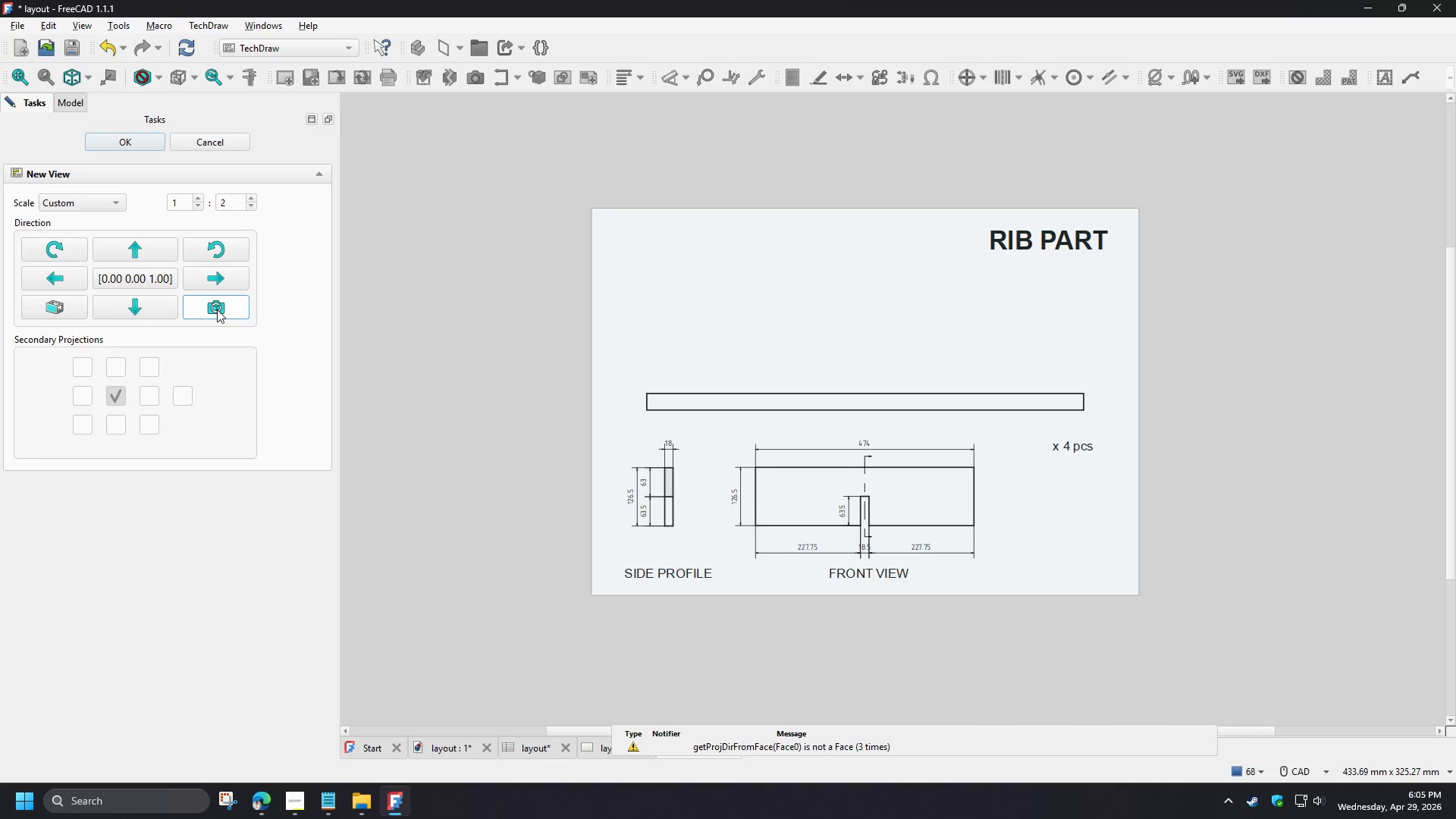 
left_click([217, 309])
 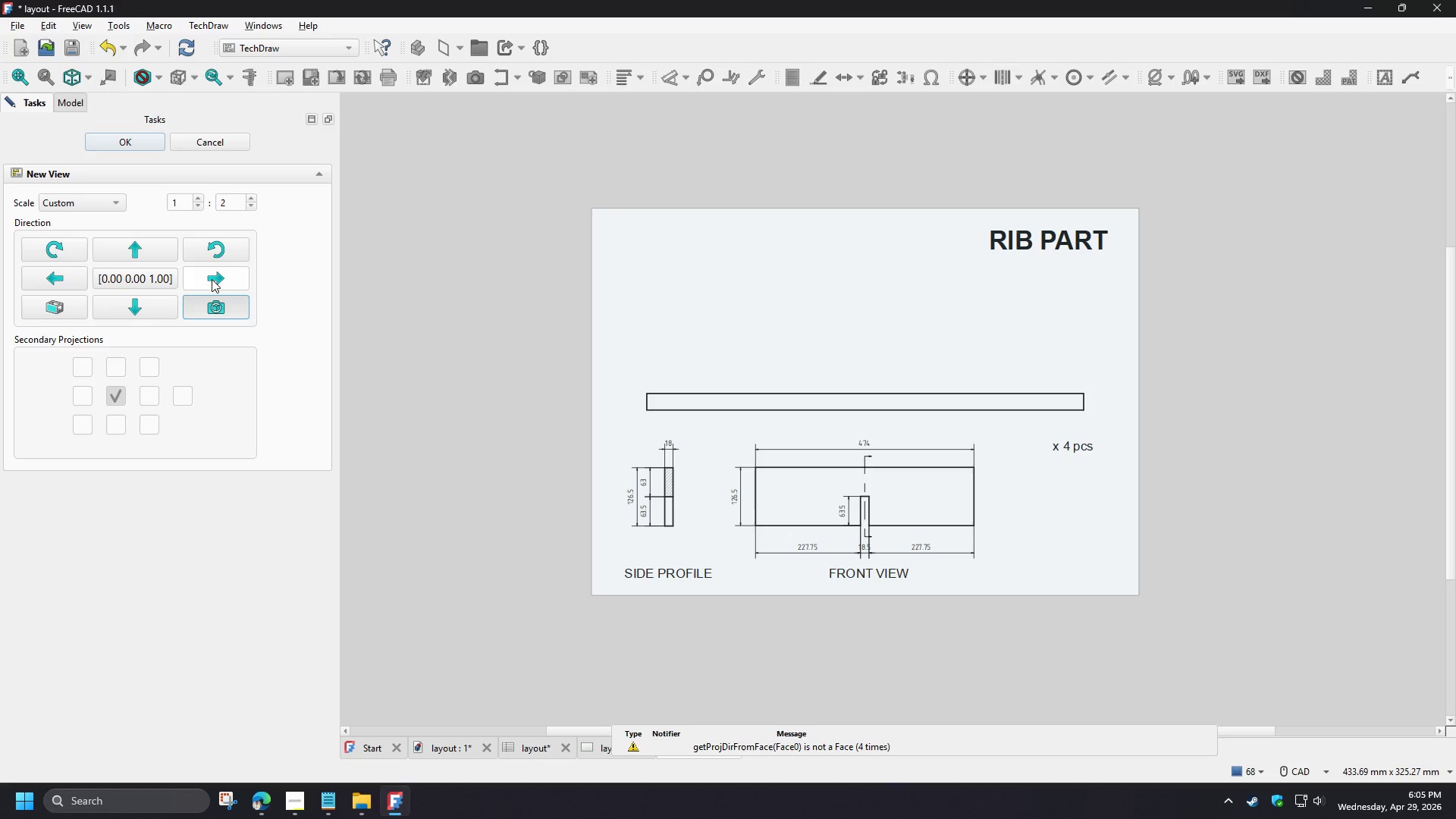 
left_click([212, 279])
 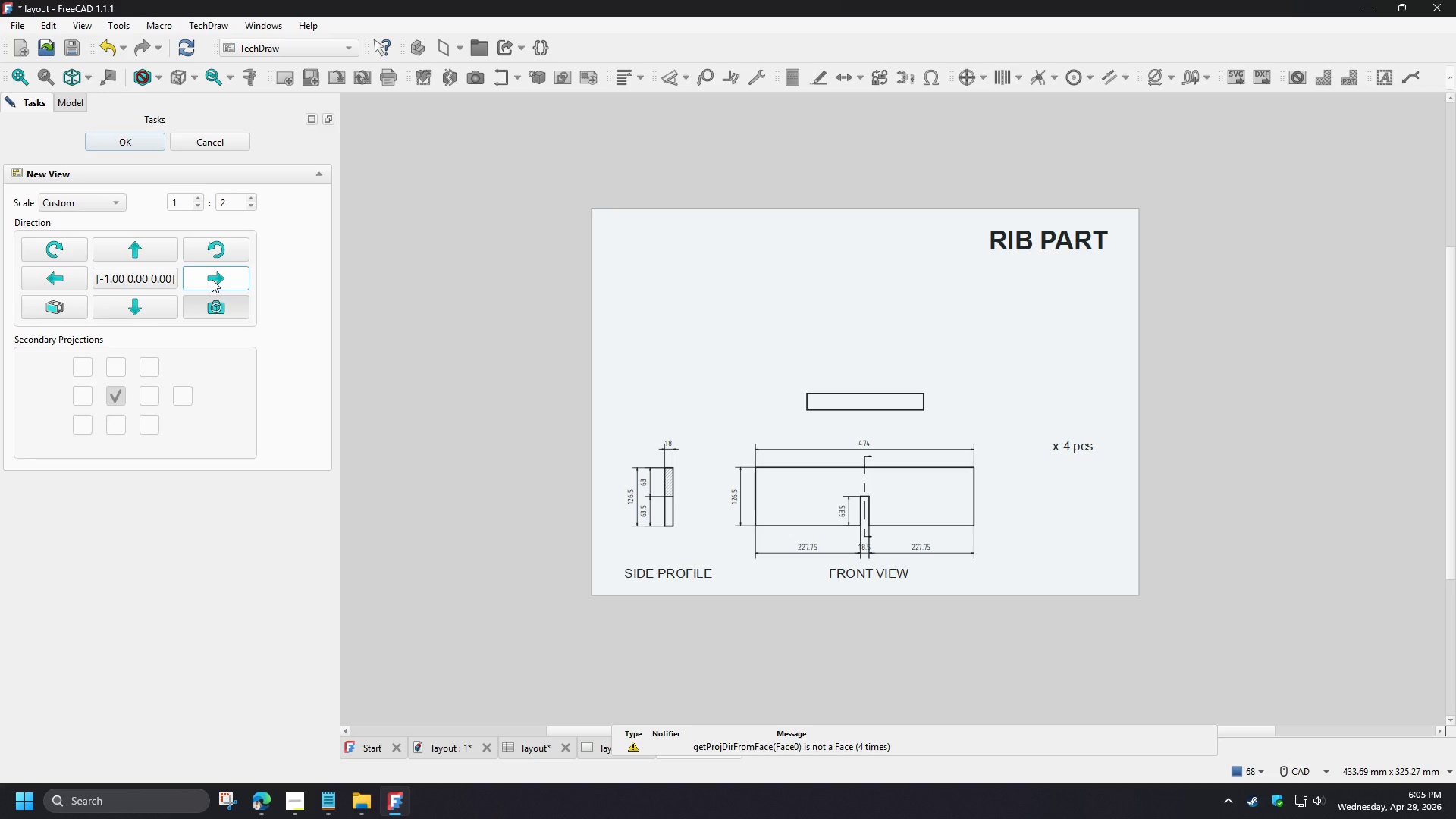 
left_click([212, 279])
 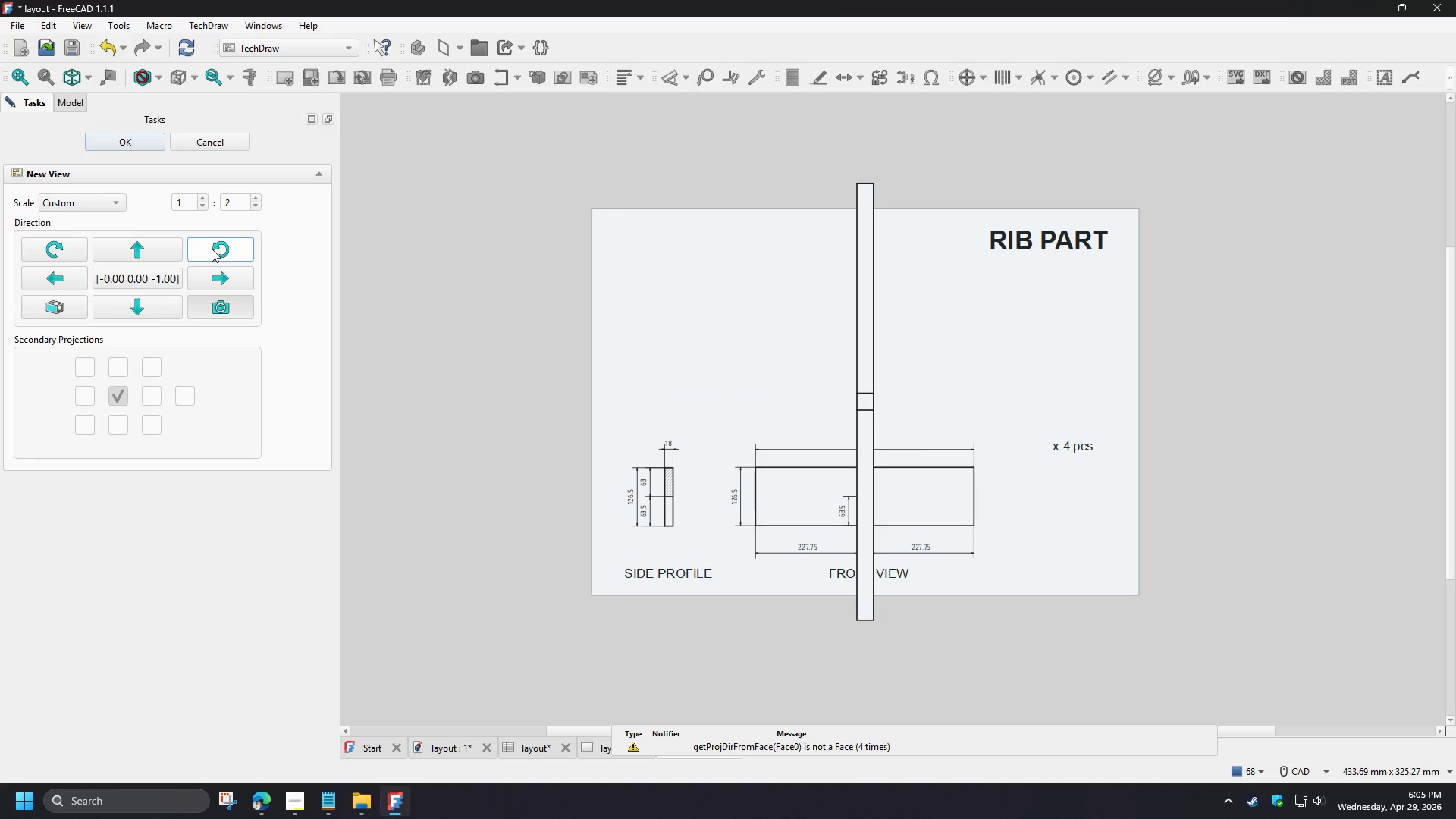 
left_click([212, 249])
 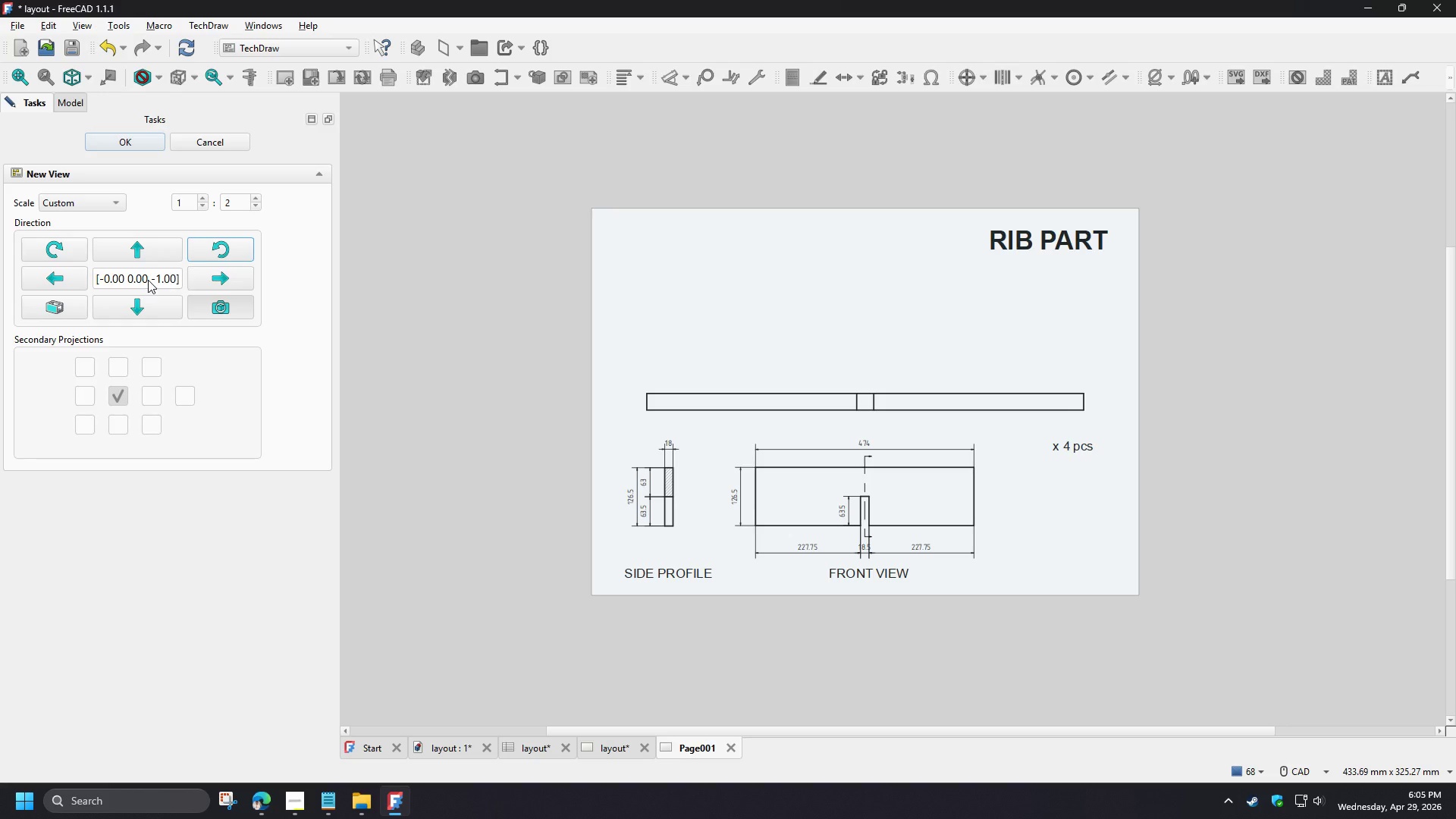 
left_click([148, 280])
 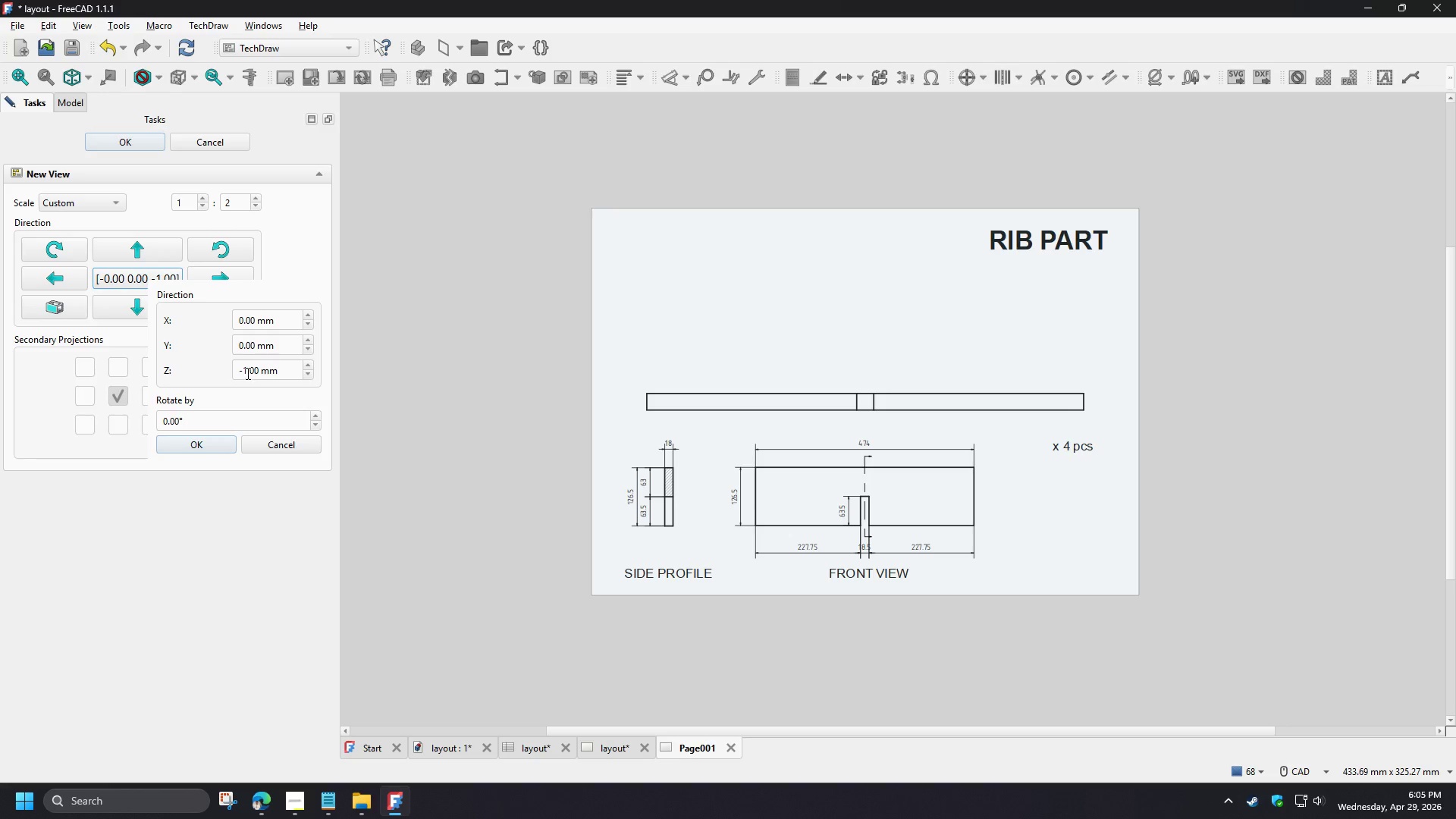 
left_click_drag(start_coordinate=[244, 373], to_coordinate=[233, 375])
 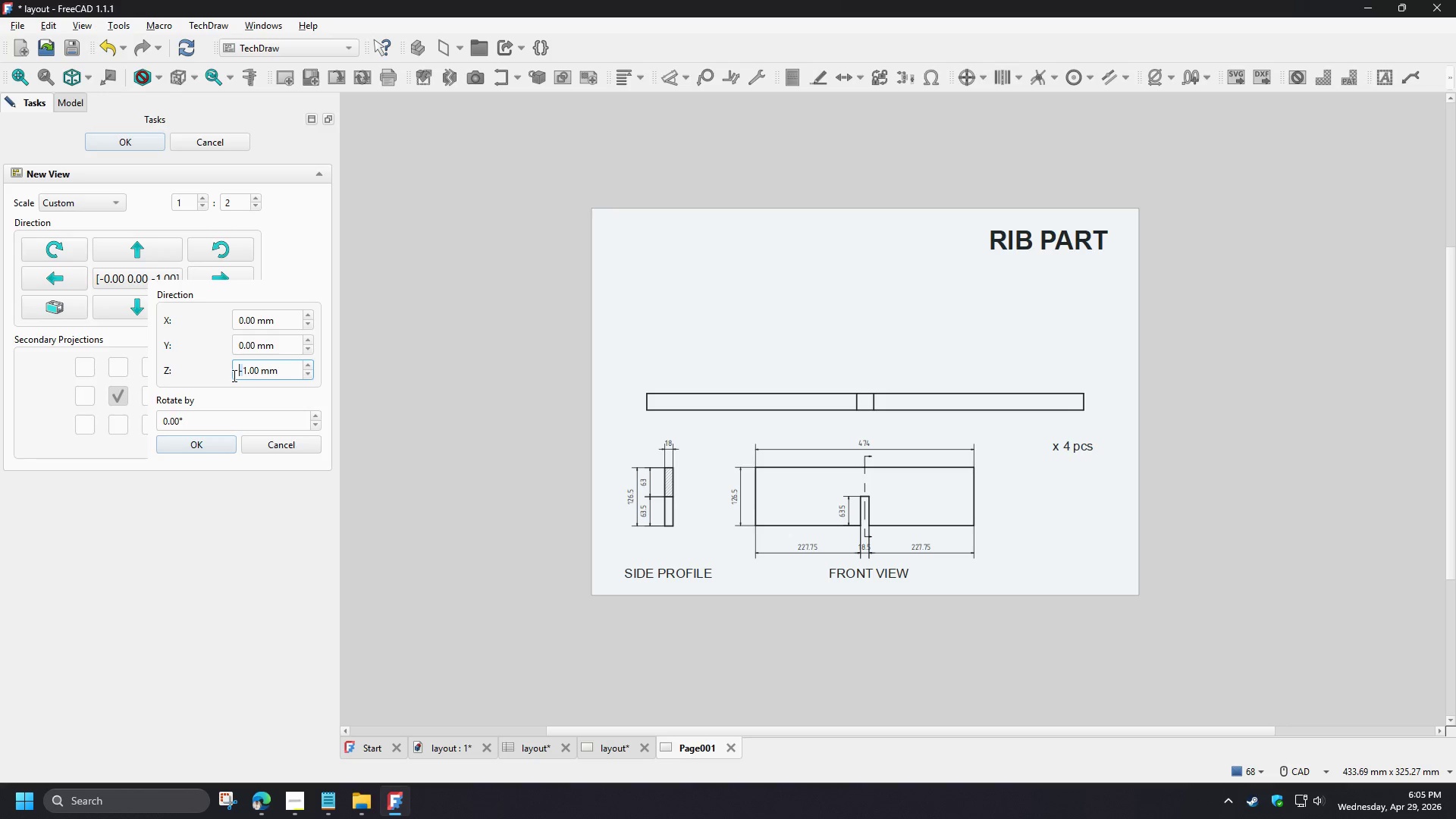 
key(Backspace)
 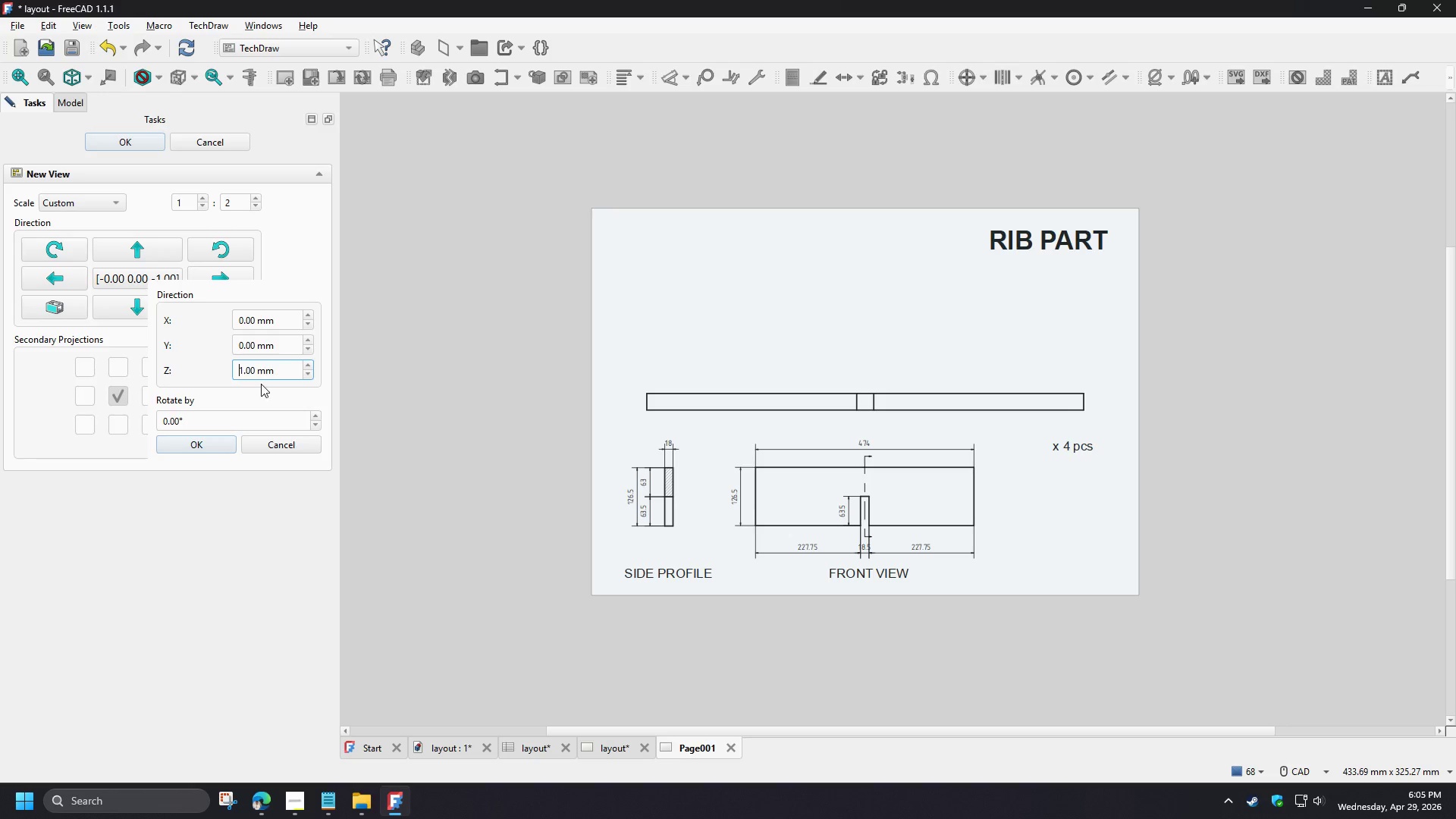 
left_click([257, 391])
 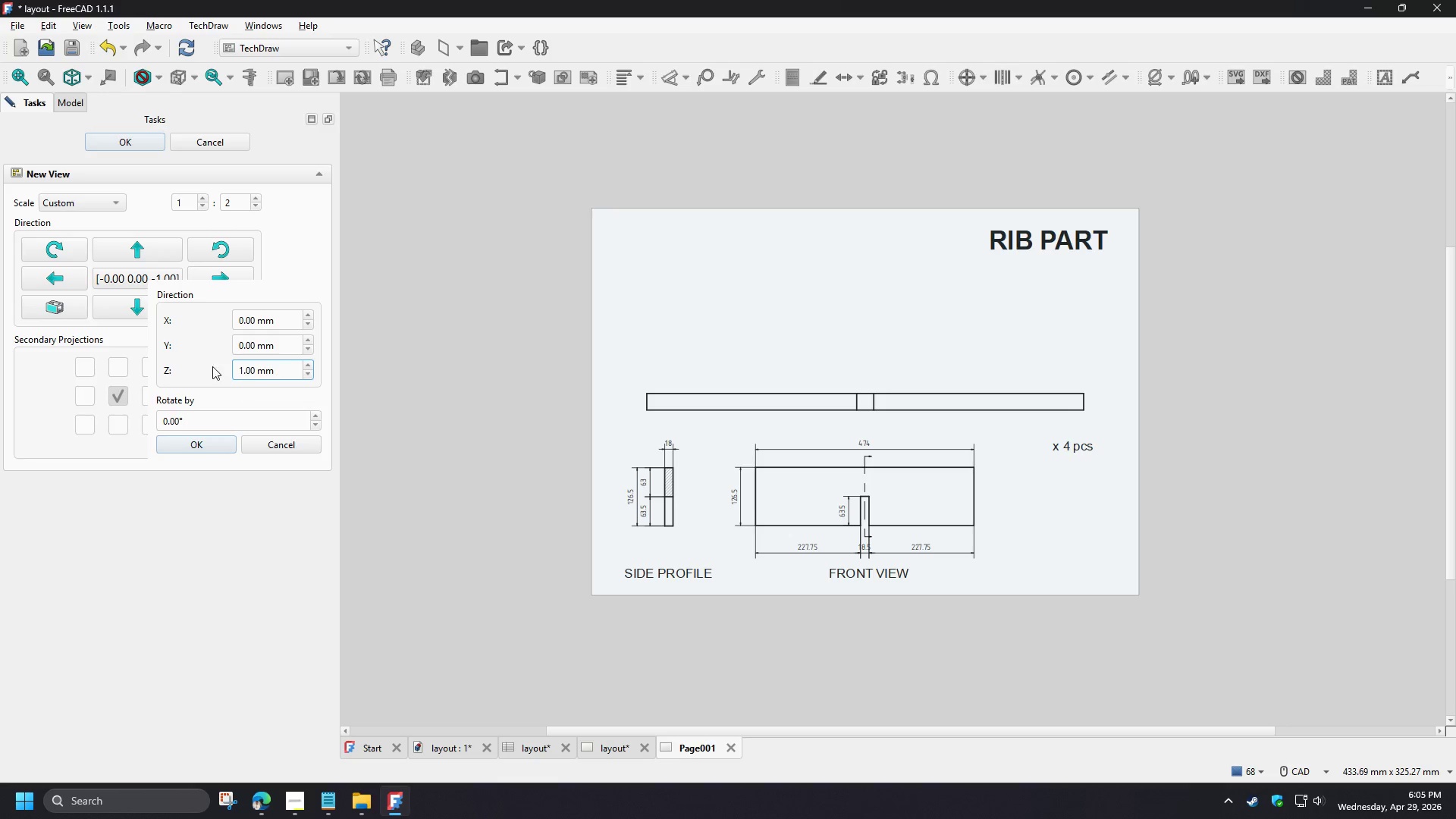 
left_click([209, 363])
 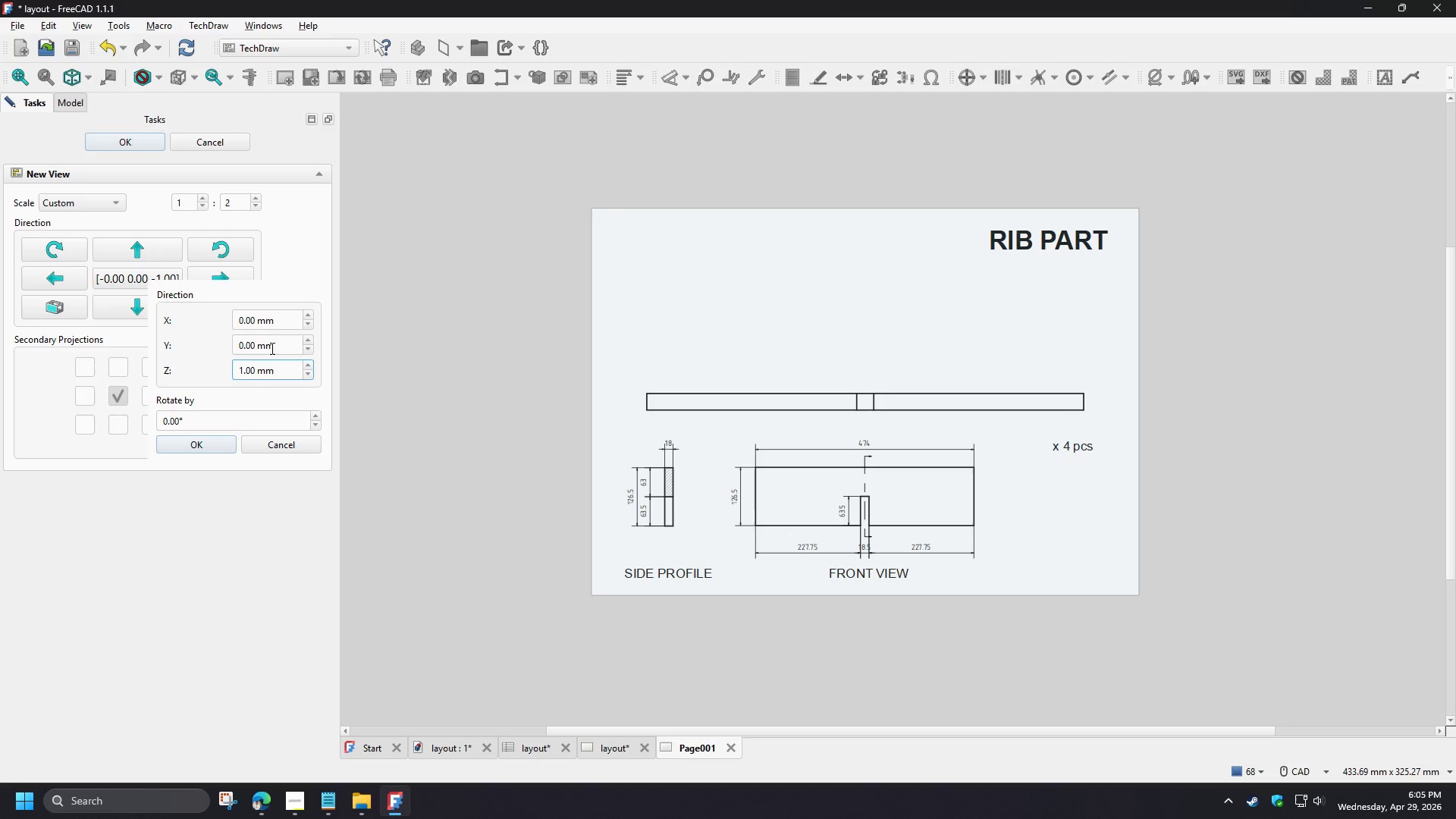 
left_click([274, 344])
 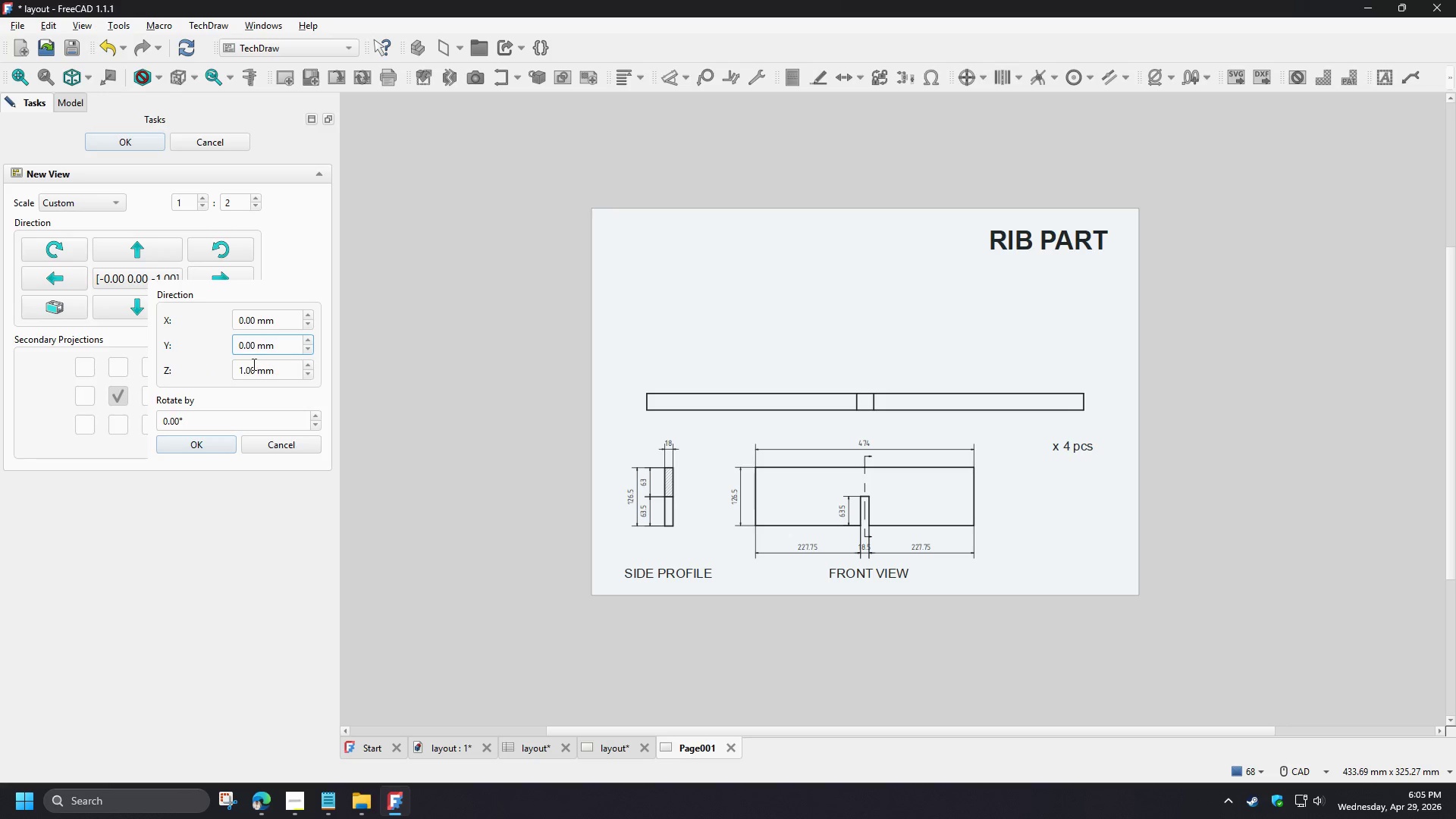 
left_click_drag(start_coordinate=[244, 369], to_coordinate=[234, 372])
 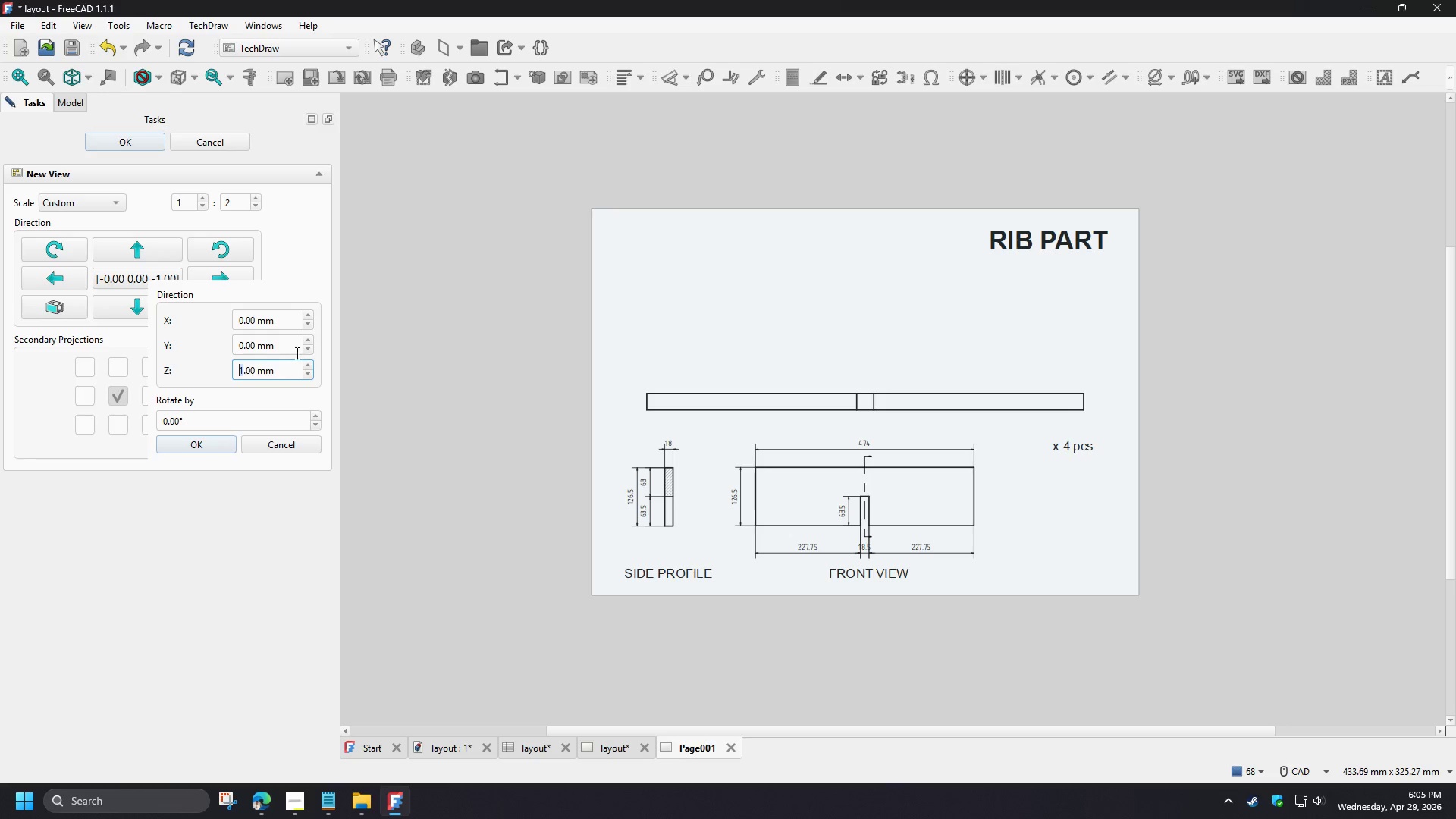 
key(Numpad0)
 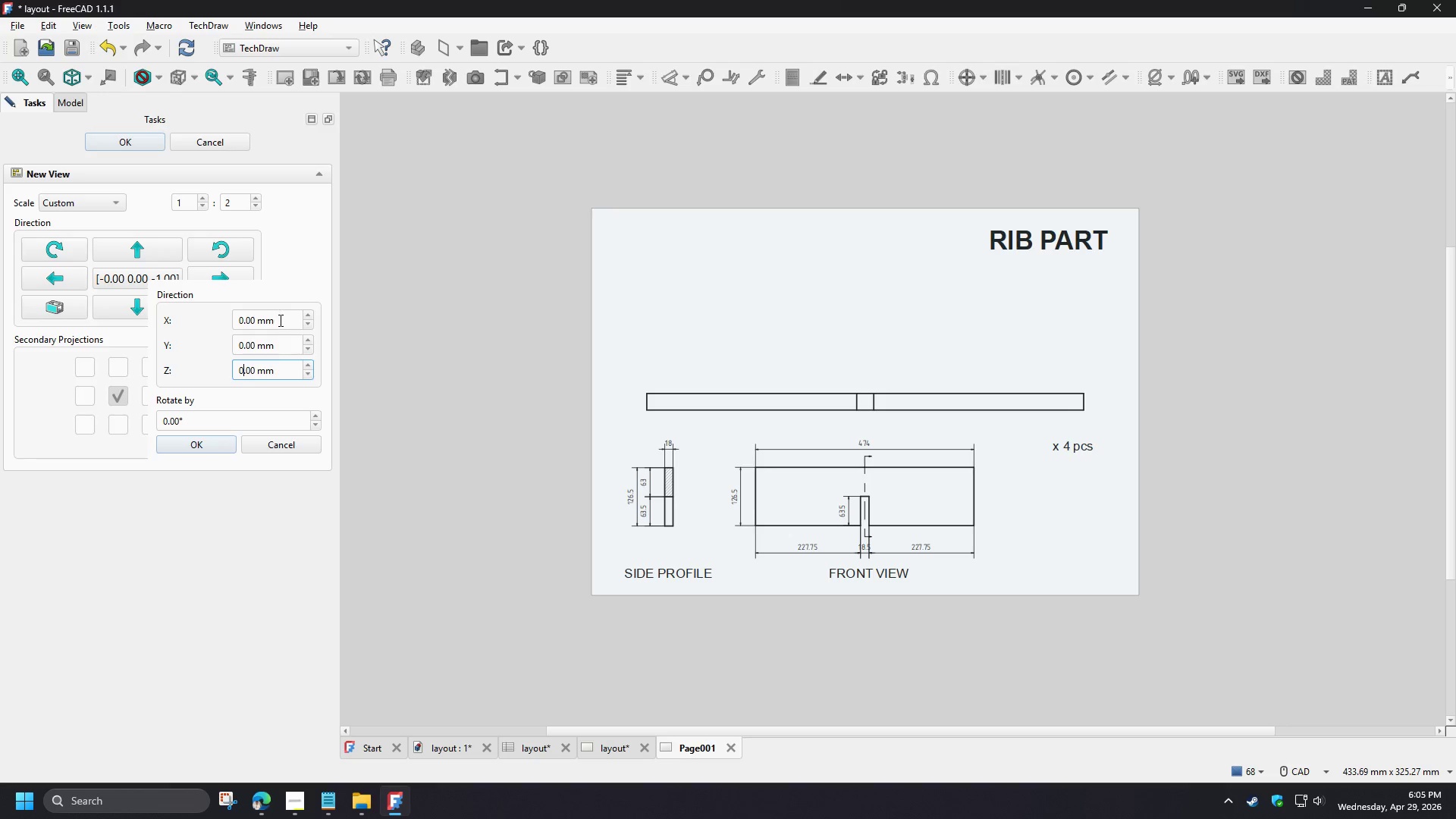 
left_click([279, 320])
 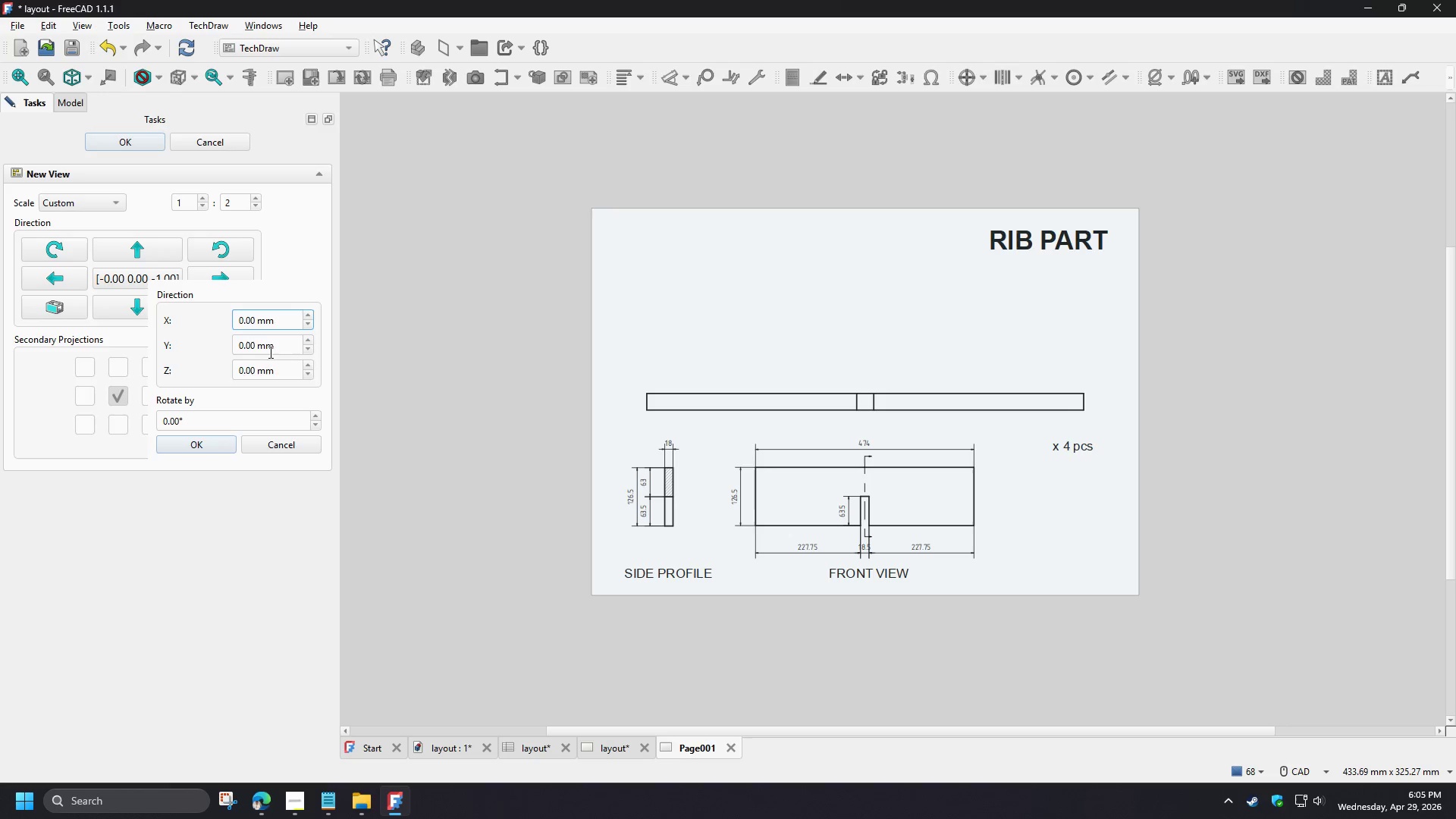 
left_click([200, 362])
 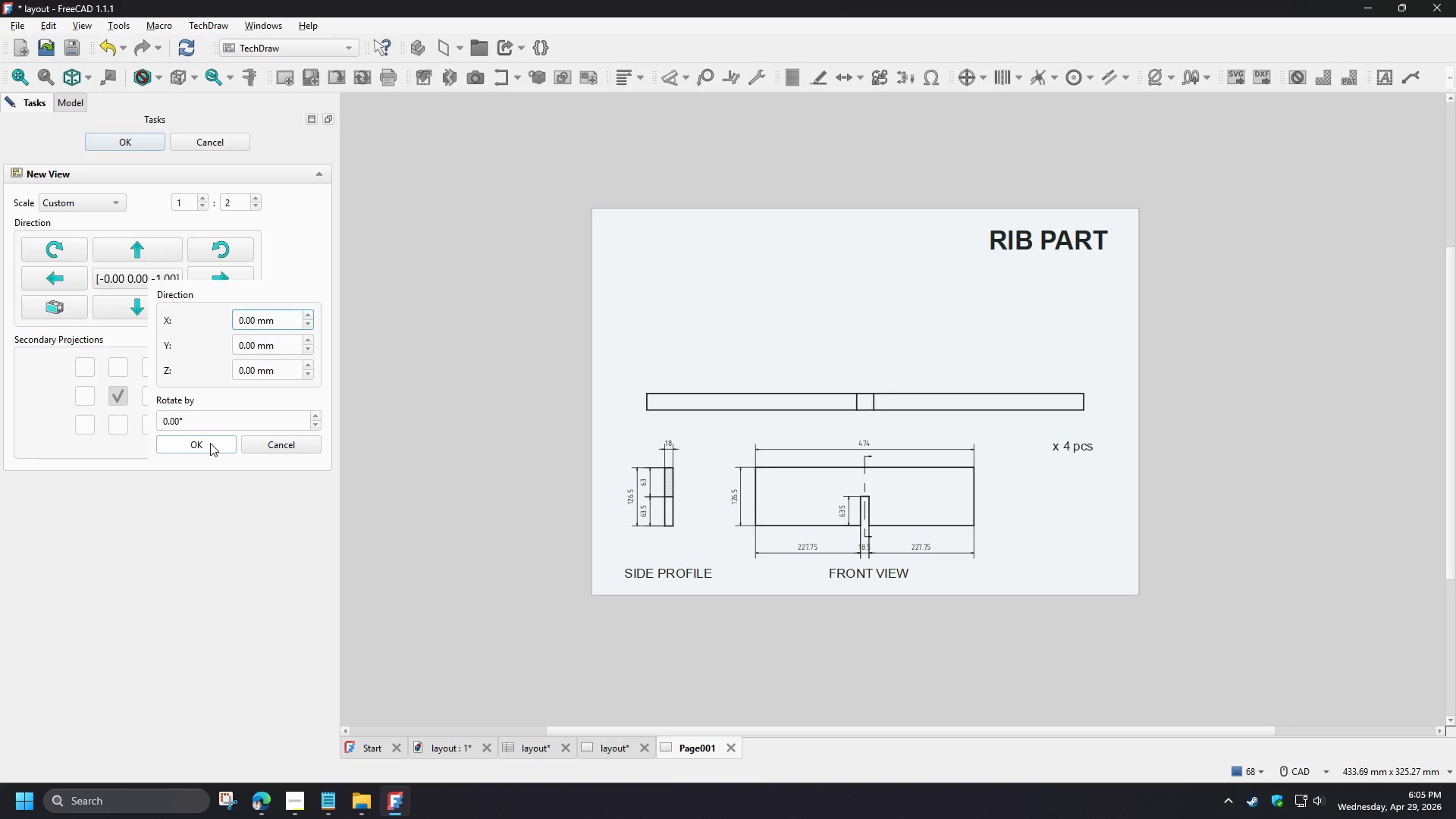 
left_click([210, 443])
 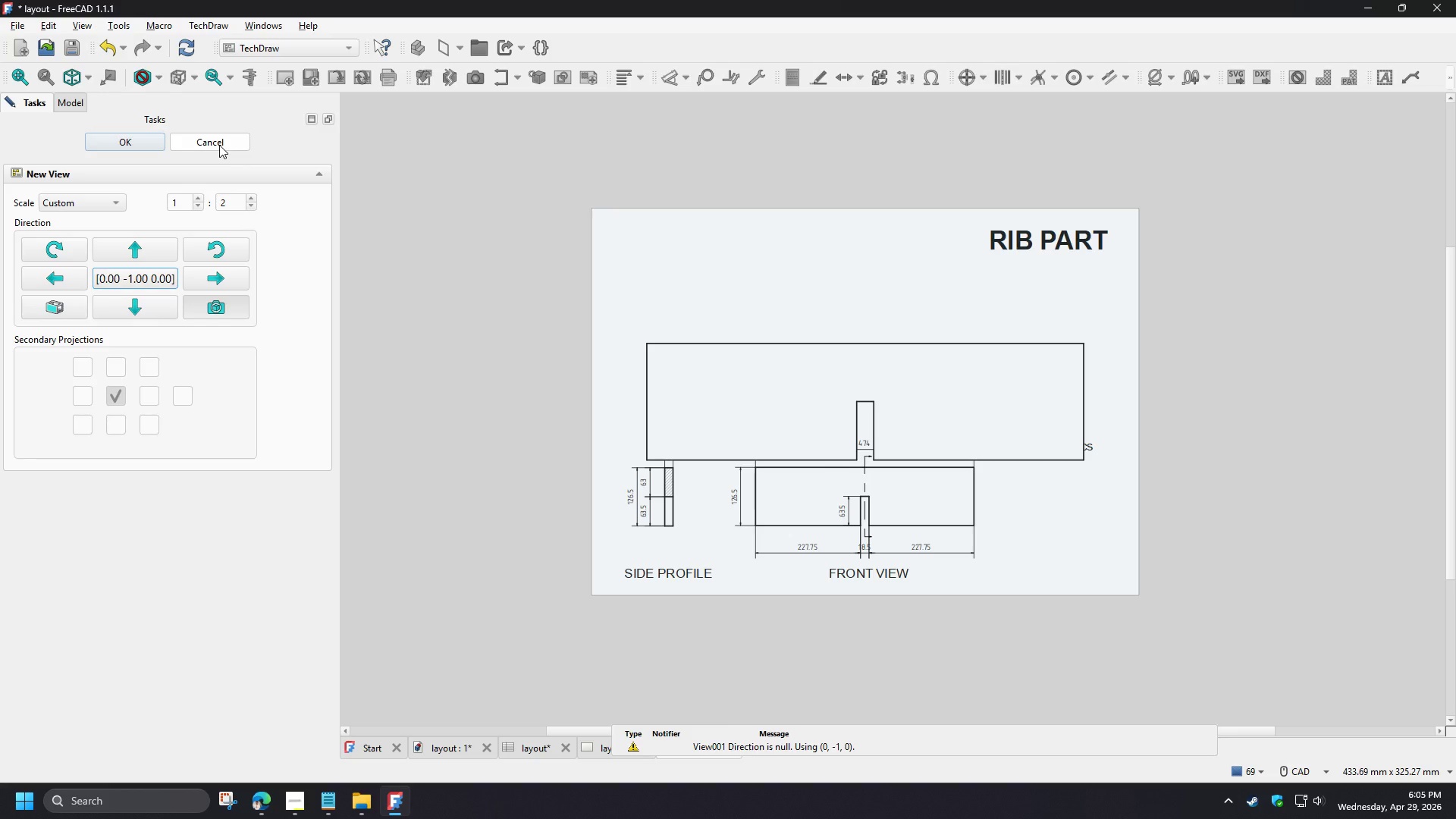 
wait(13.3)
 